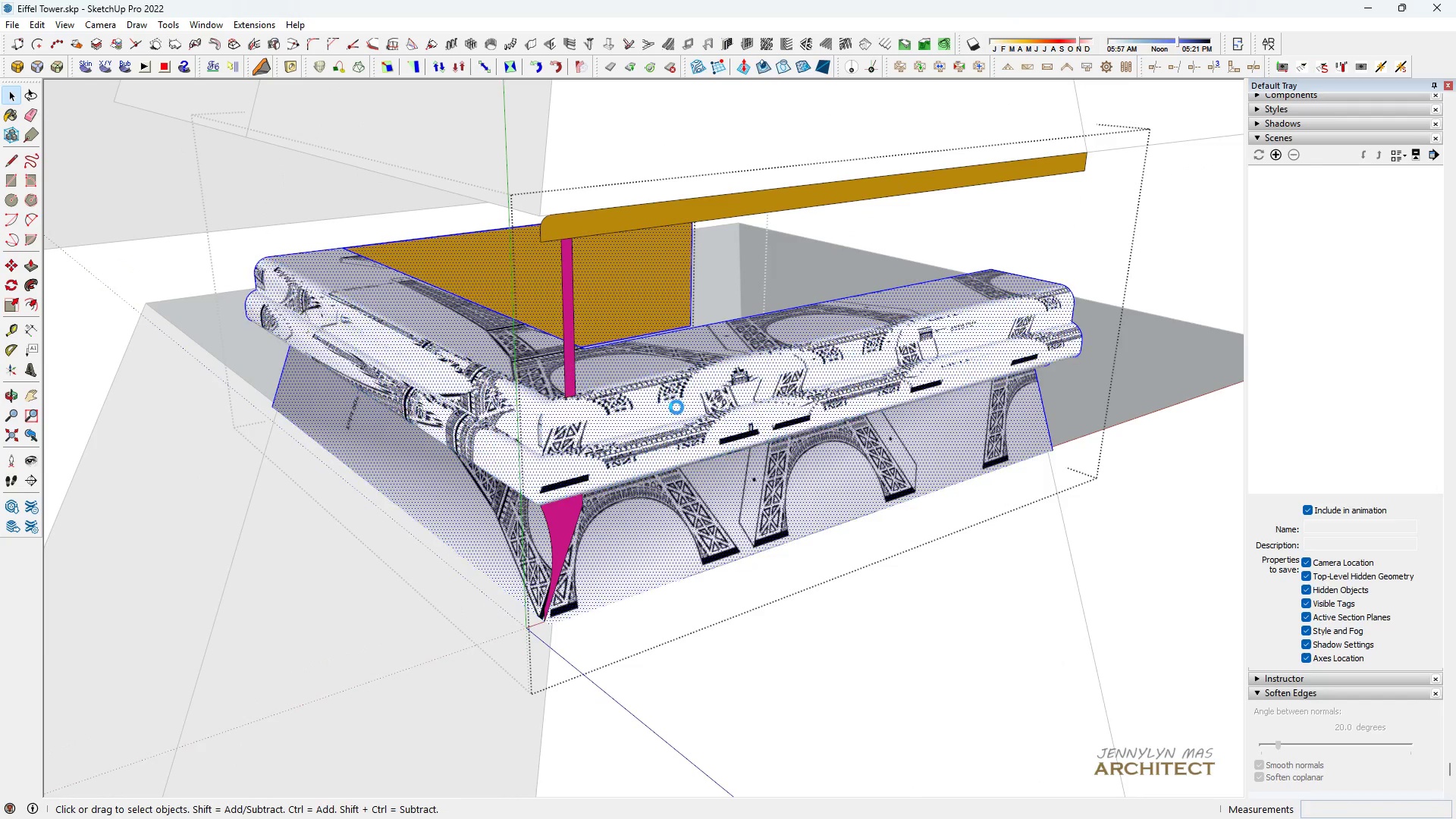 
key(B)
 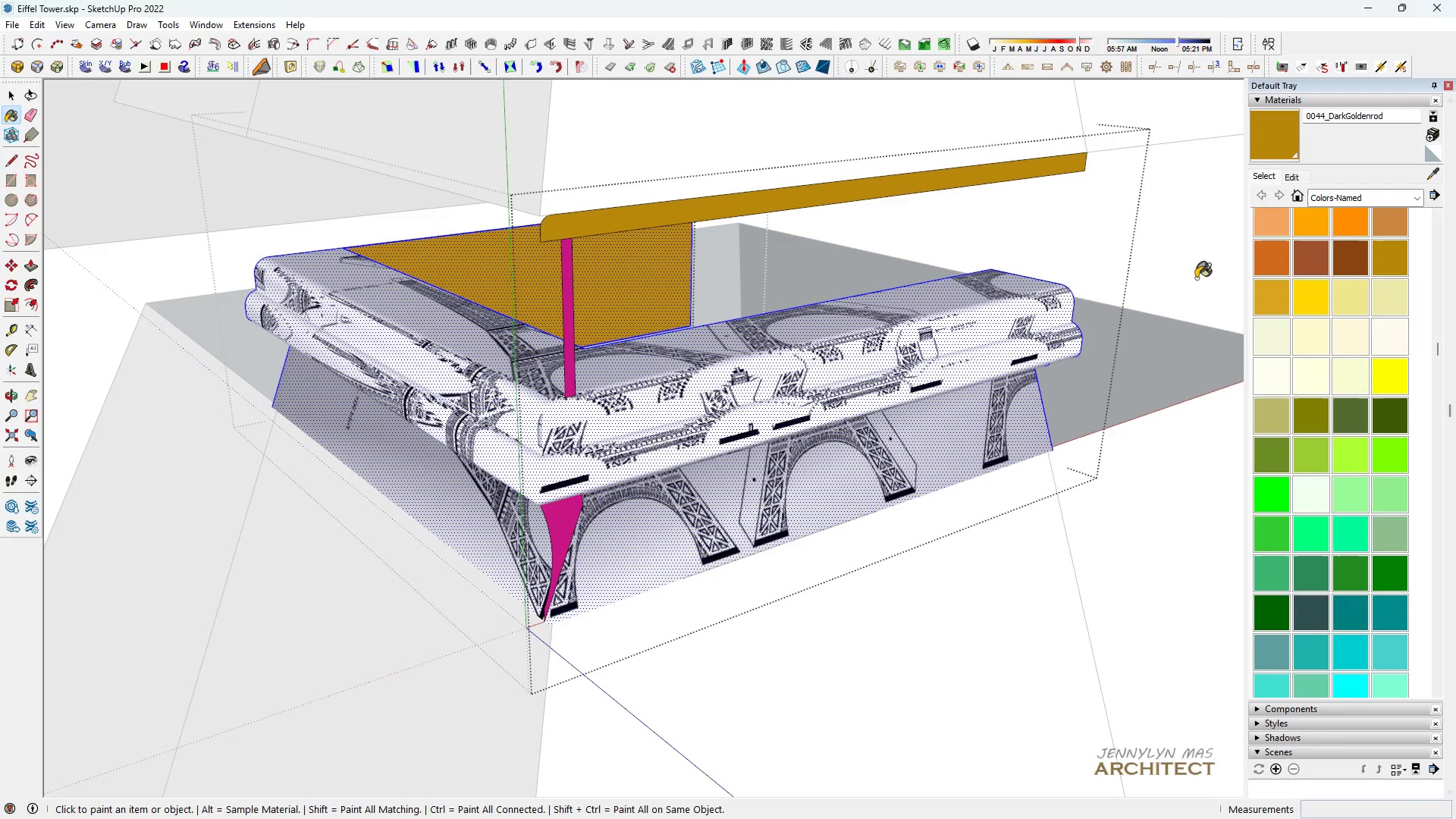 
double_click([702, 441])
 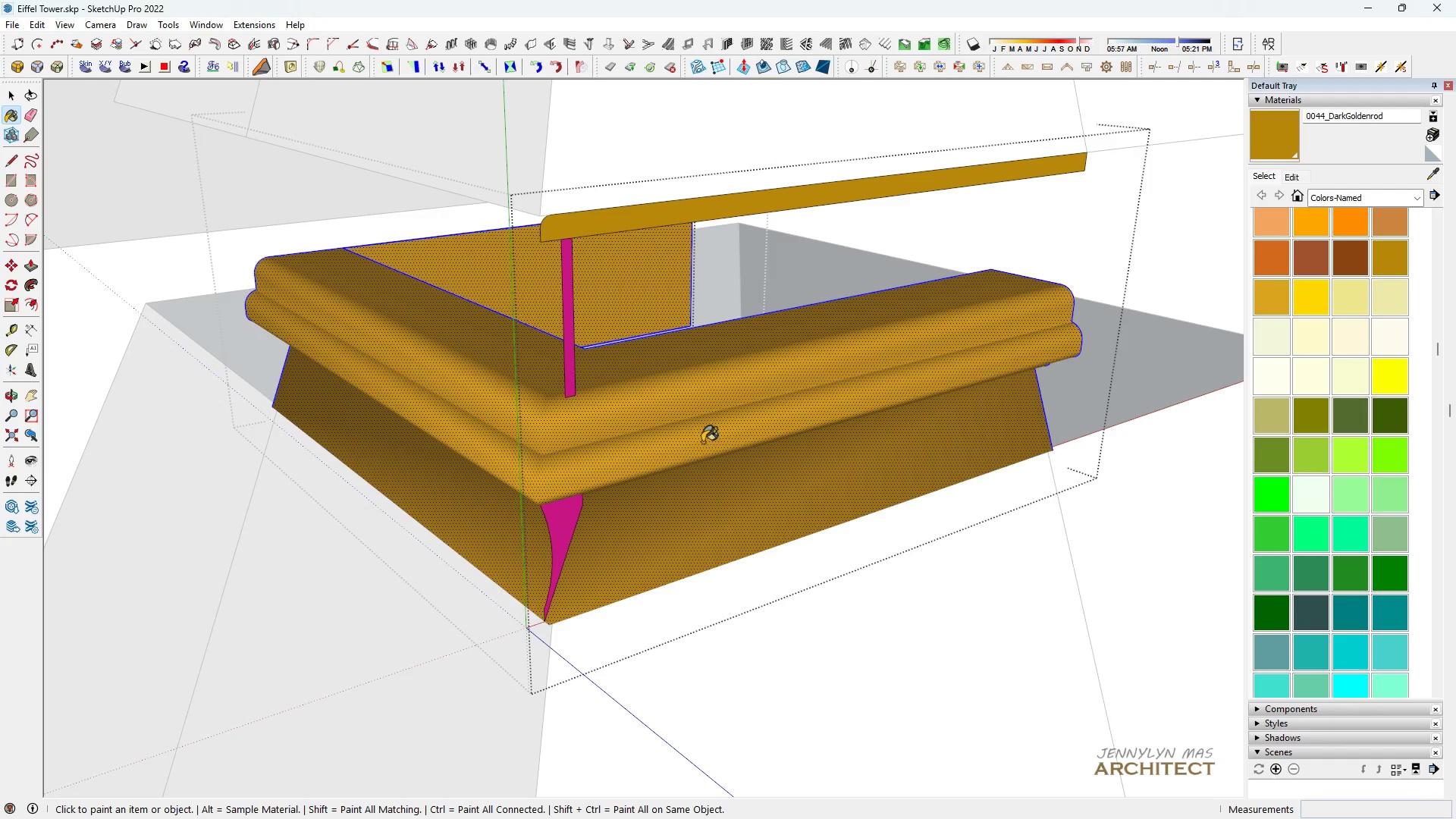 
key(Space)
 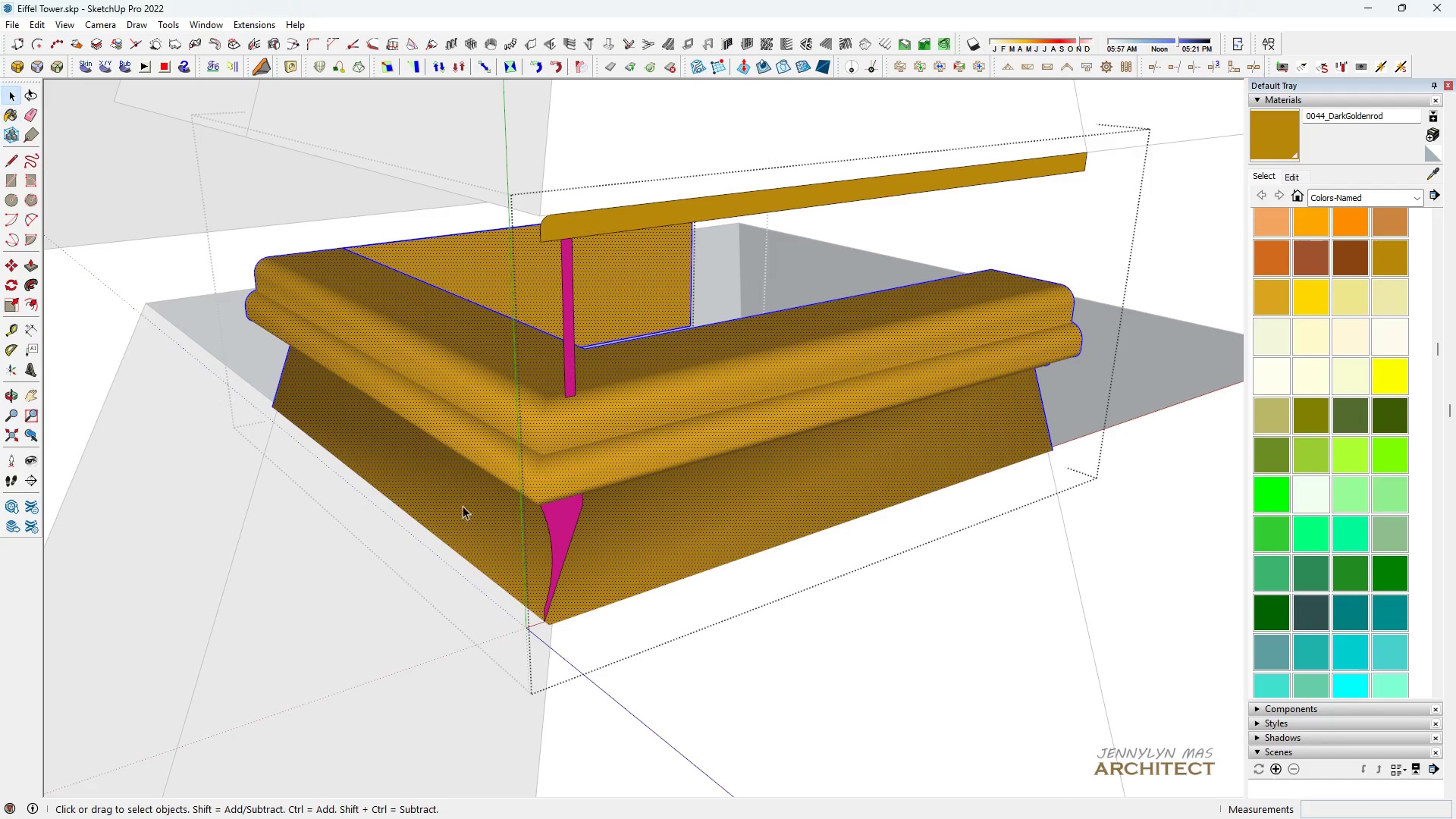 
key(H)
 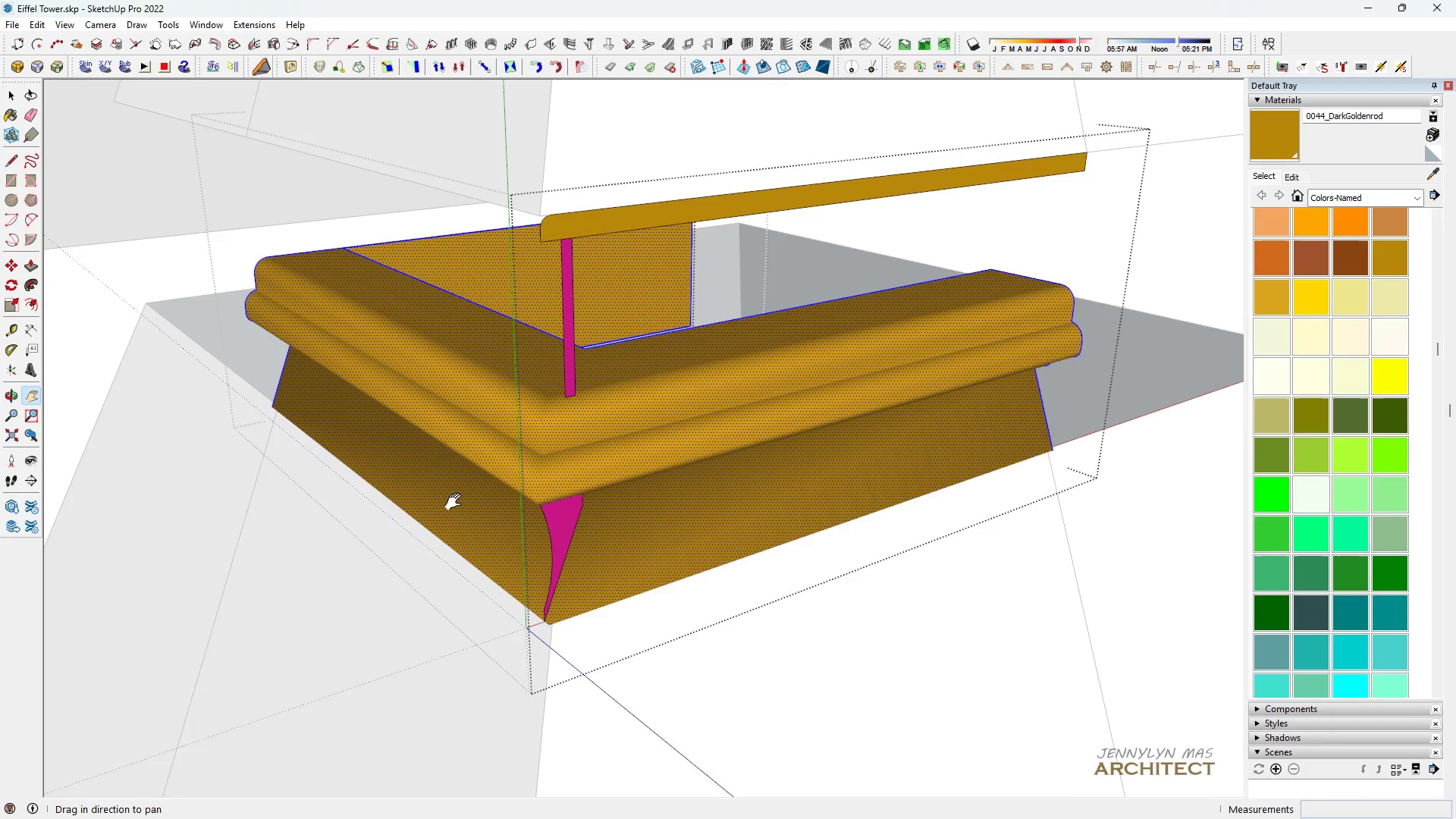 
scroll: coordinate [459, 500], scroll_direction: up, amount: 3.0
 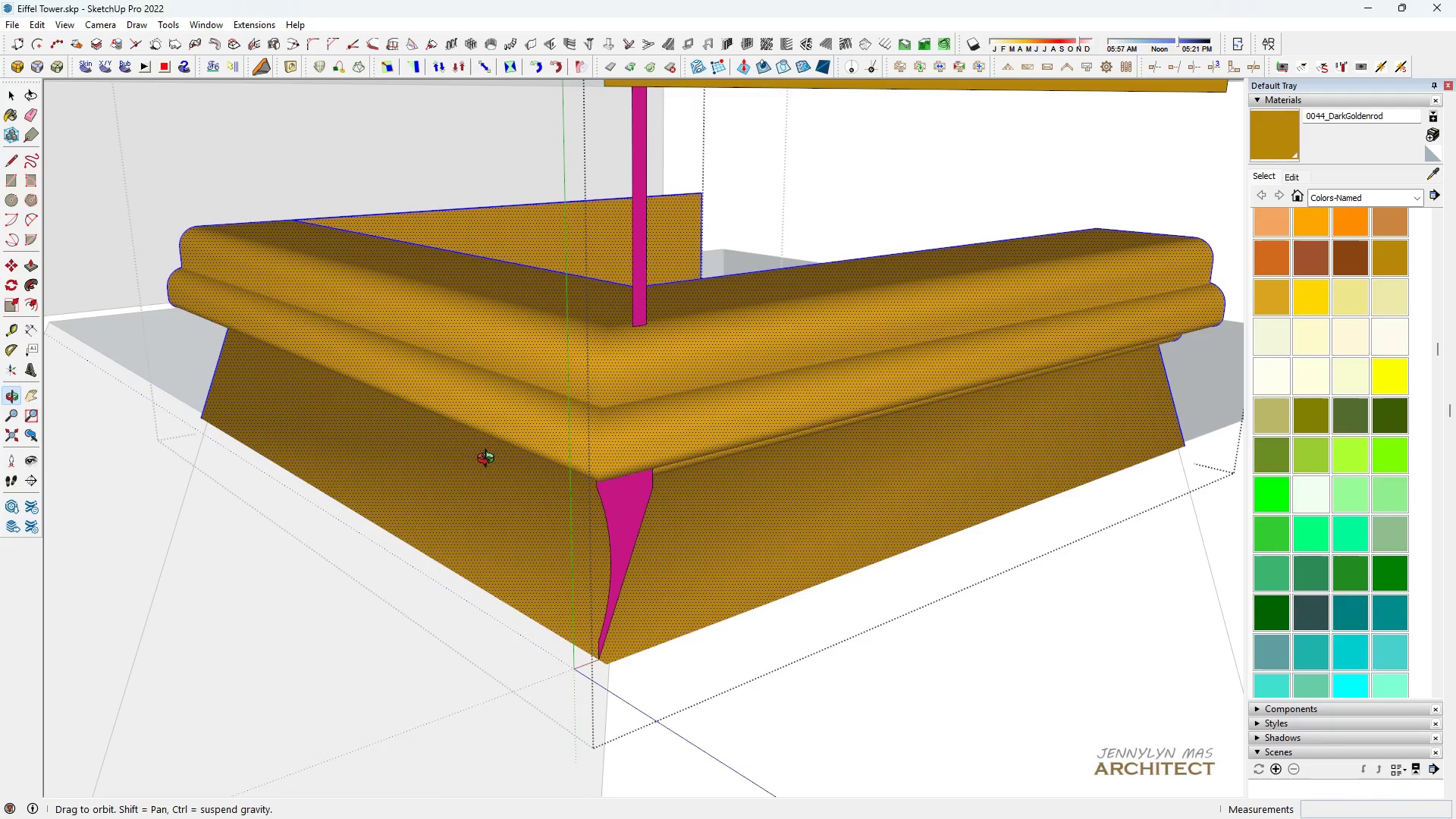 
key(Space)
 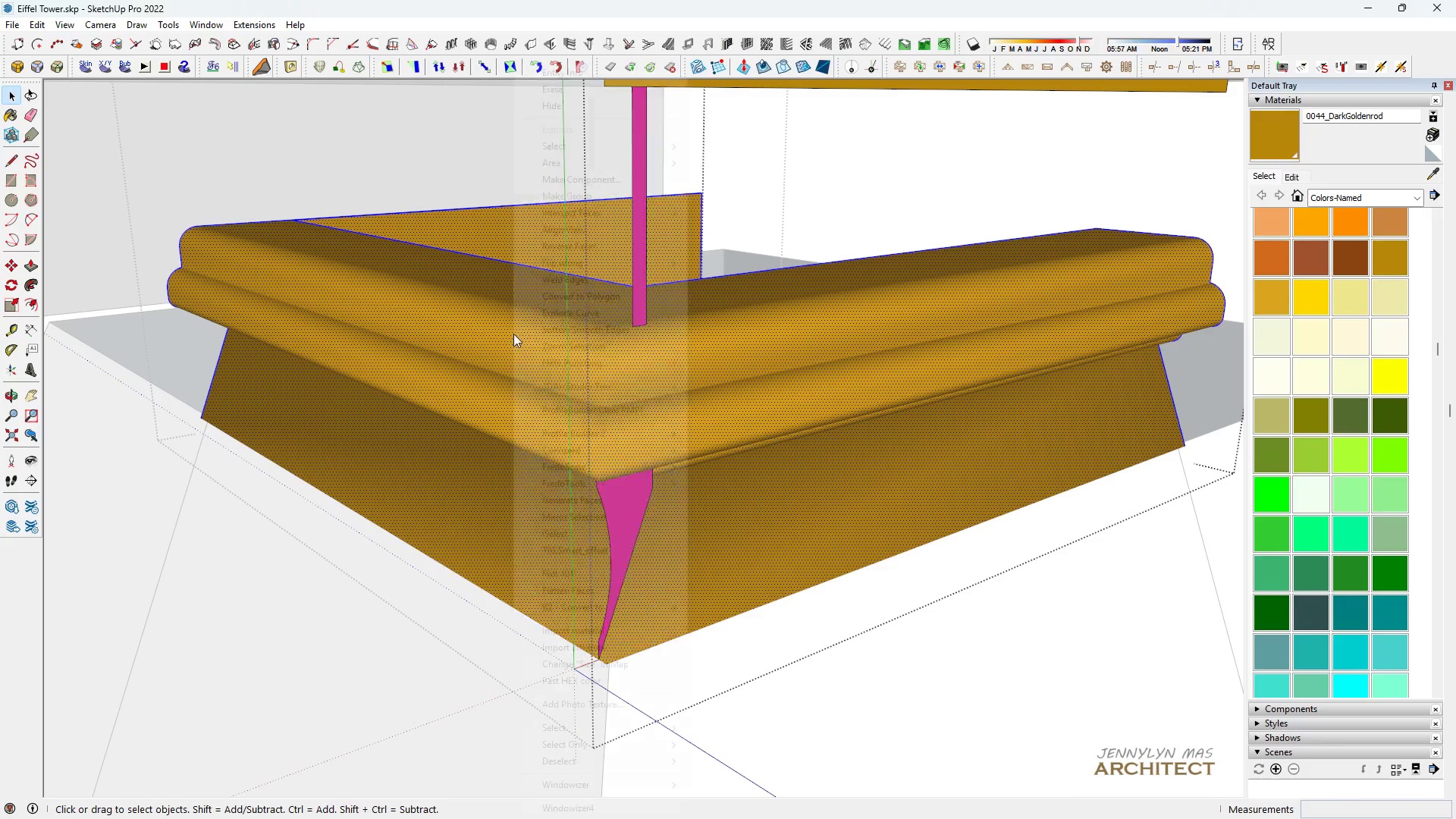 
right_click([513, 334])
 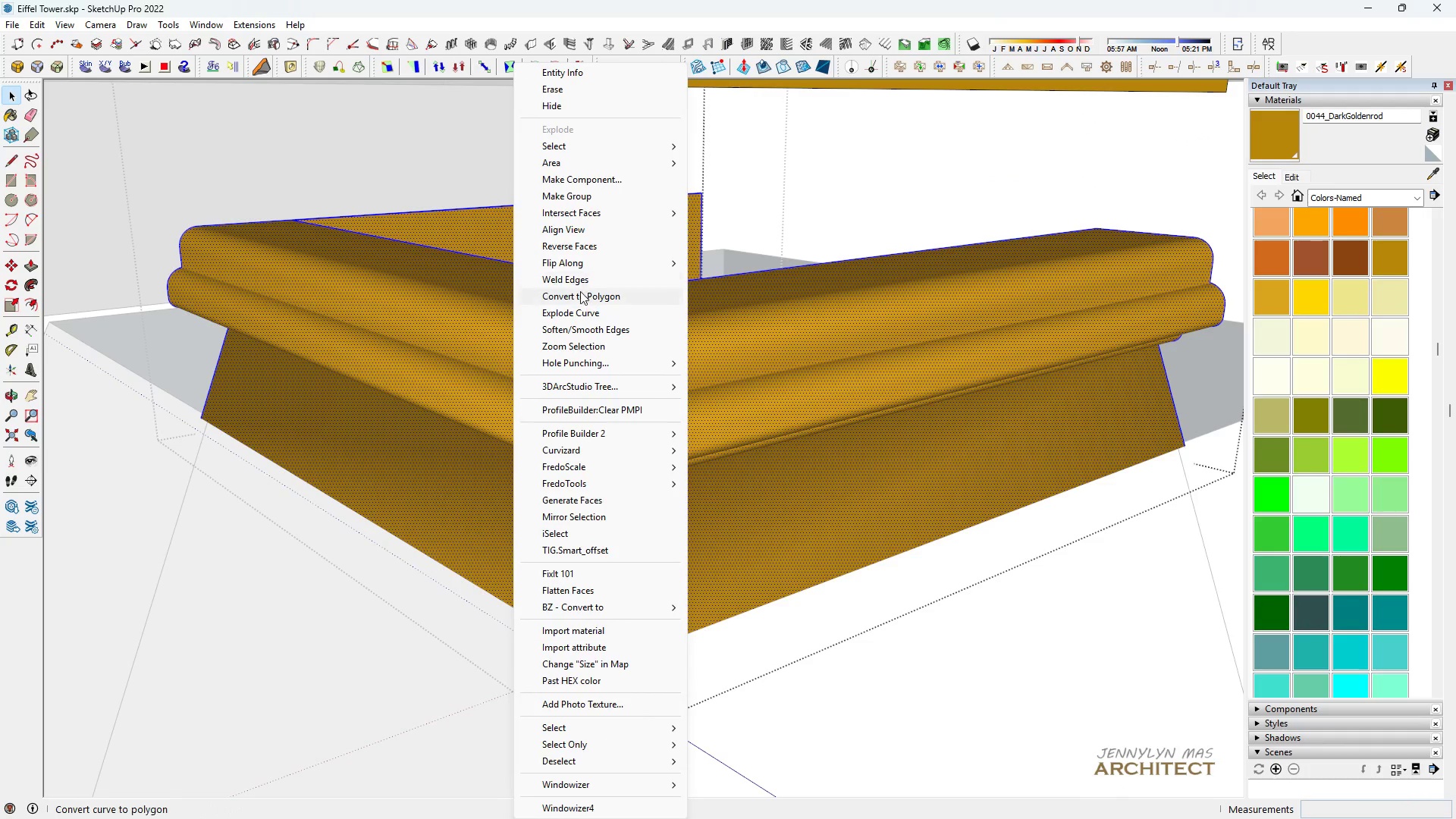 
left_click([582, 326])
 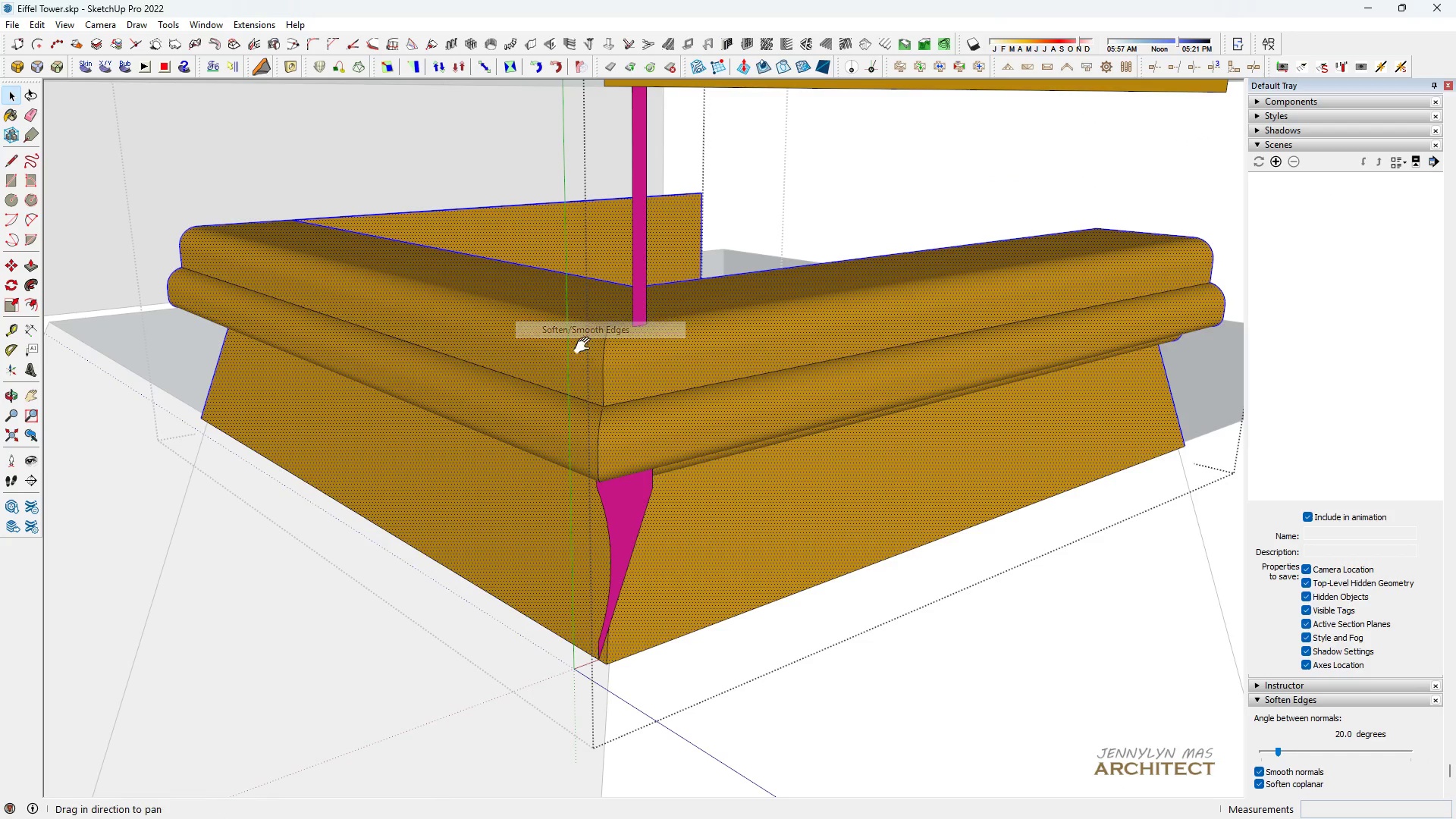 
type(hhhh h h )
 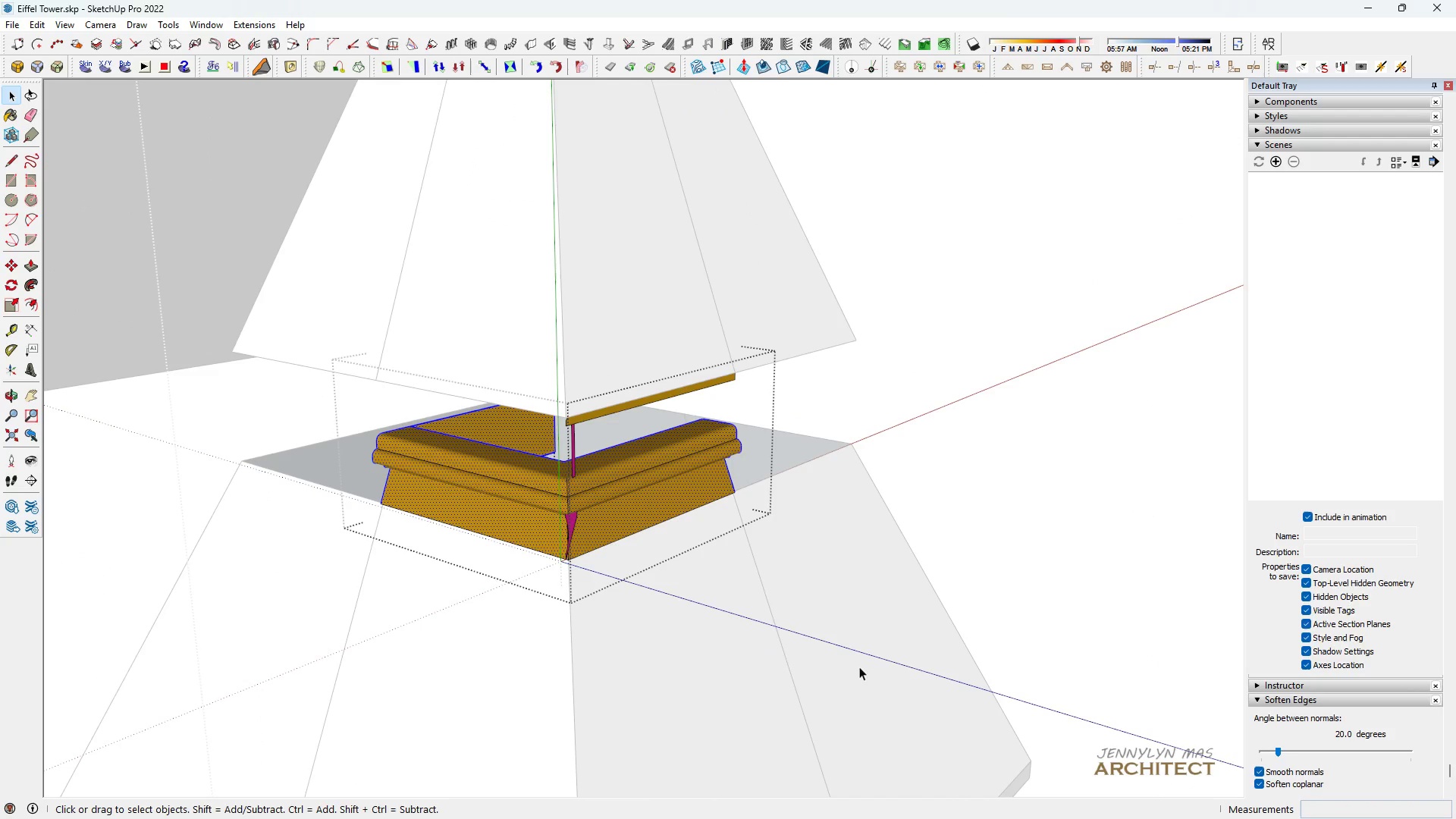 
scroll: coordinate [550, 282], scroll_direction: down, amount: 6.0
 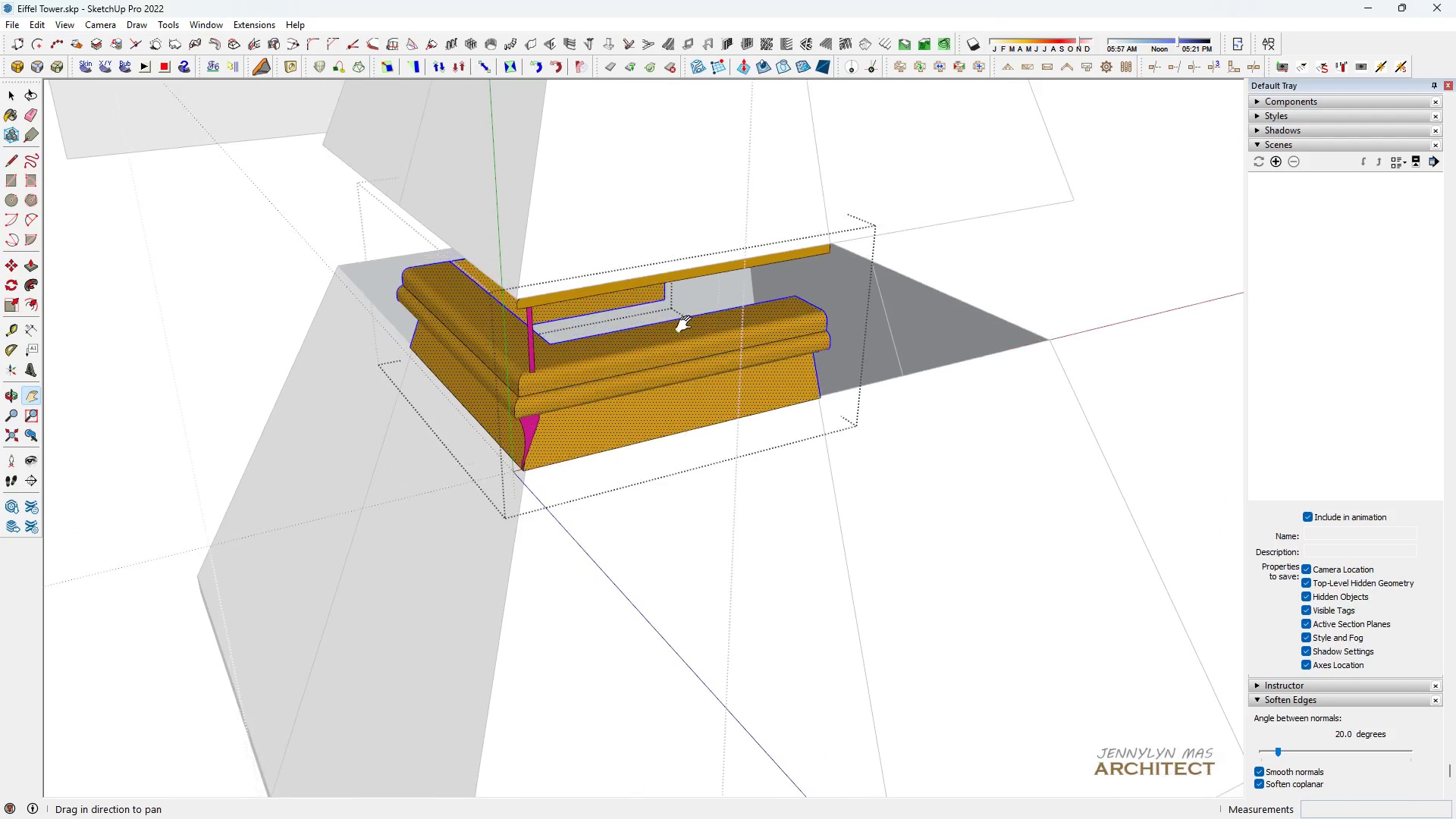 
scroll: coordinate [478, 602], scroll_direction: up, amount: 1.0
 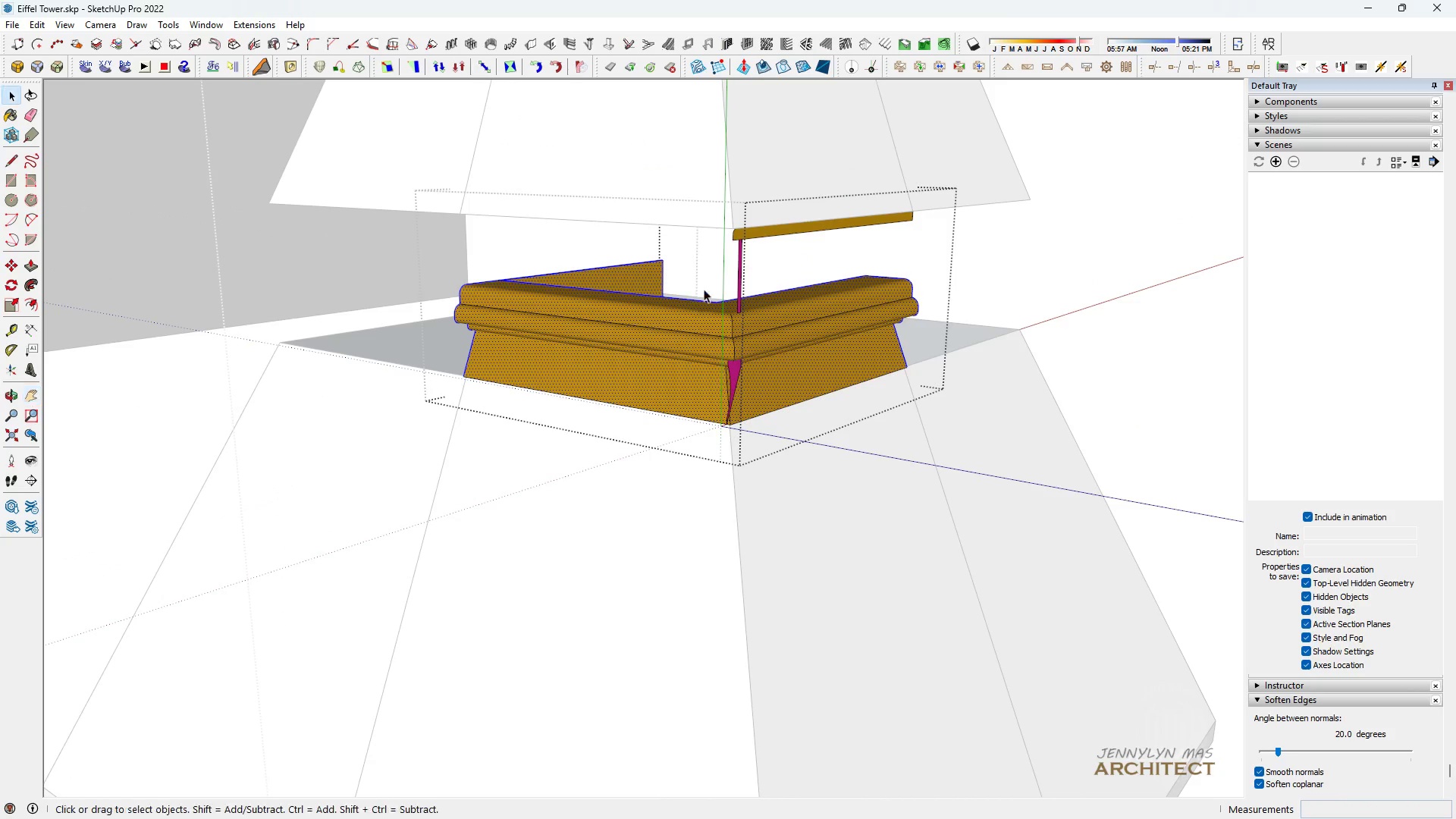 
scroll: coordinate [541, 479], scroll_direction: down, amount: 3.0
 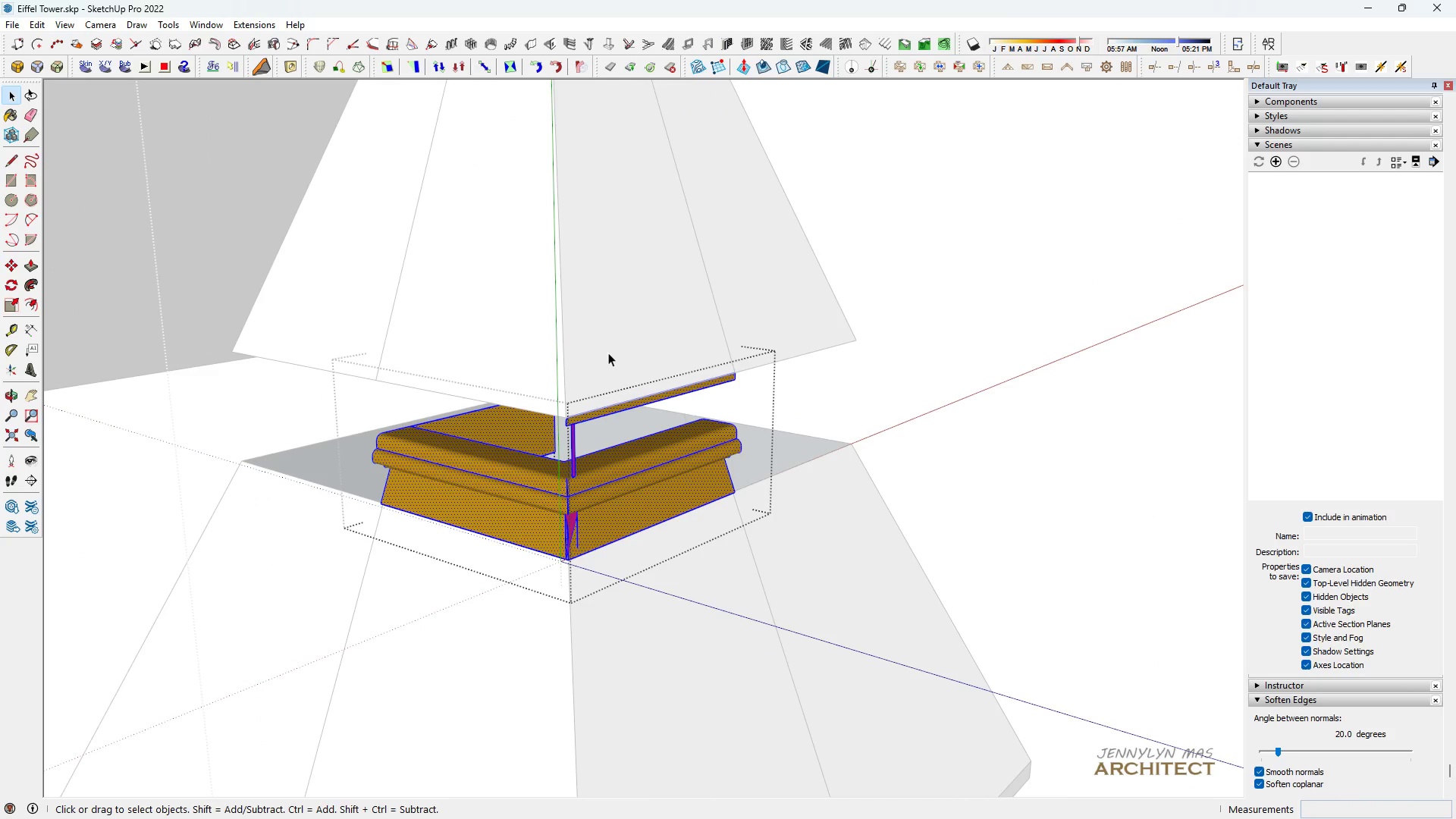 
key(Control+X)
 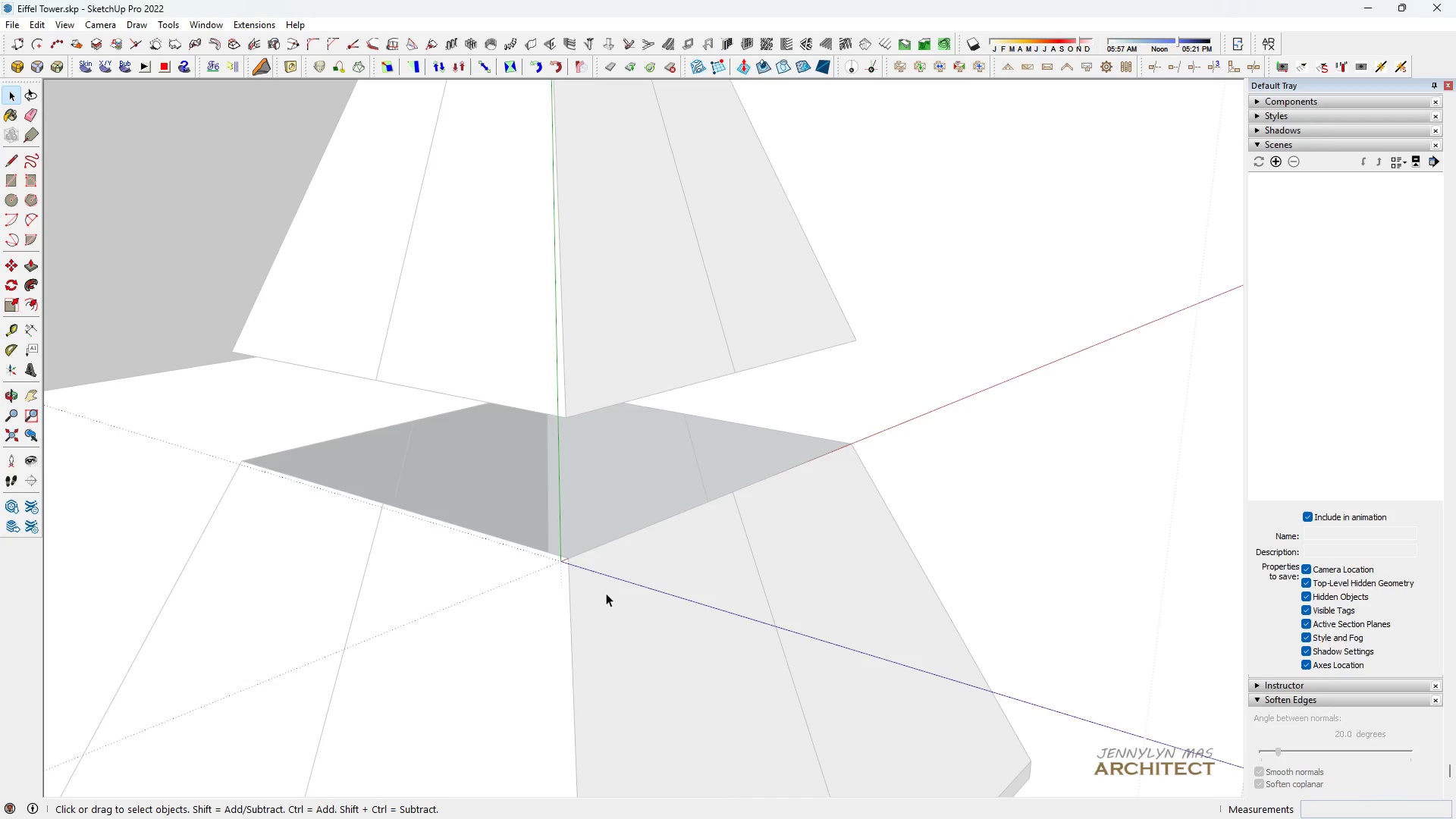 
key(Escape)
 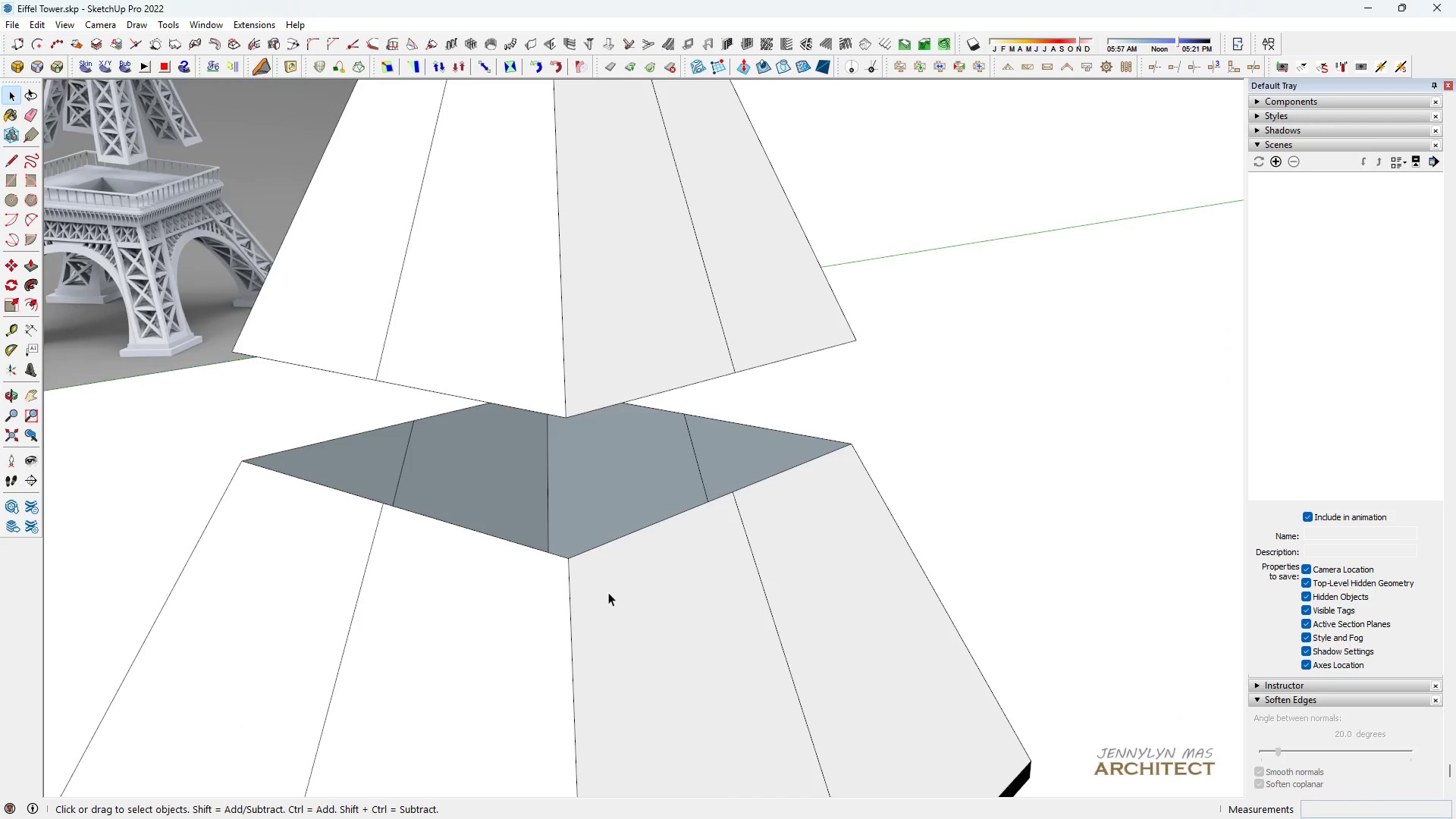 
double_click([608, 592])
 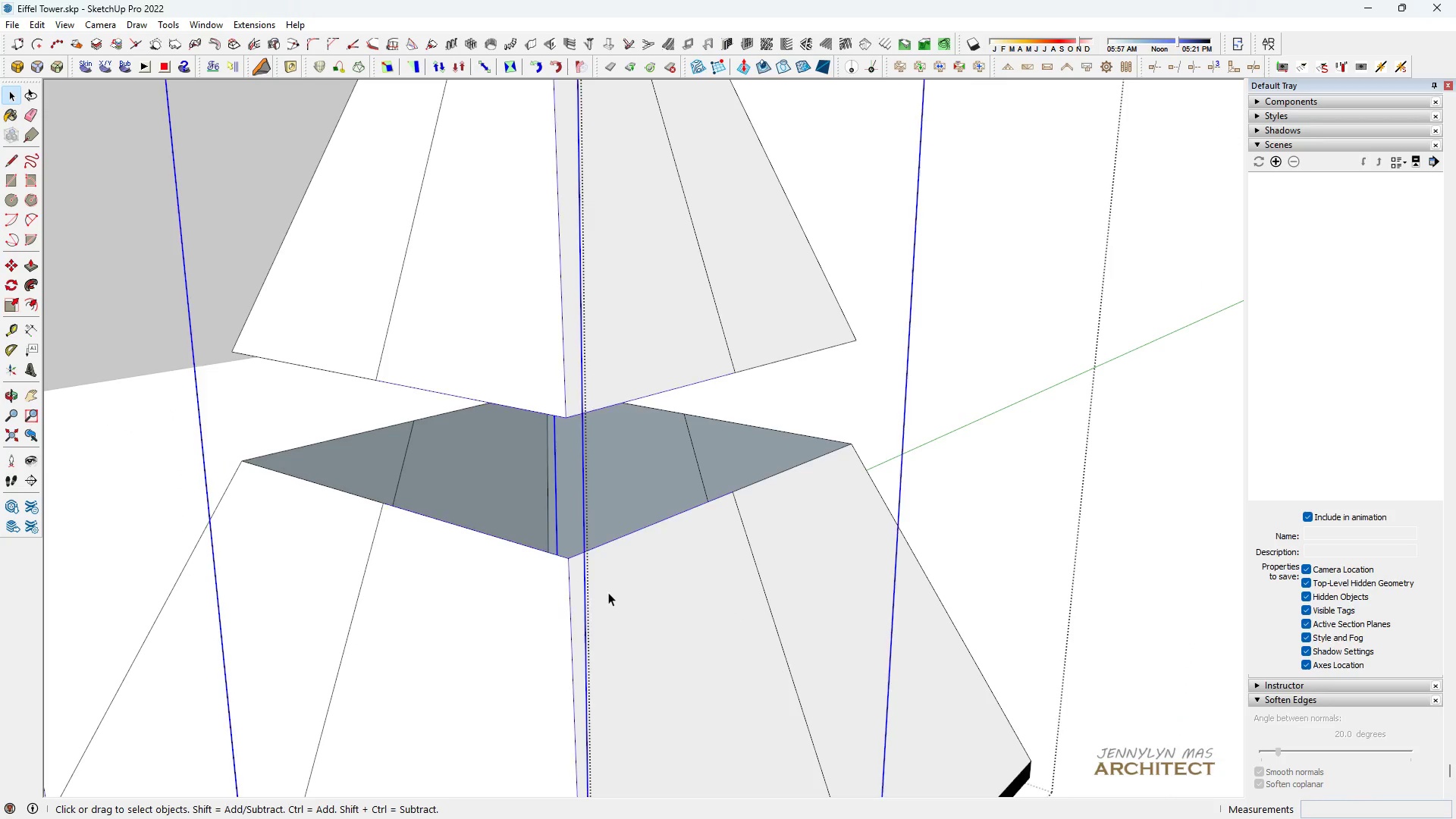 
triple_click([608, 592])
 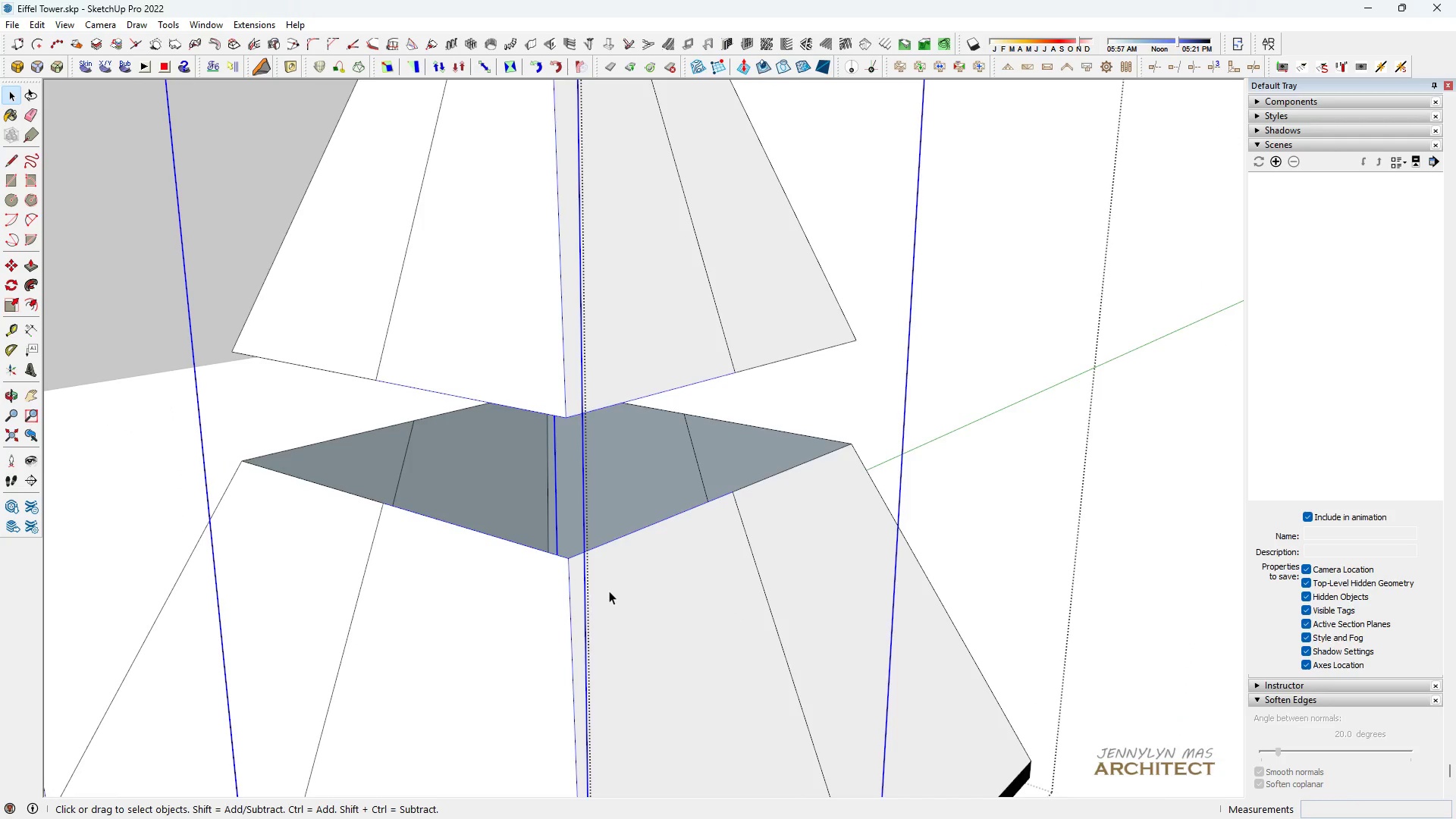 
triple_click([609, 591])
 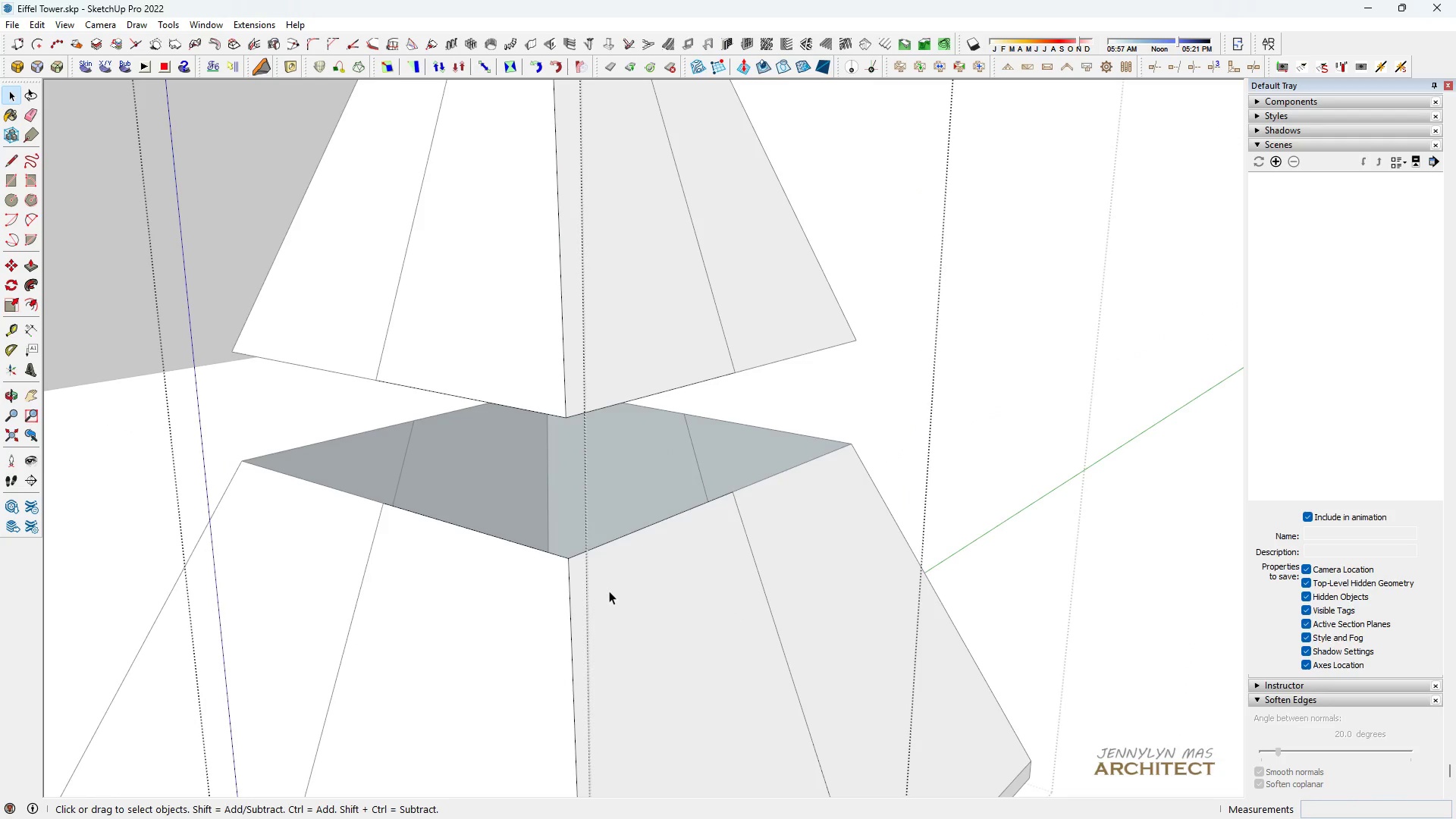 
triple_click([609, 591])
 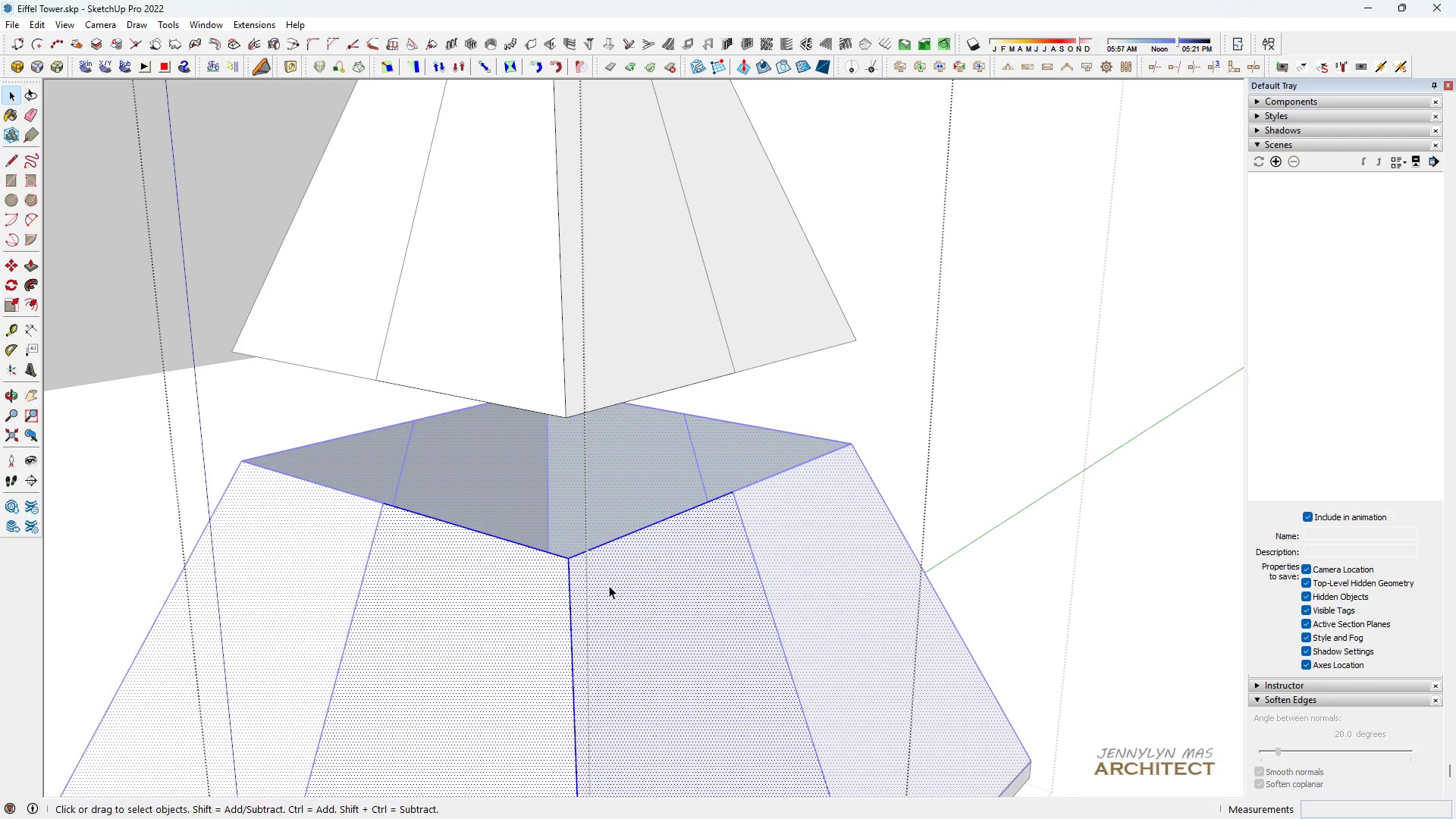 
triple_click([609, 585])
 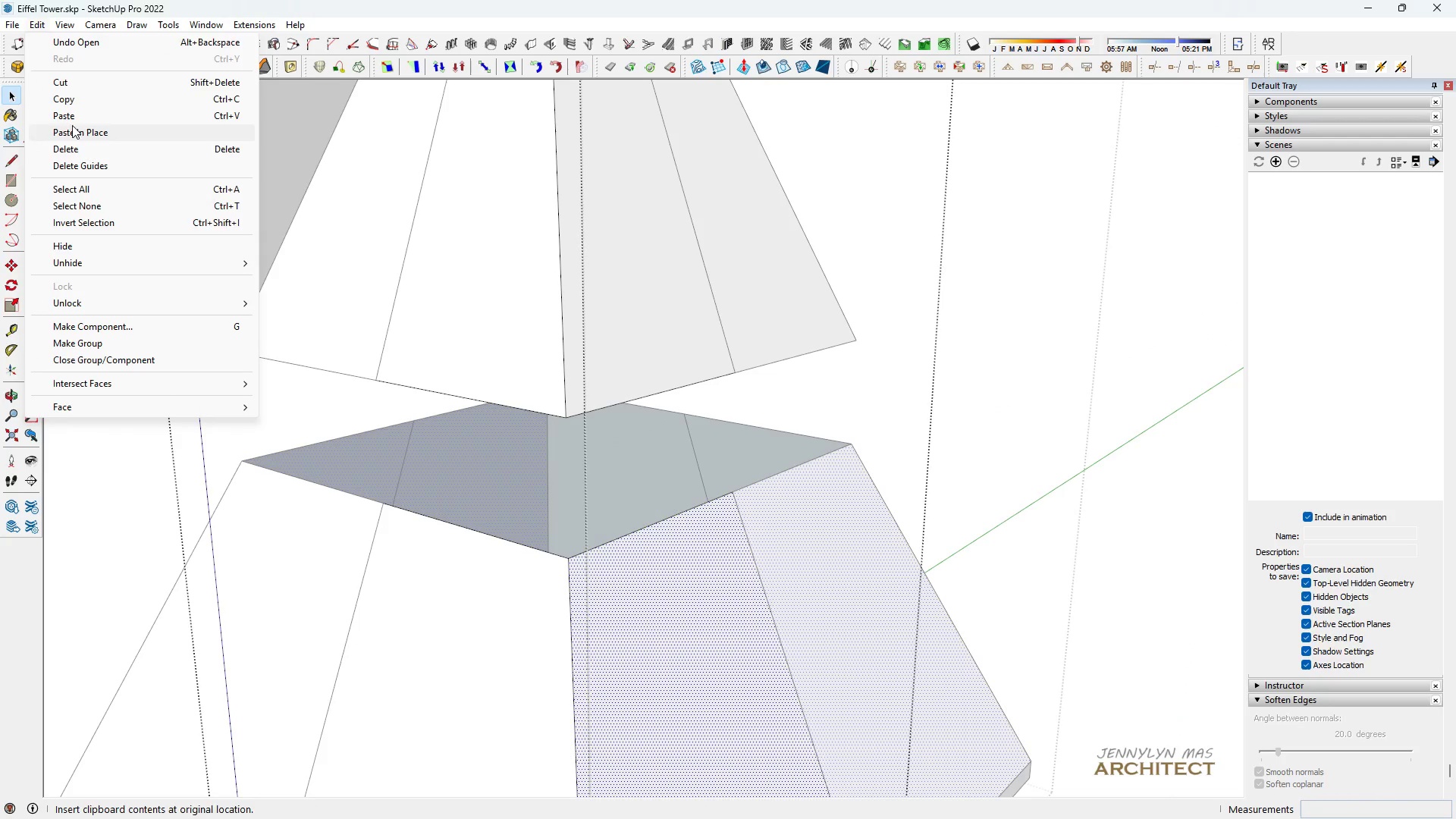 
left_click([75, 135])
 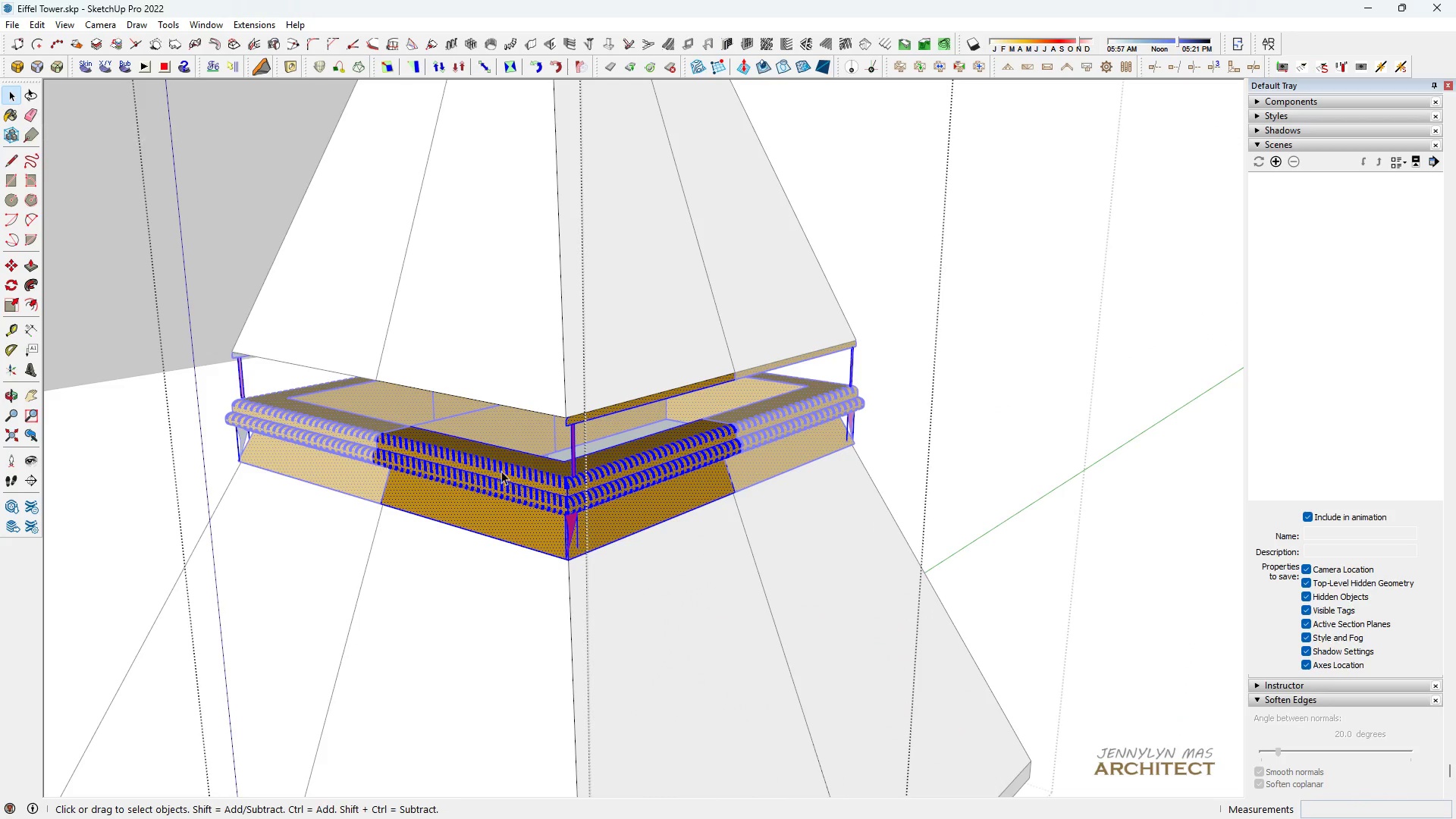 
scroll: coordinate [507, 510], scroll_direction: up, amount: 3.0
 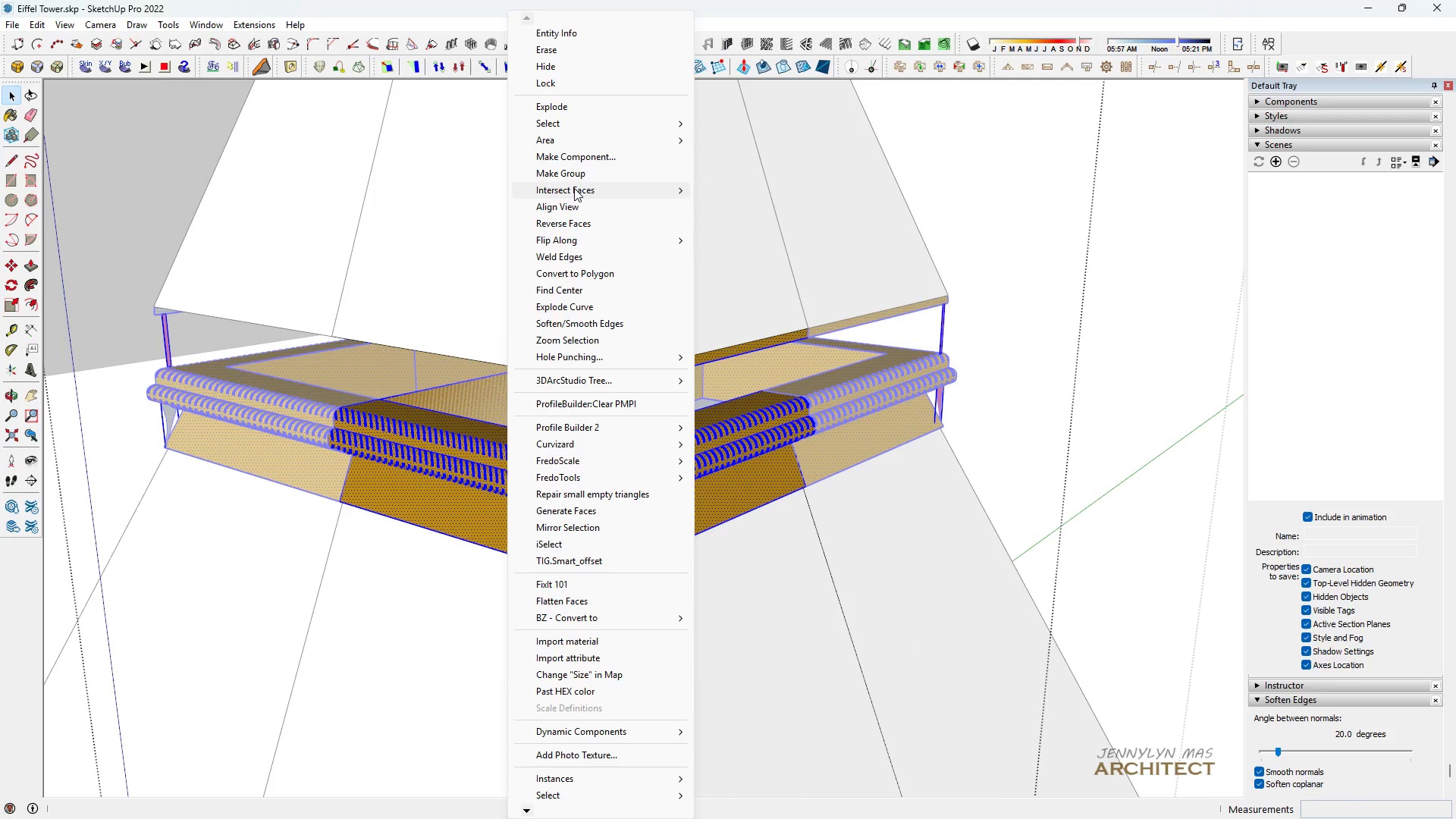 
left_click([574, 175])
 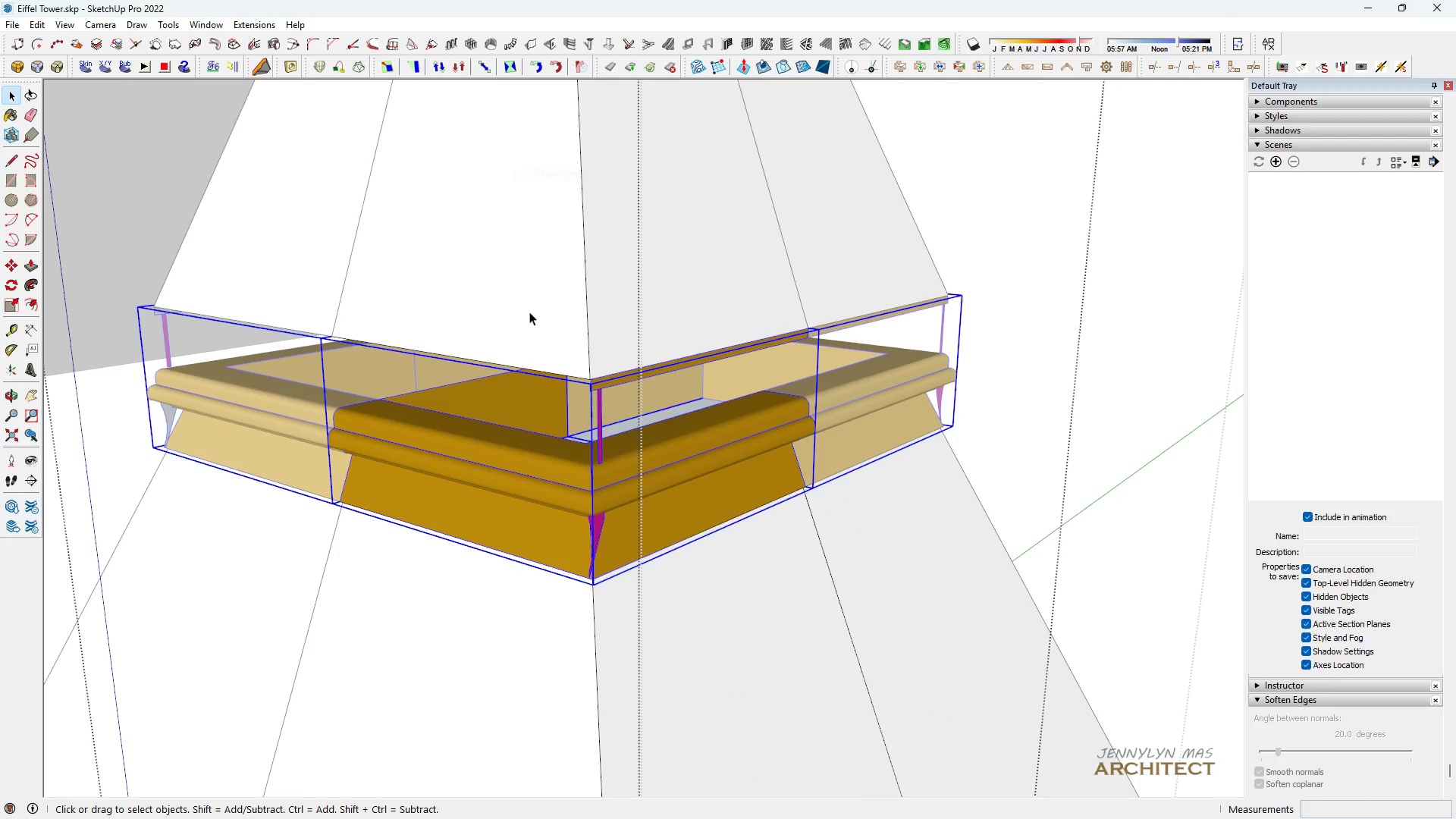 
scroll: coordinate [515, 375], scroll_direction: down, amount: 3.0
 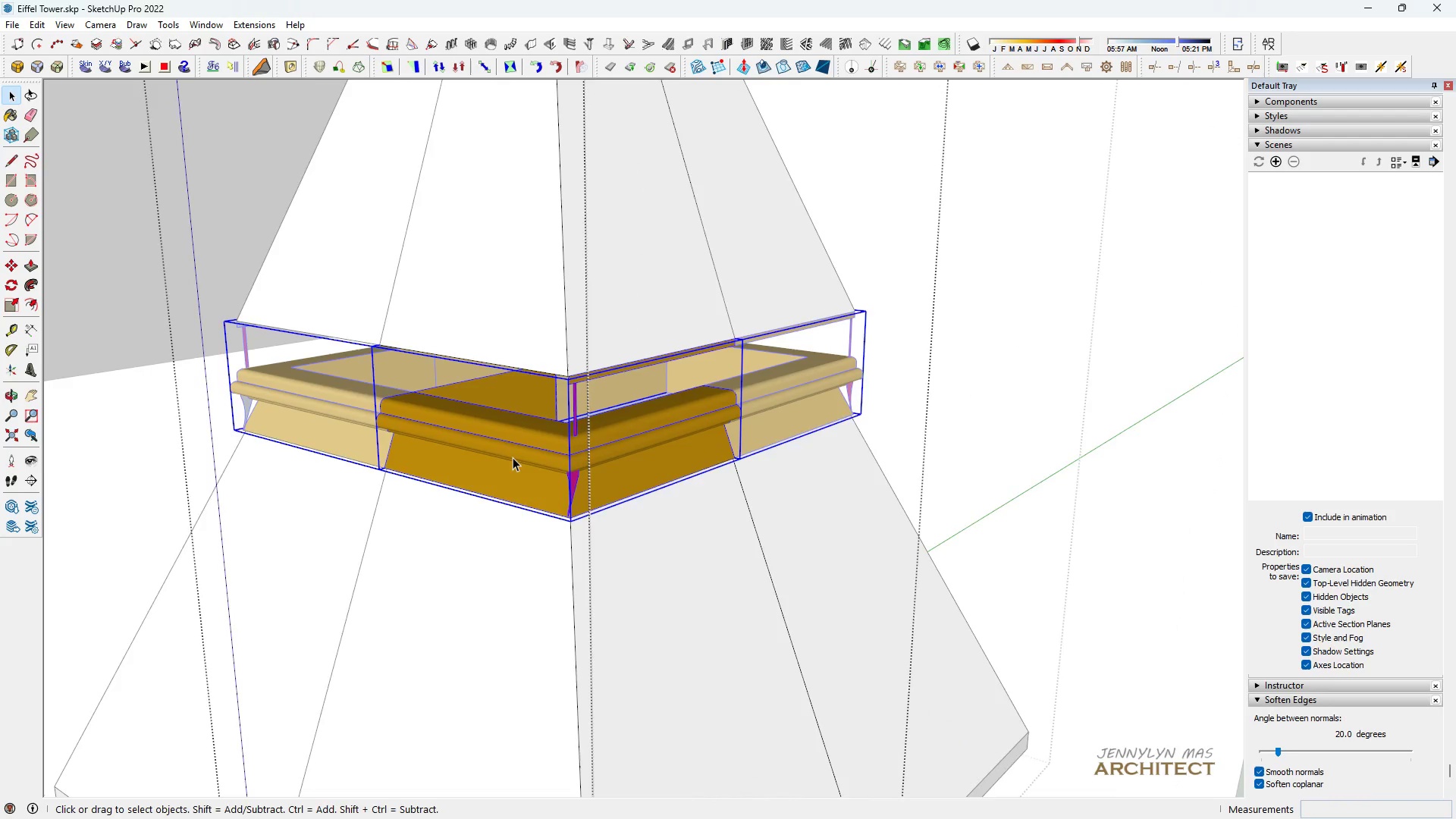 
double_click([513, 457])
 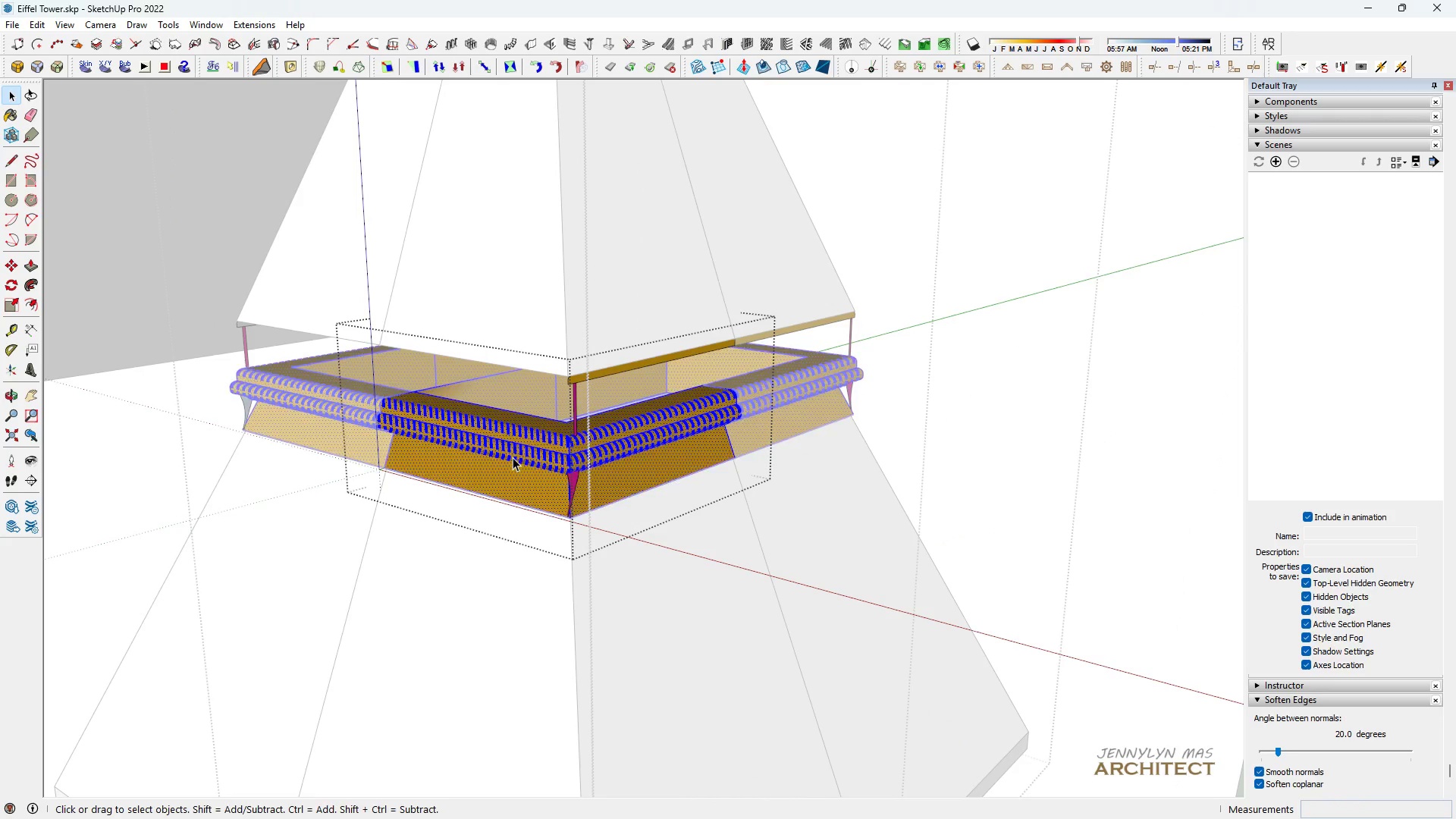 
triple_click([513, 457])
 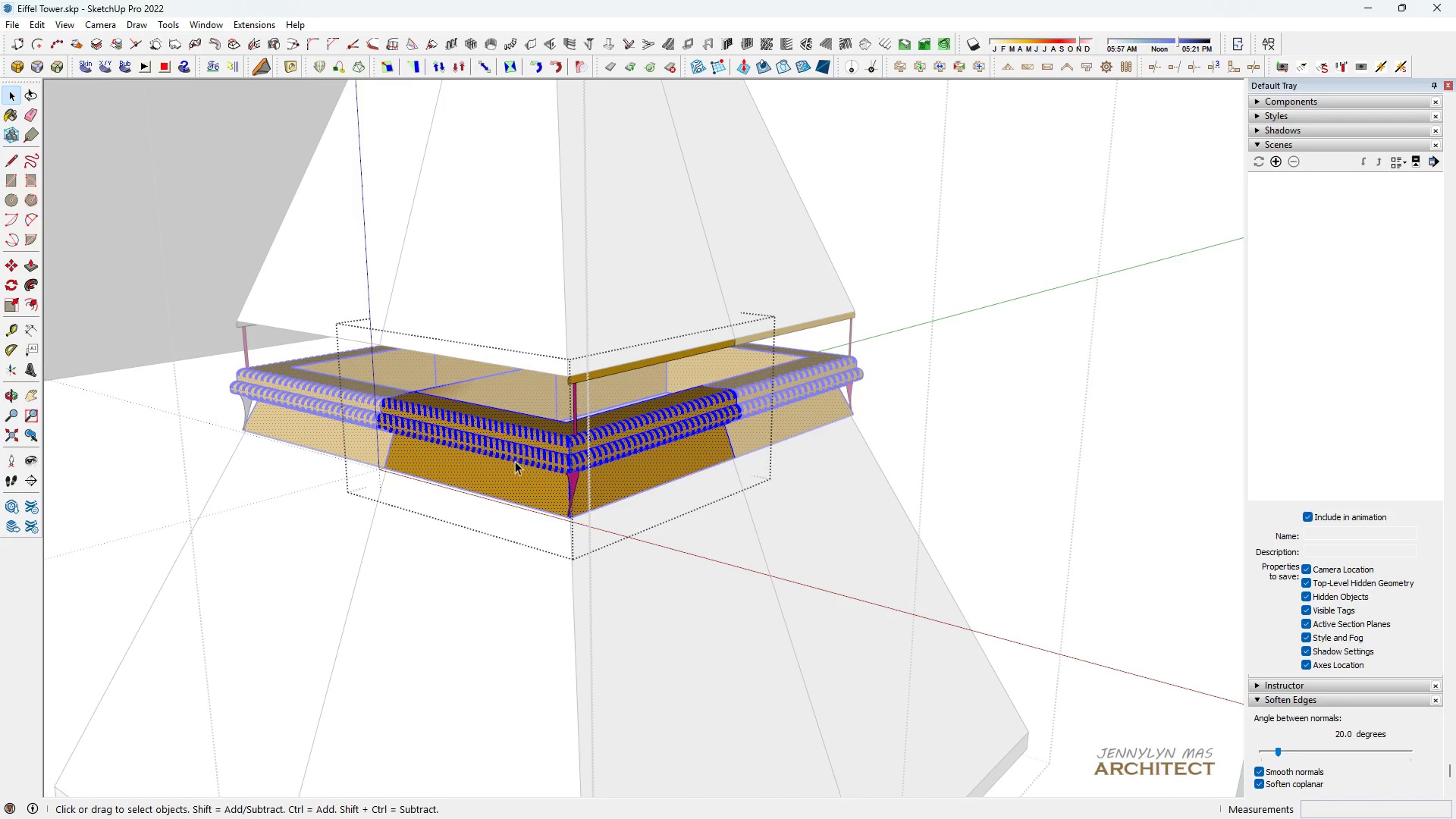 
scroll: coordinate [518, 463], scroll_direction: up, amount: 6.0
 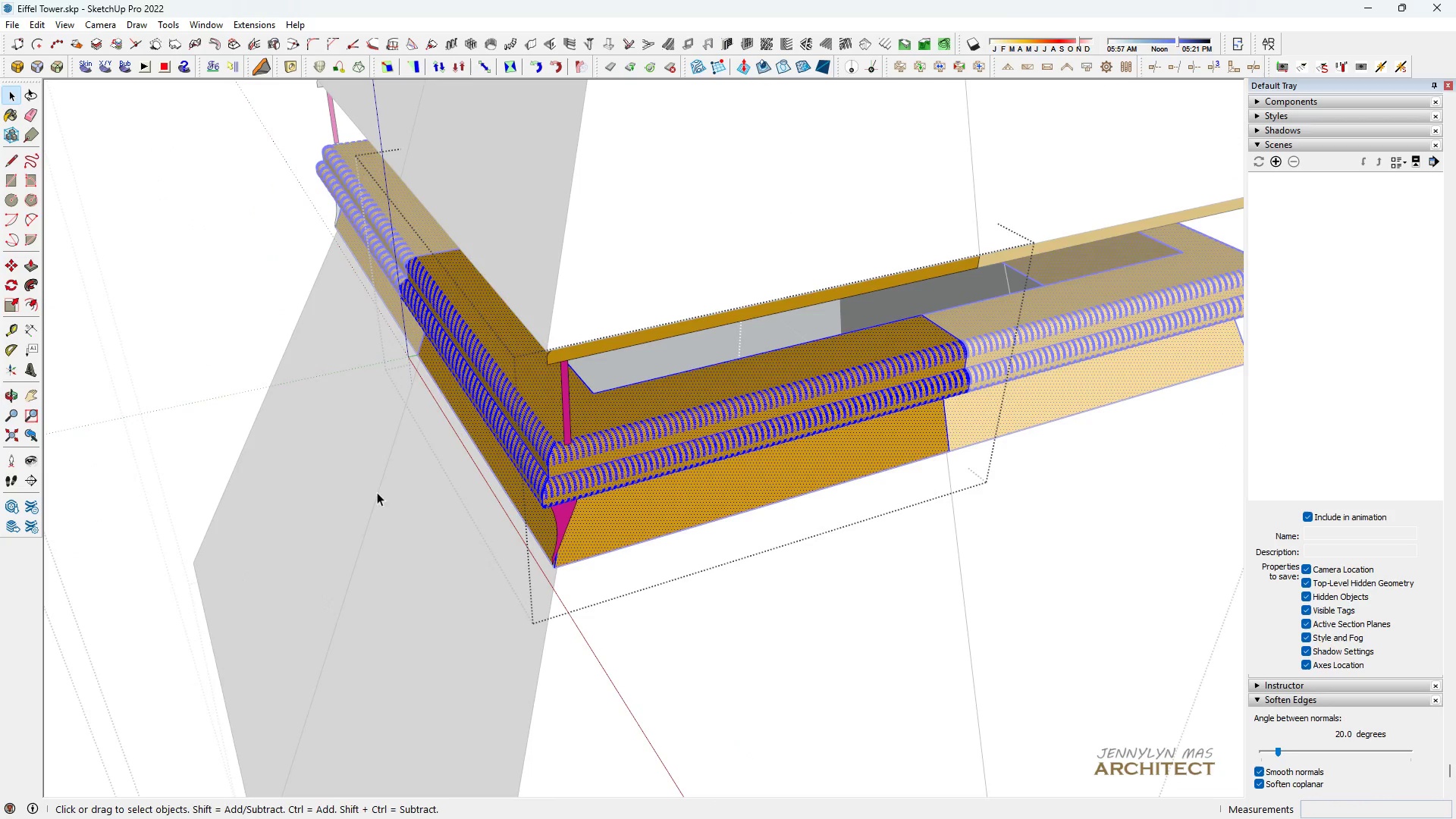 
key(Control+ControlLeft)
 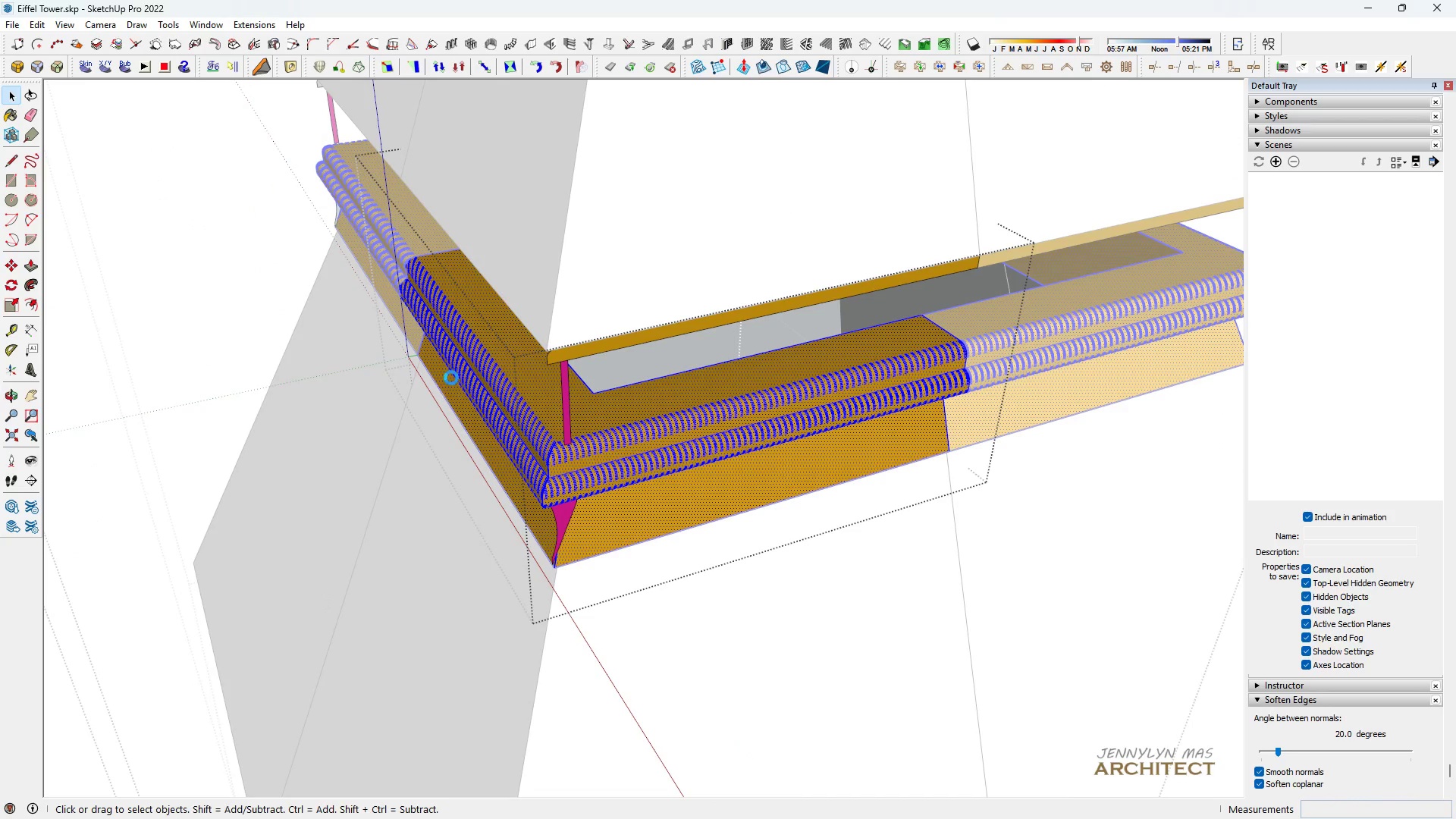 
key(Control+S)
 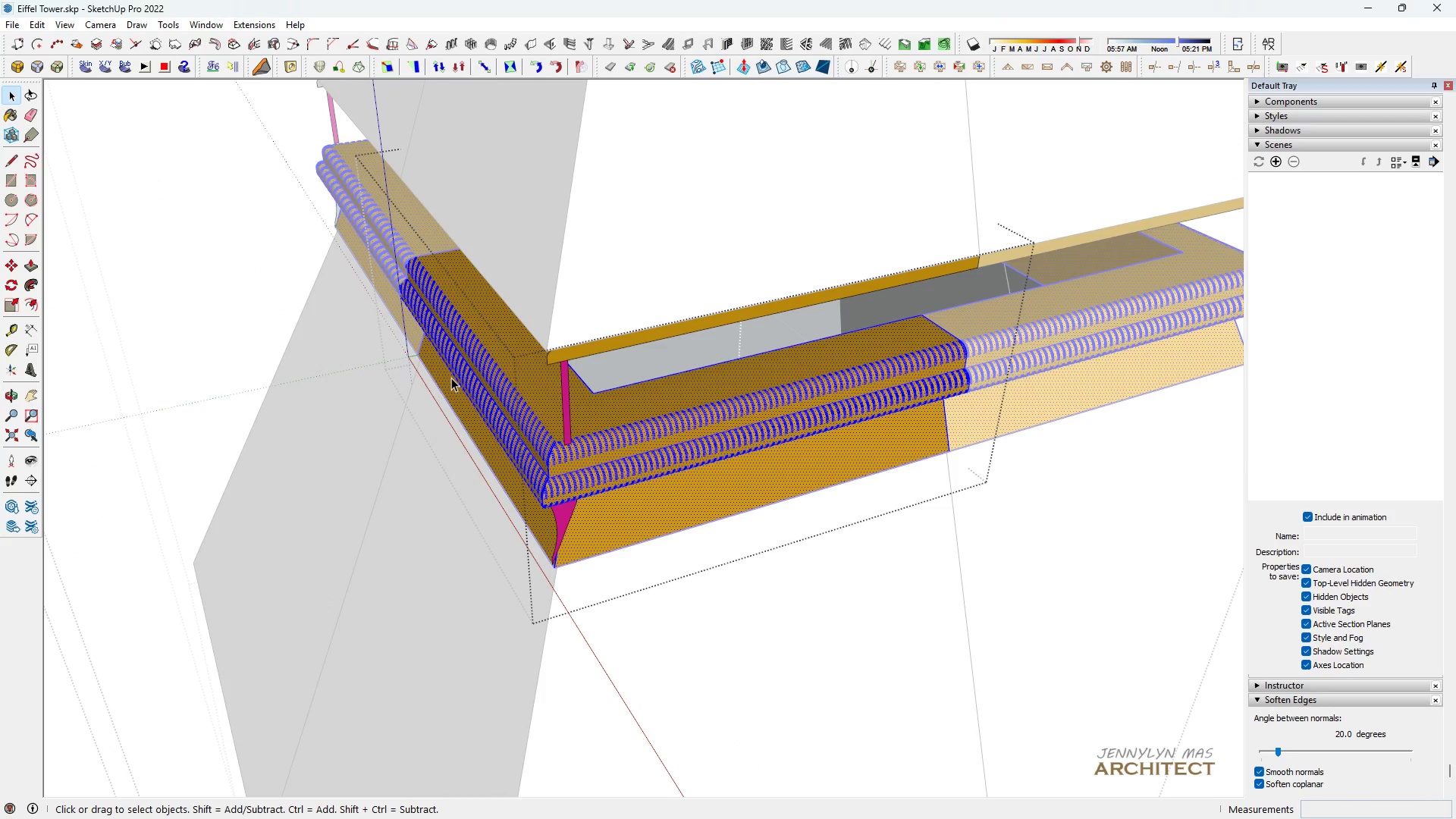 
type( hhhhhh h h )
 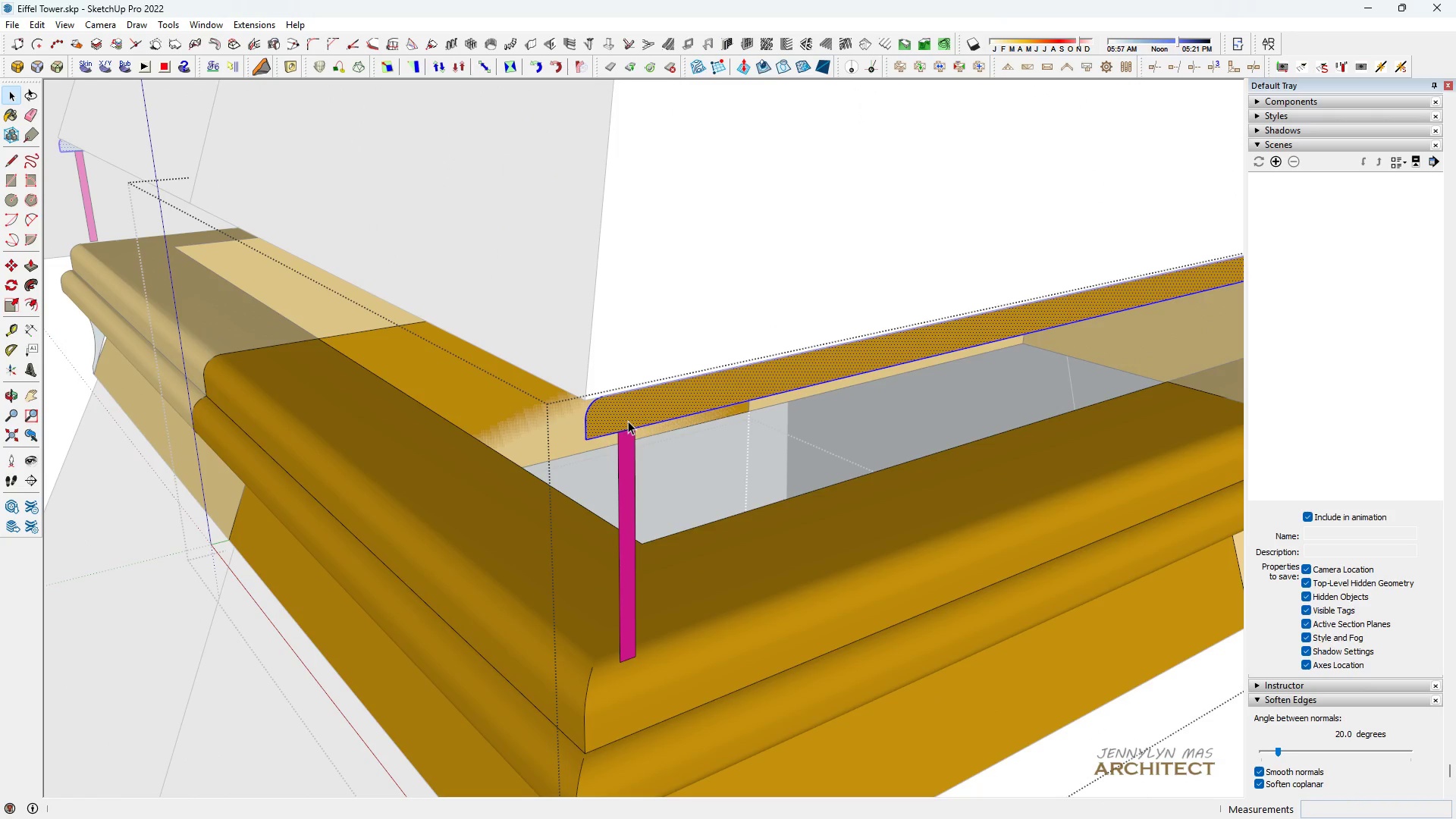 
scroll: coordinate [585, 472], scroll_direction: up, amount: 6.0
 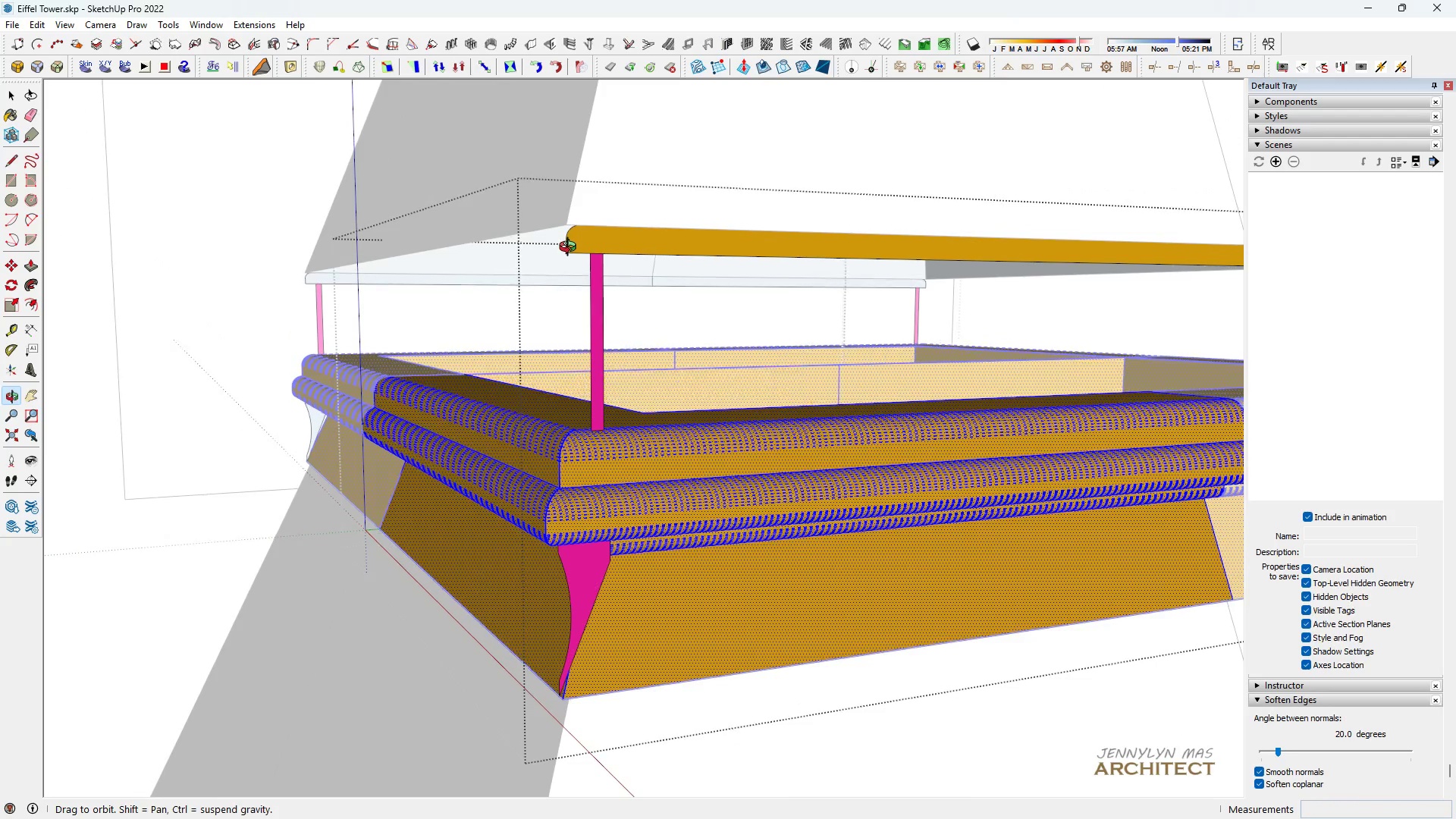 
scroll: coordinate [619, 352], scroll_direction: down, amount: 5.0
 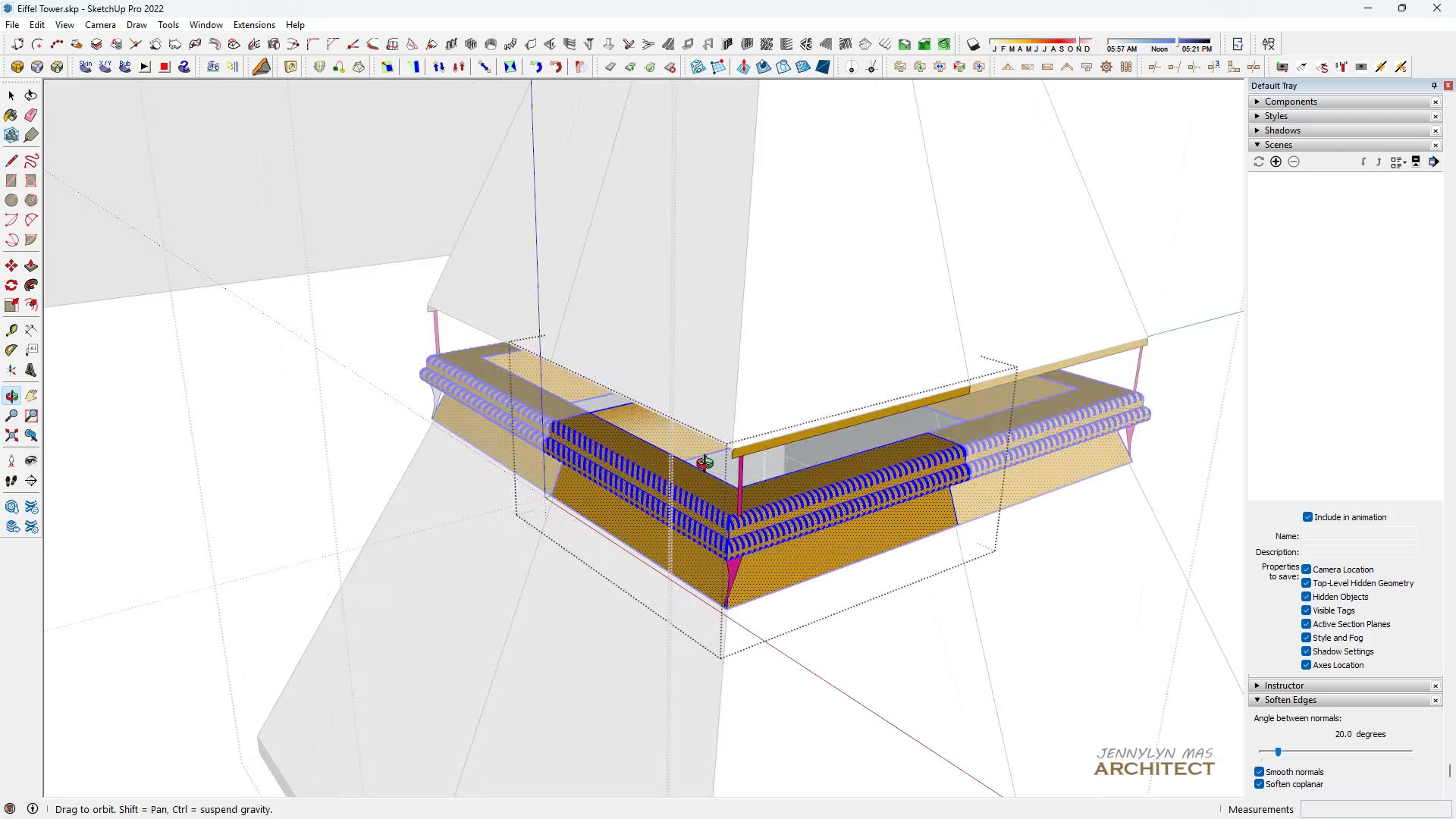 
scroll: coordinate [628, 294], scroll_direction: up, amount: 12.0
 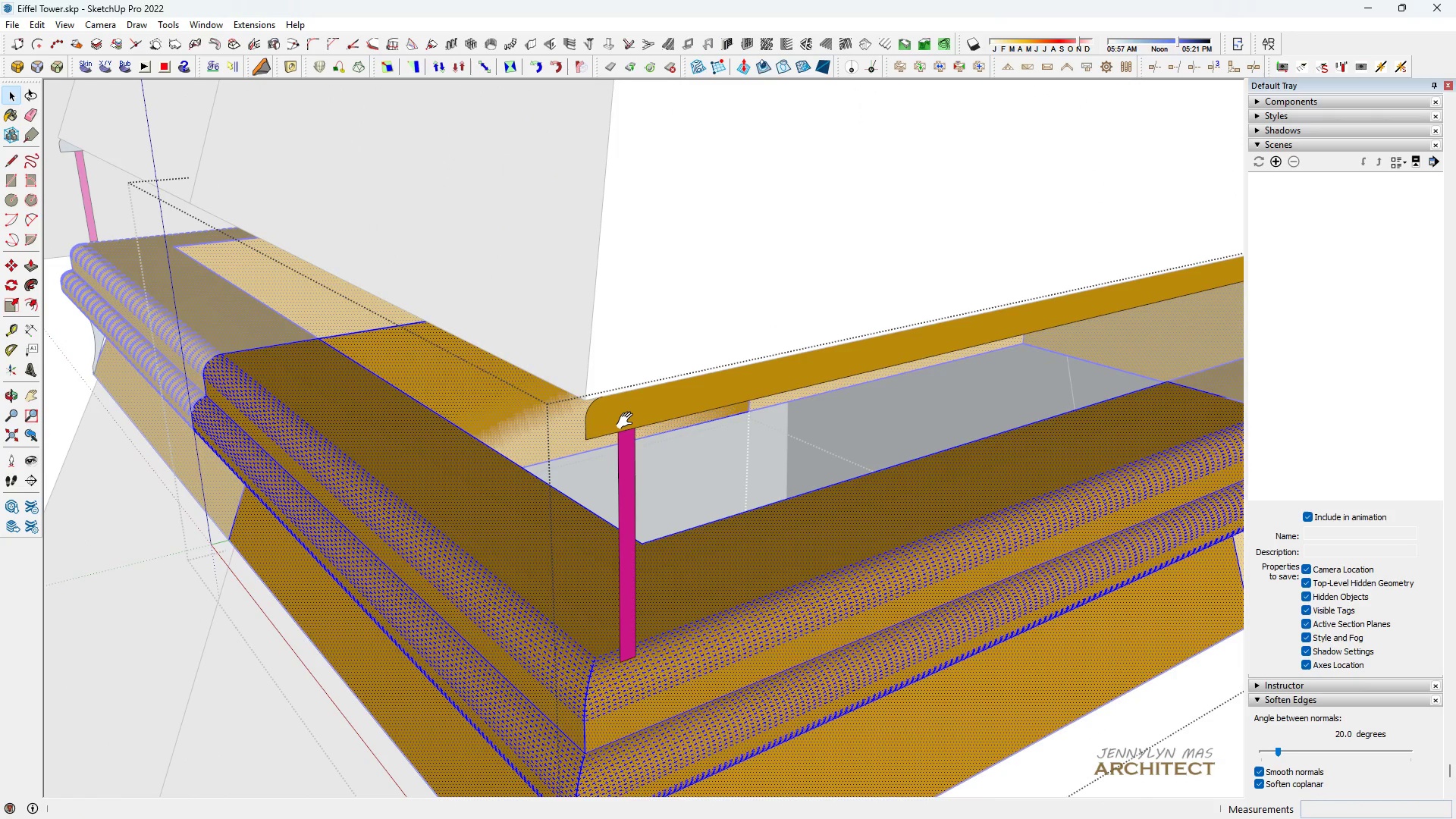 
double_click([628, 421])
 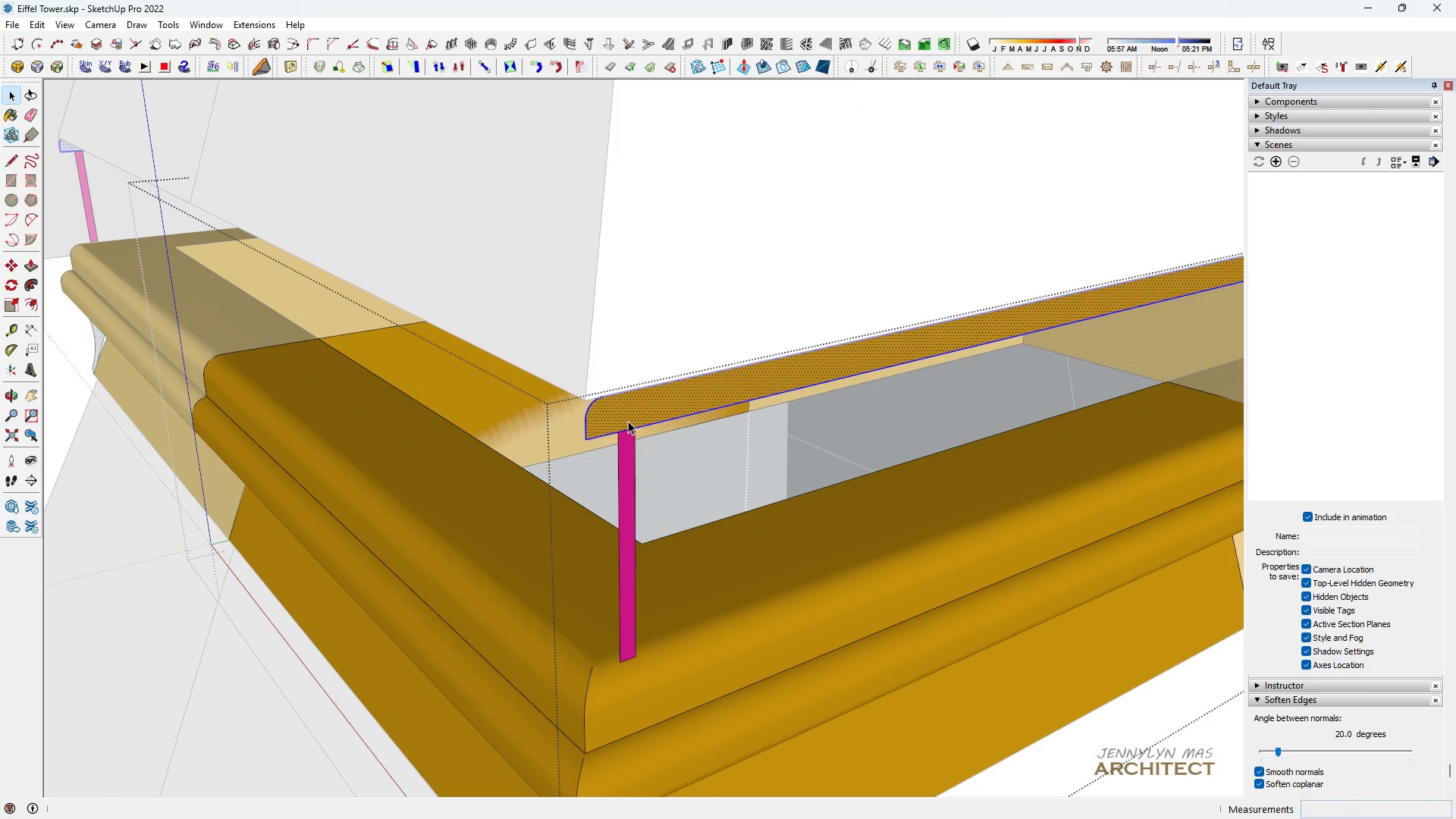 
triple_click([628, 421])
 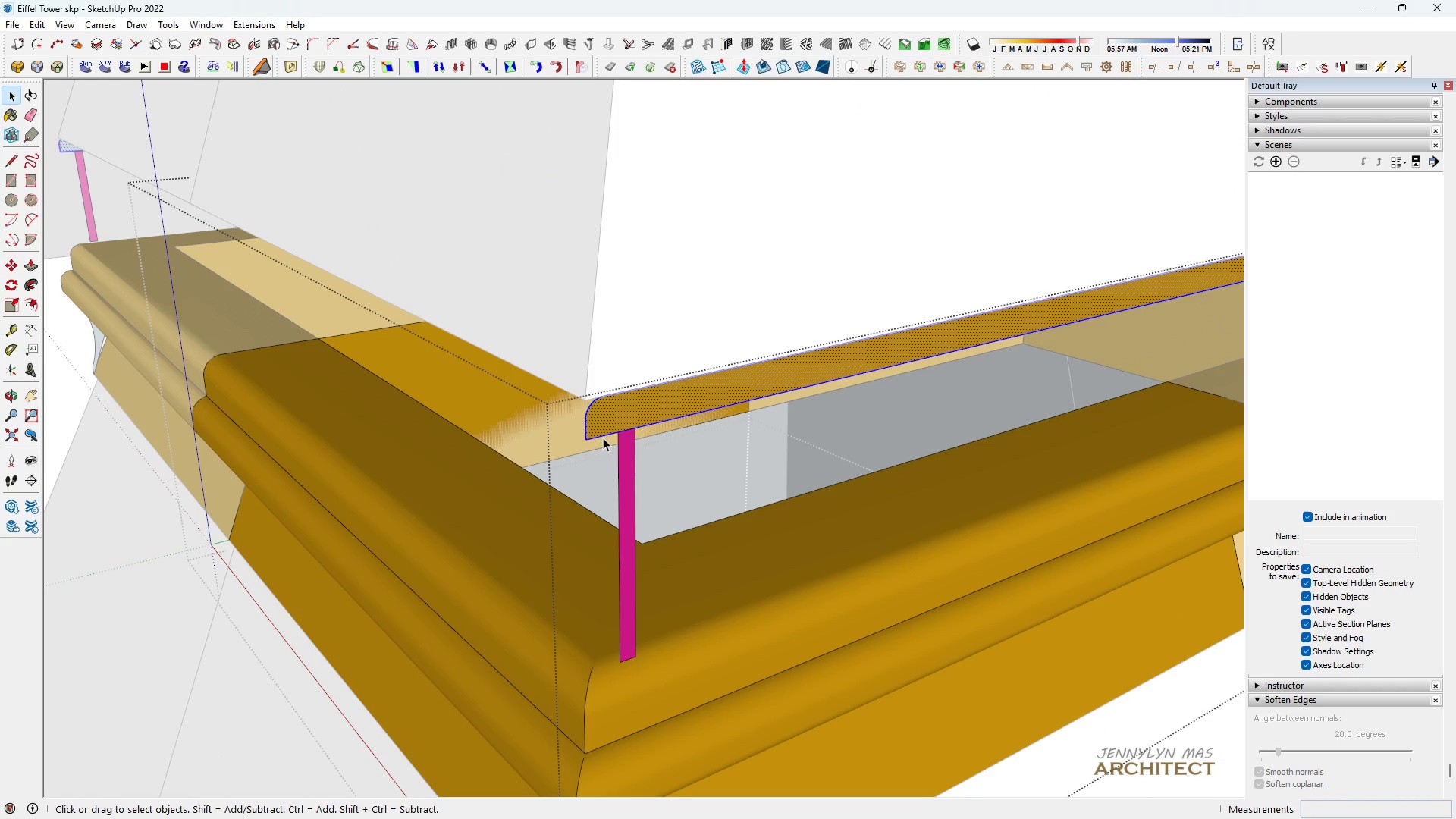 
key(Space)
 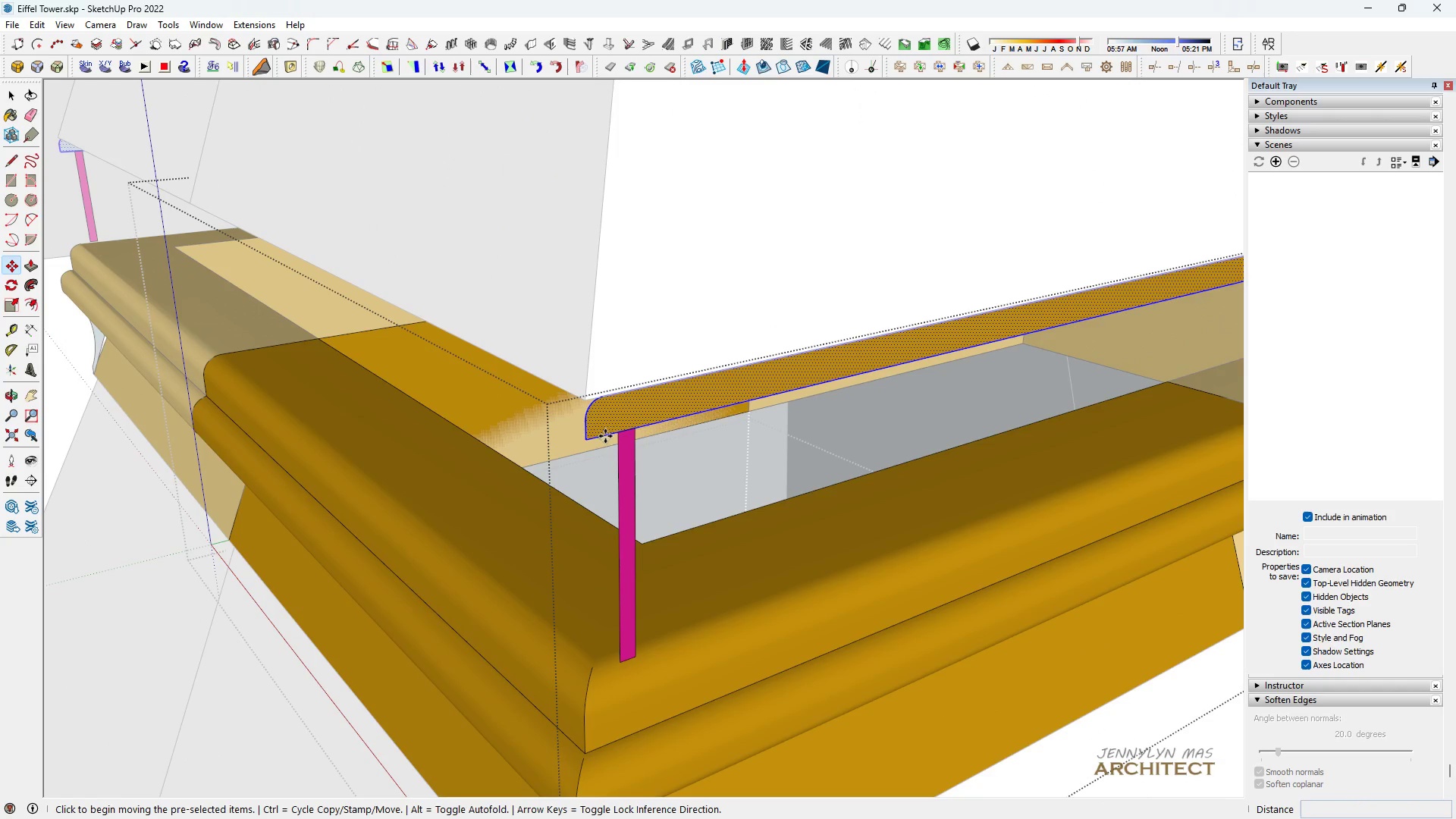 
key(M)
 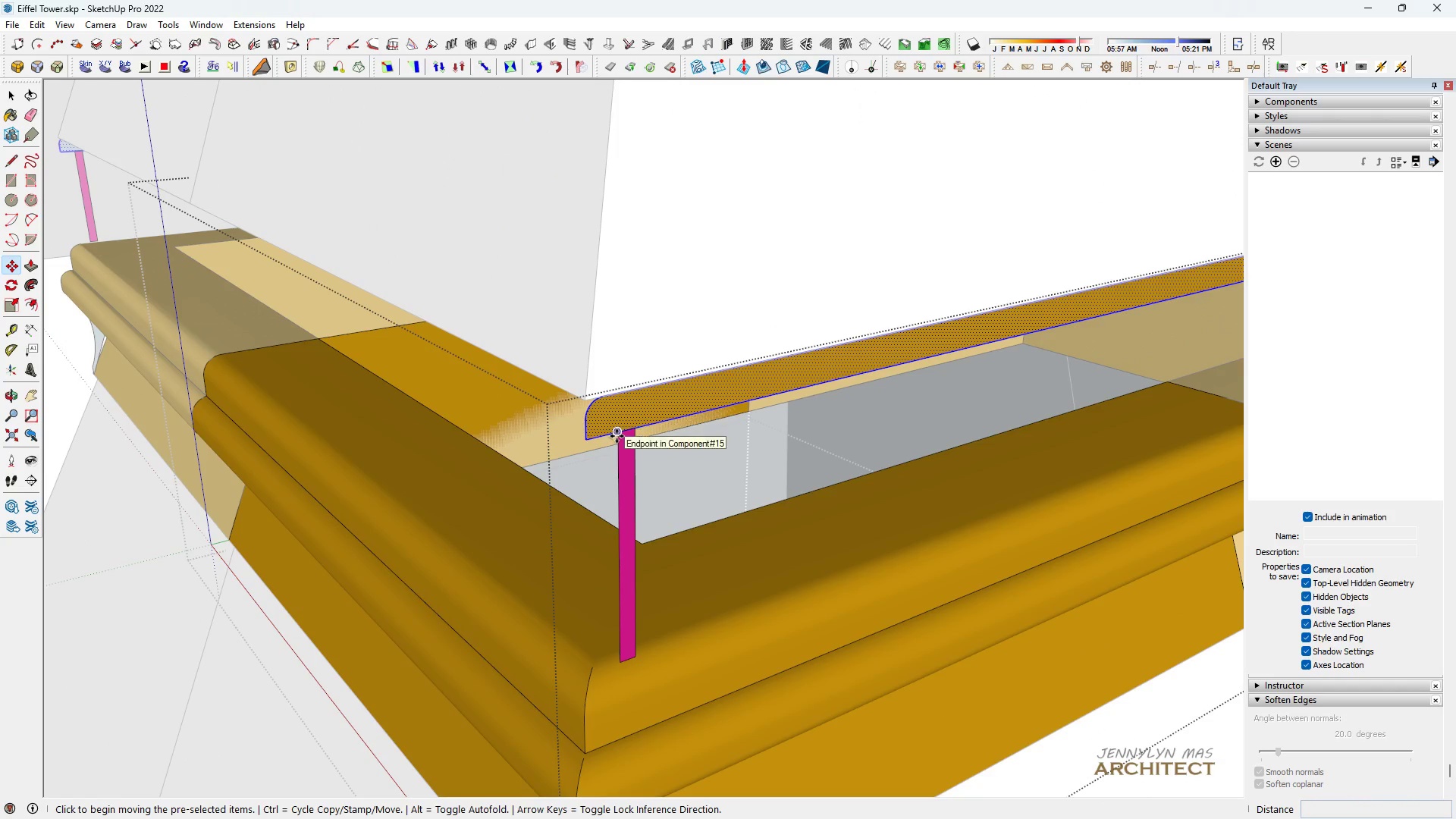 
key(Space)
 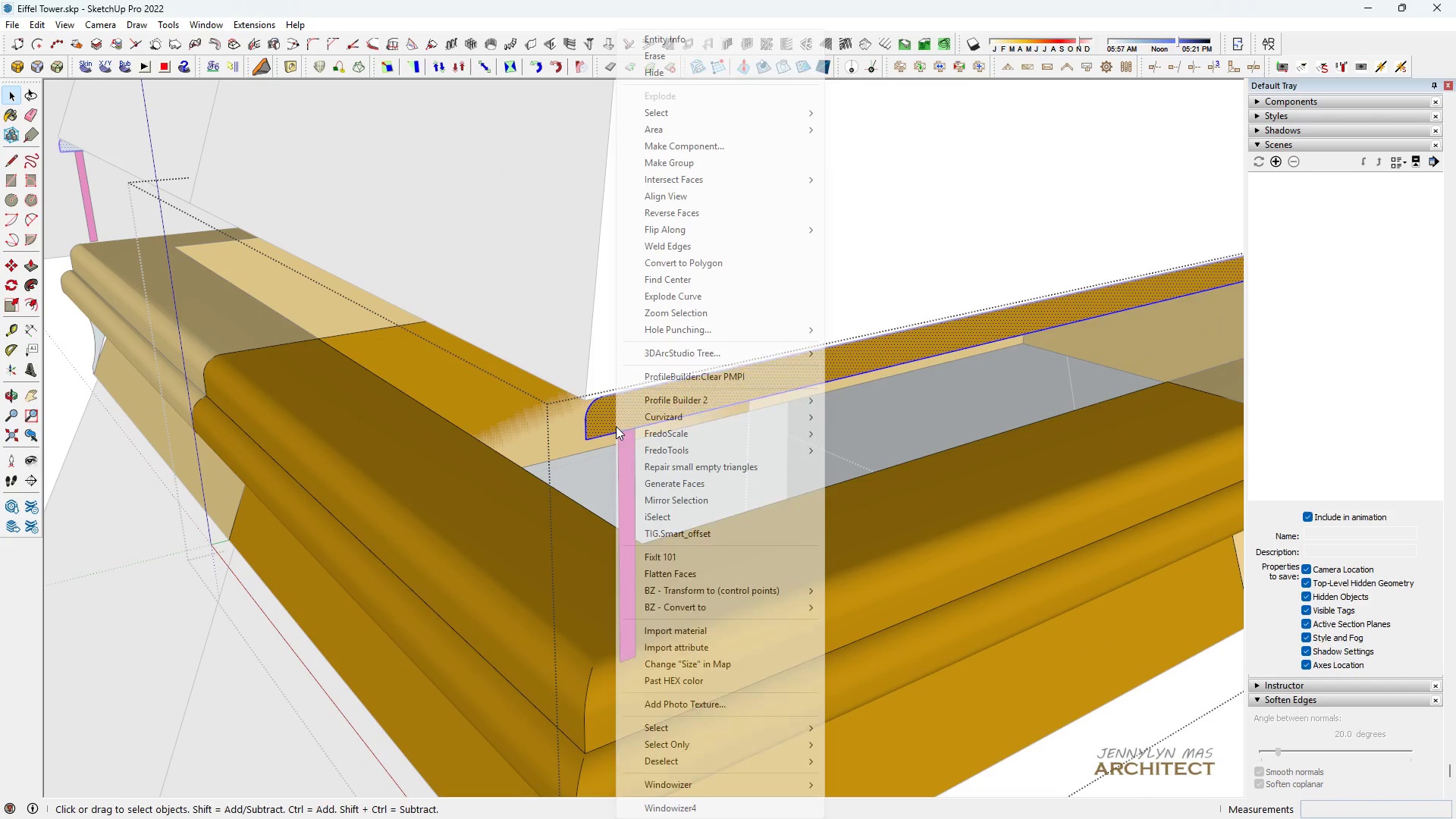 
right_click([616, 426])
 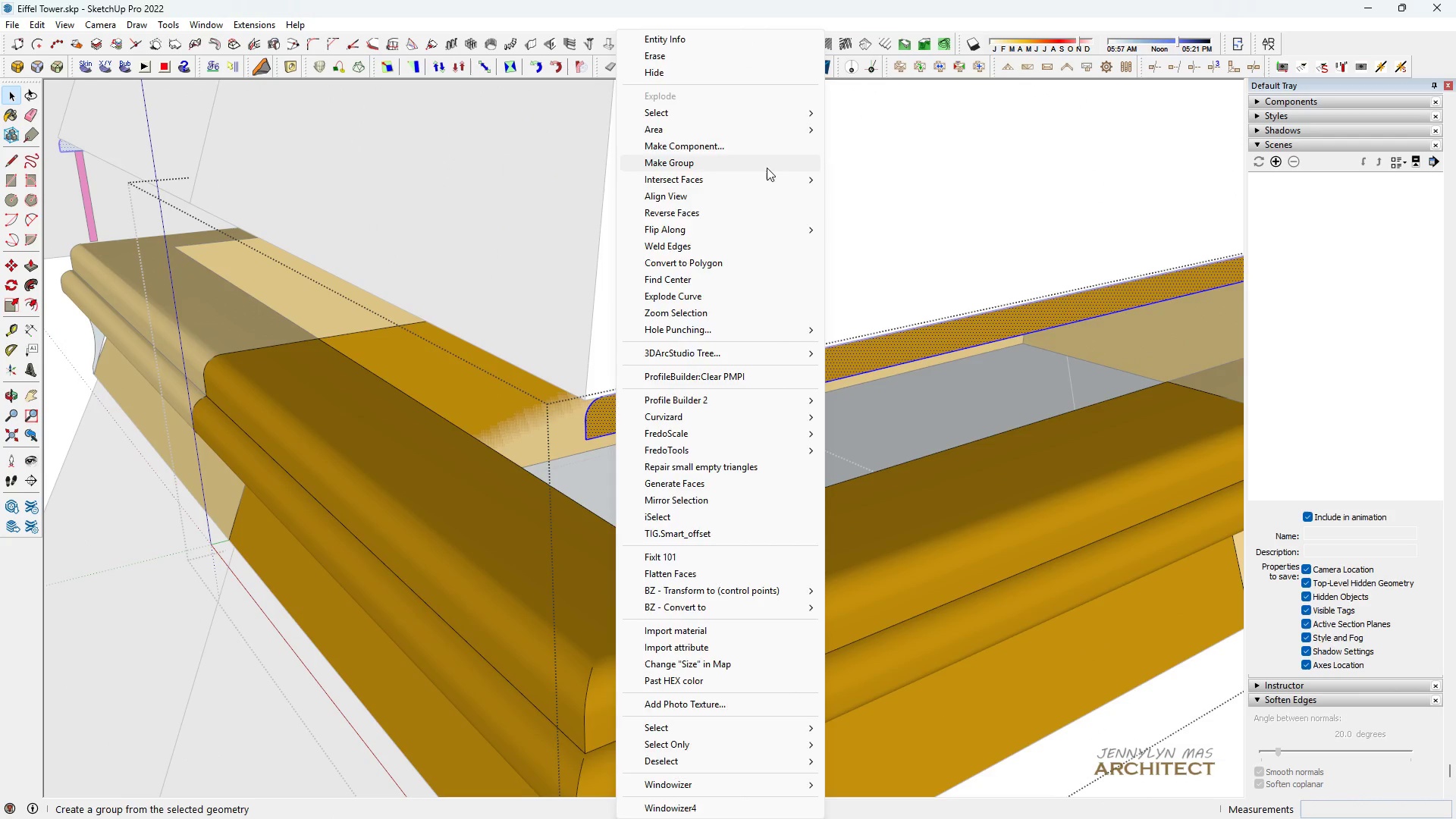 
left_click([767, 168])
 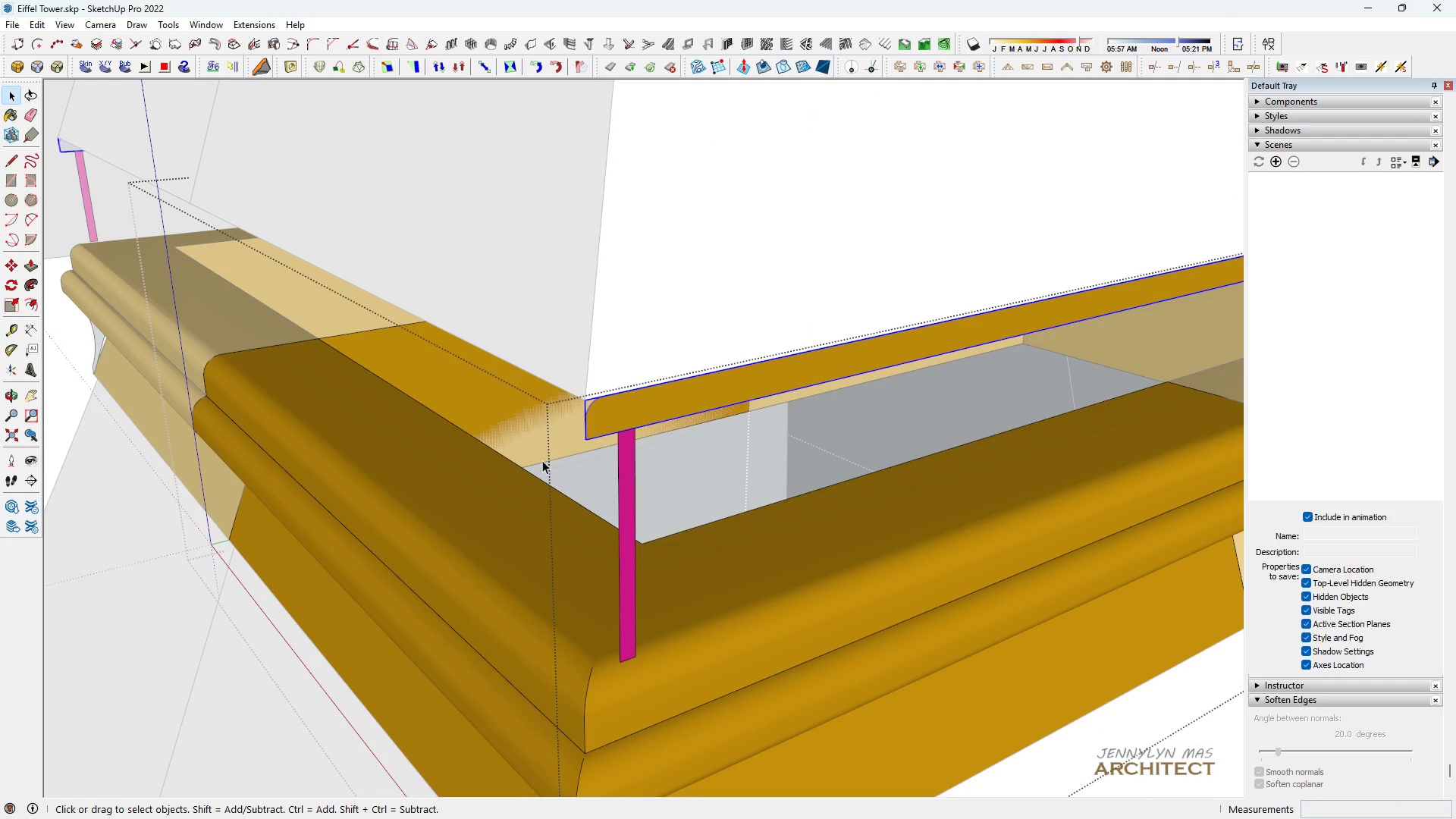 
key(M)
 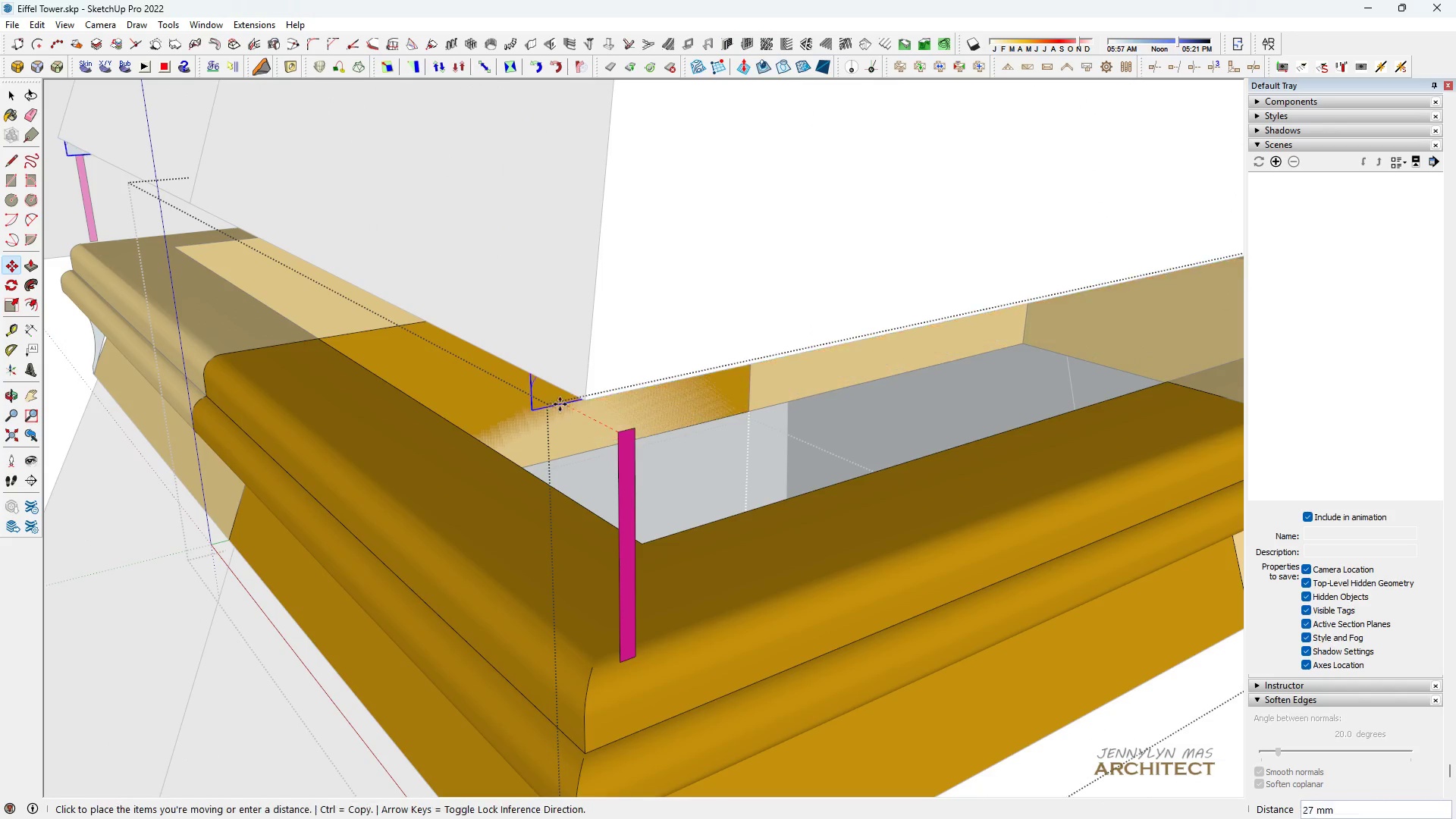 
hold_key(key=ShiftLeft, duration=1.35)
left_click([315, 337])
 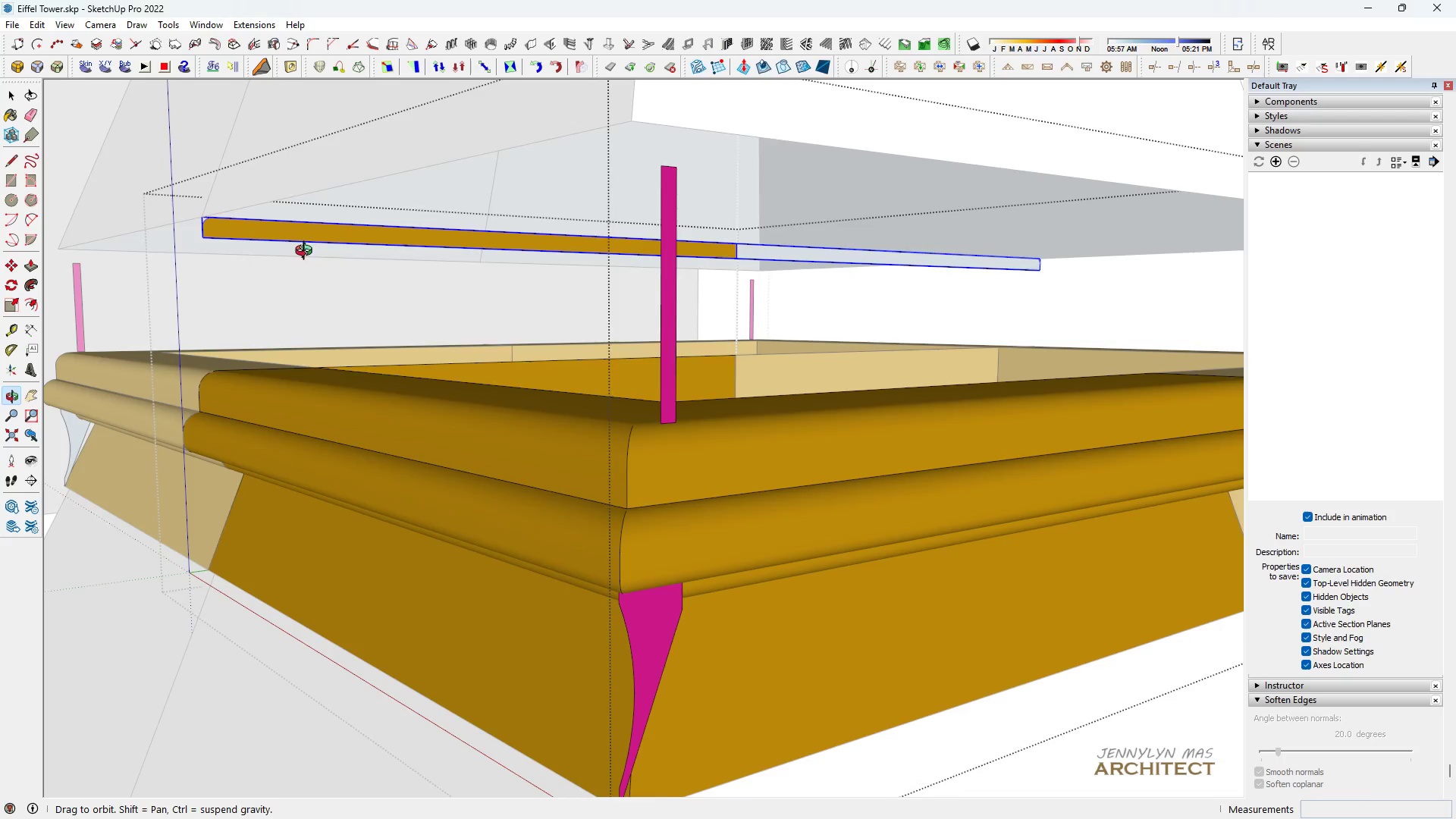 
key(Space)
 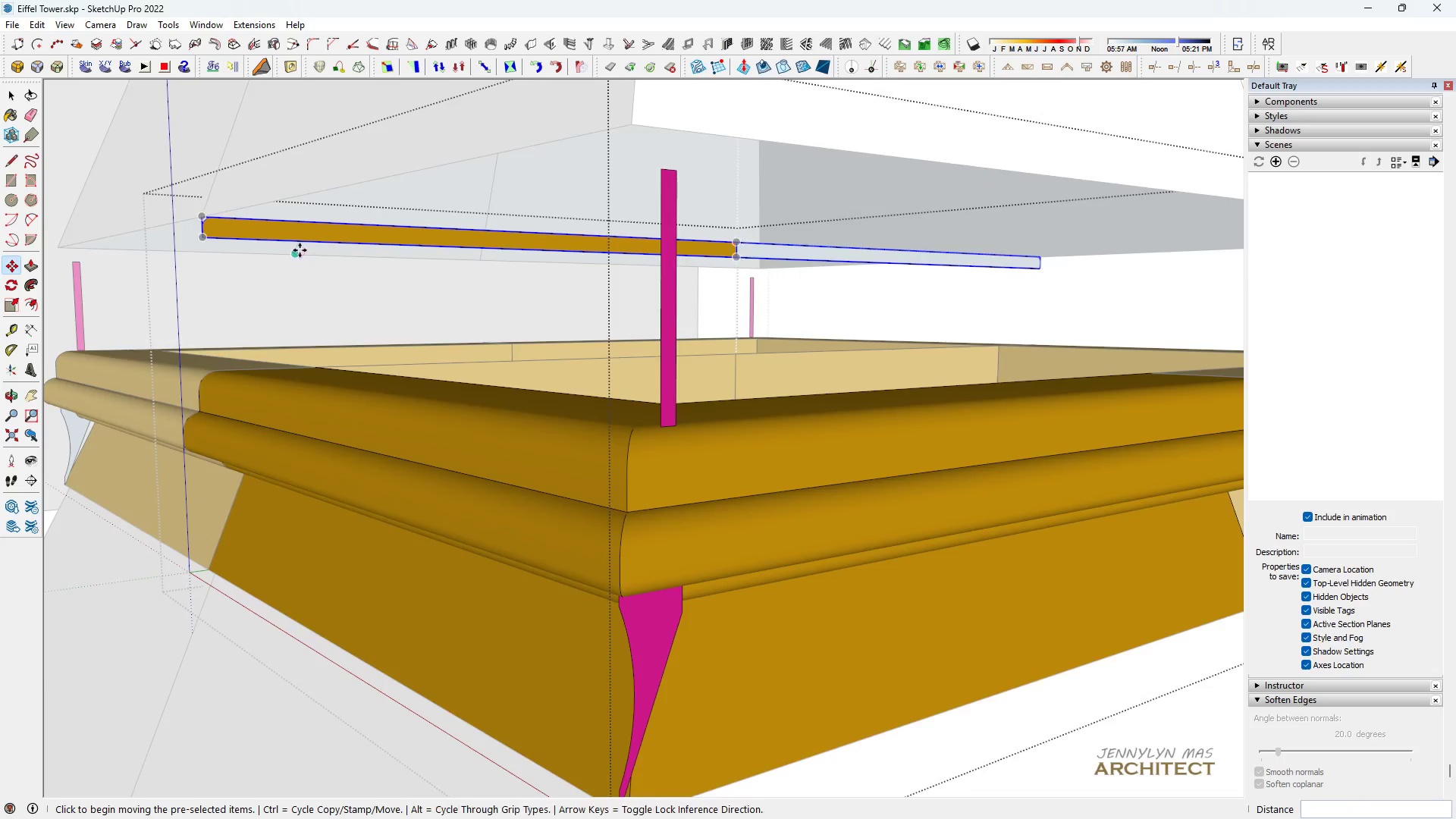 
scroll: coordinate [296, 250], scroll_direction: up, amount: 4.0
 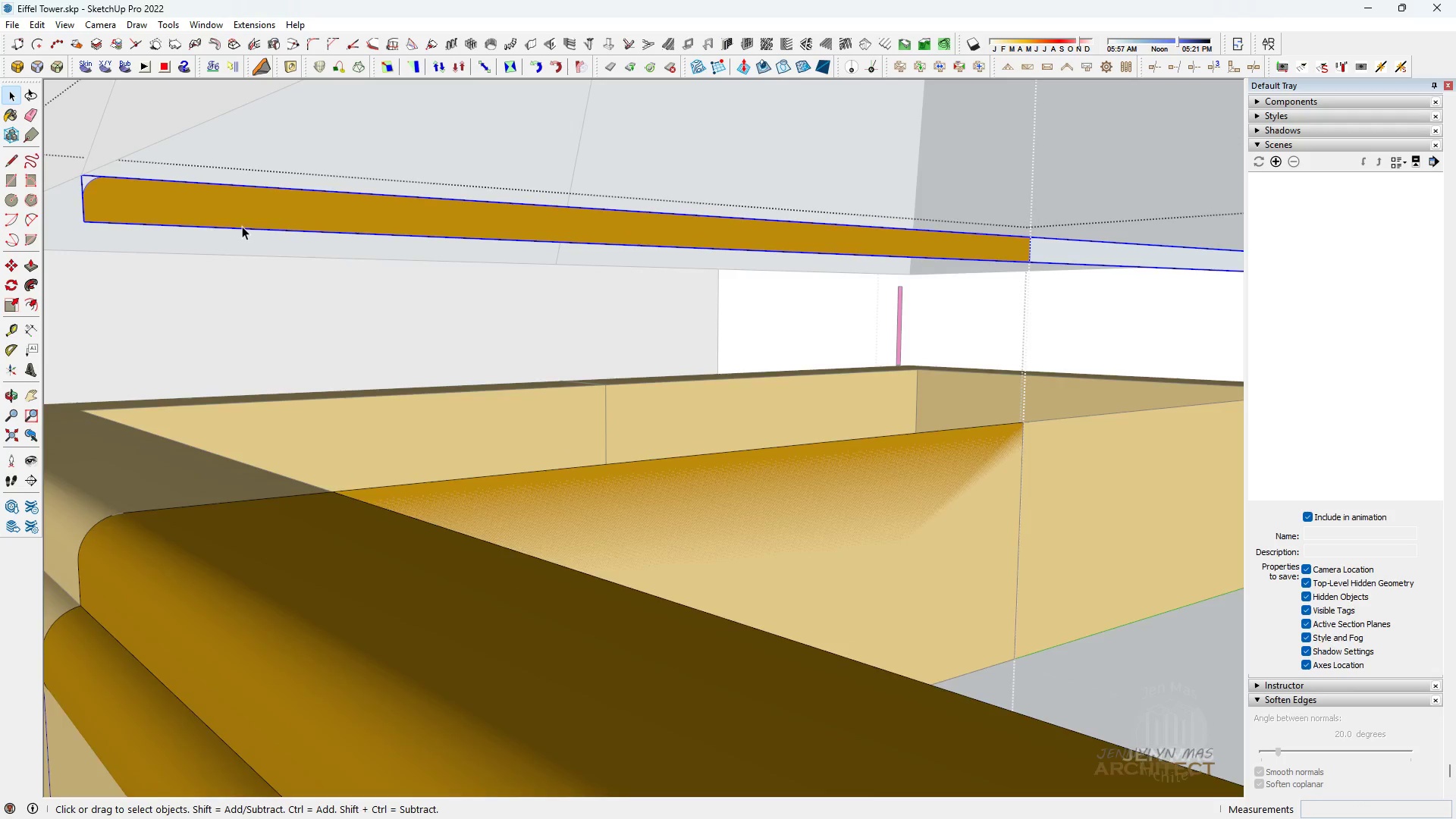 
double_click([242, 226])
 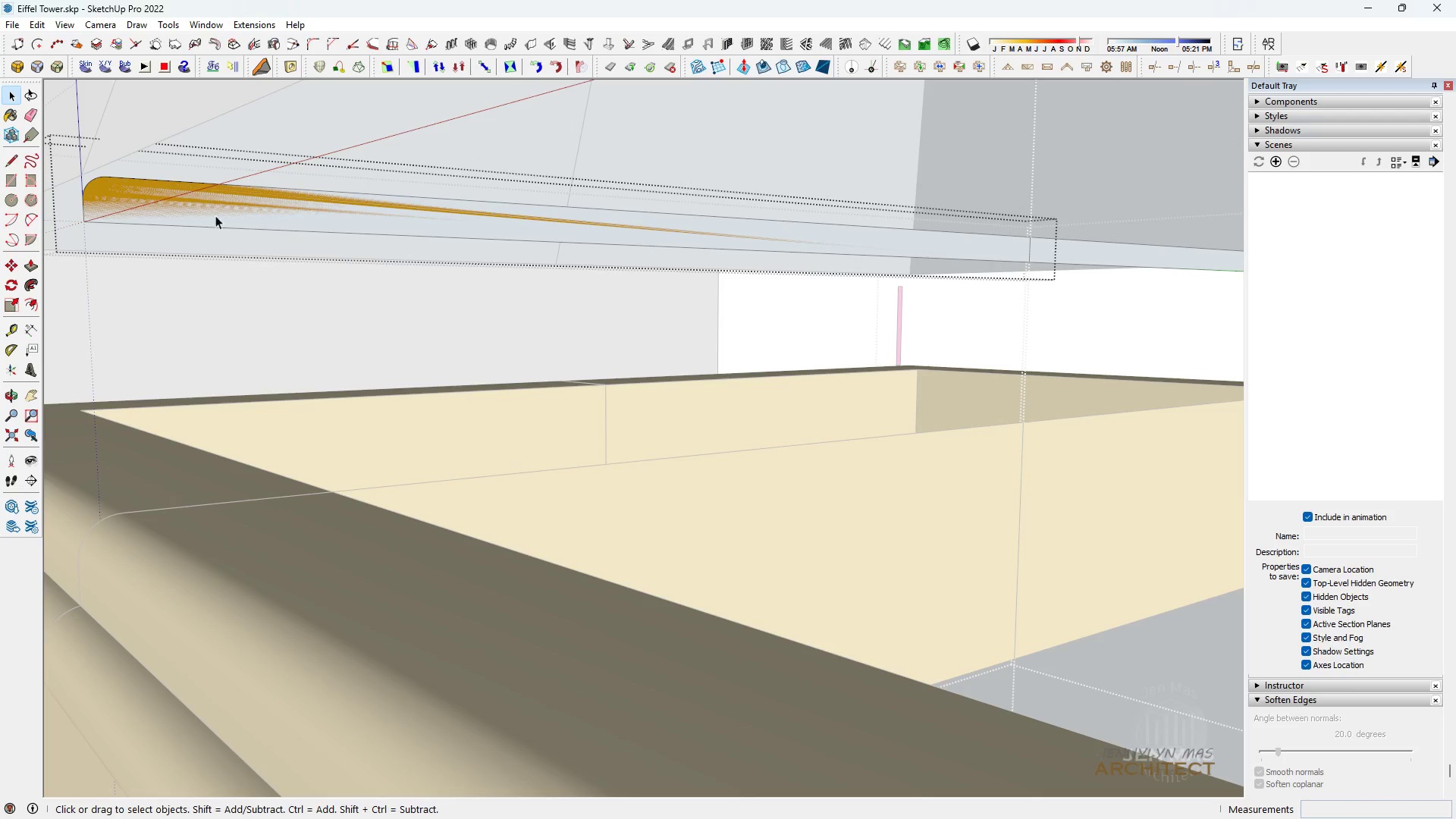 
type( jt)
 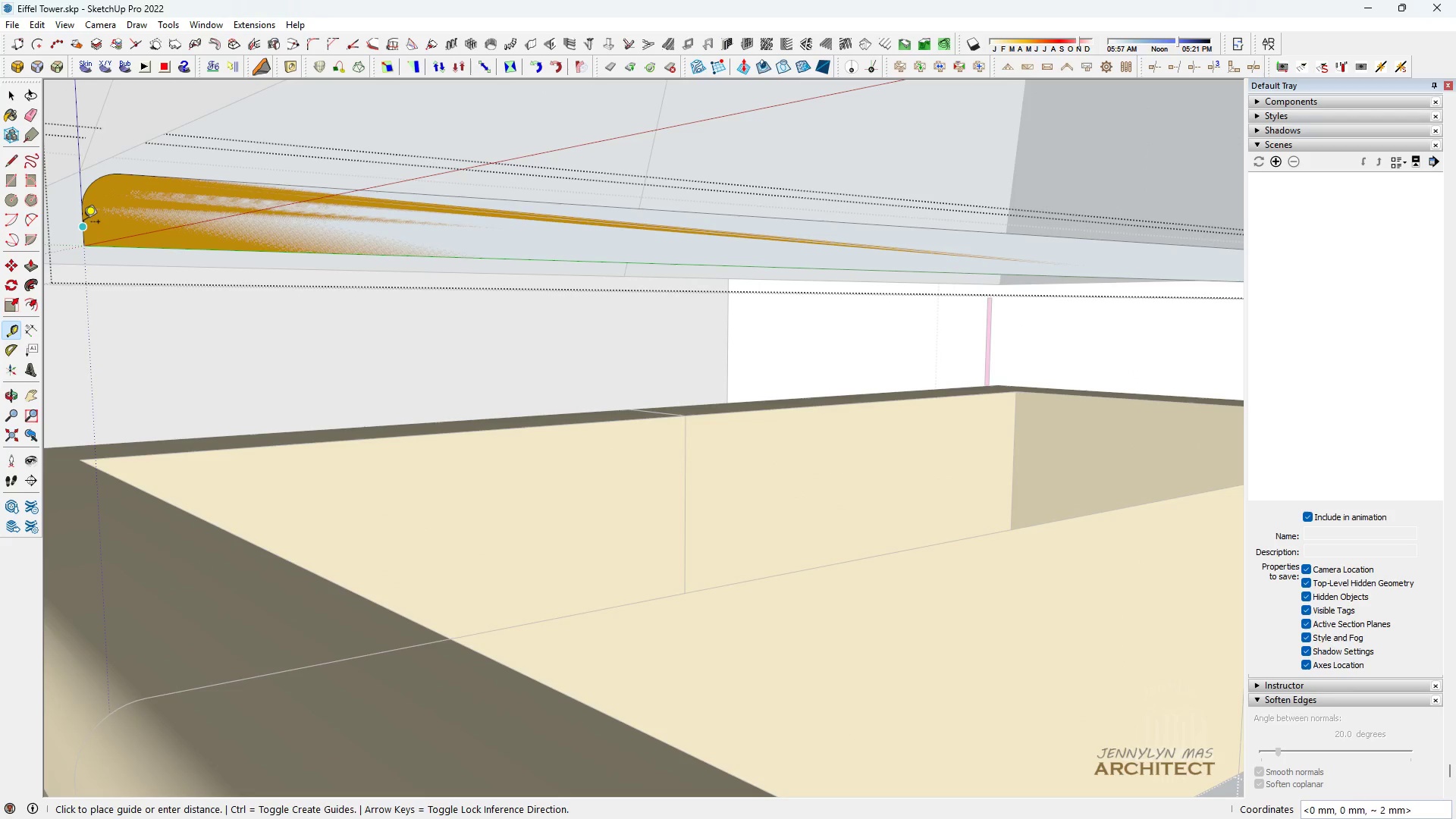 
scroll: coordinate [84, 182], scroll_direction: up, amount: 2.0
 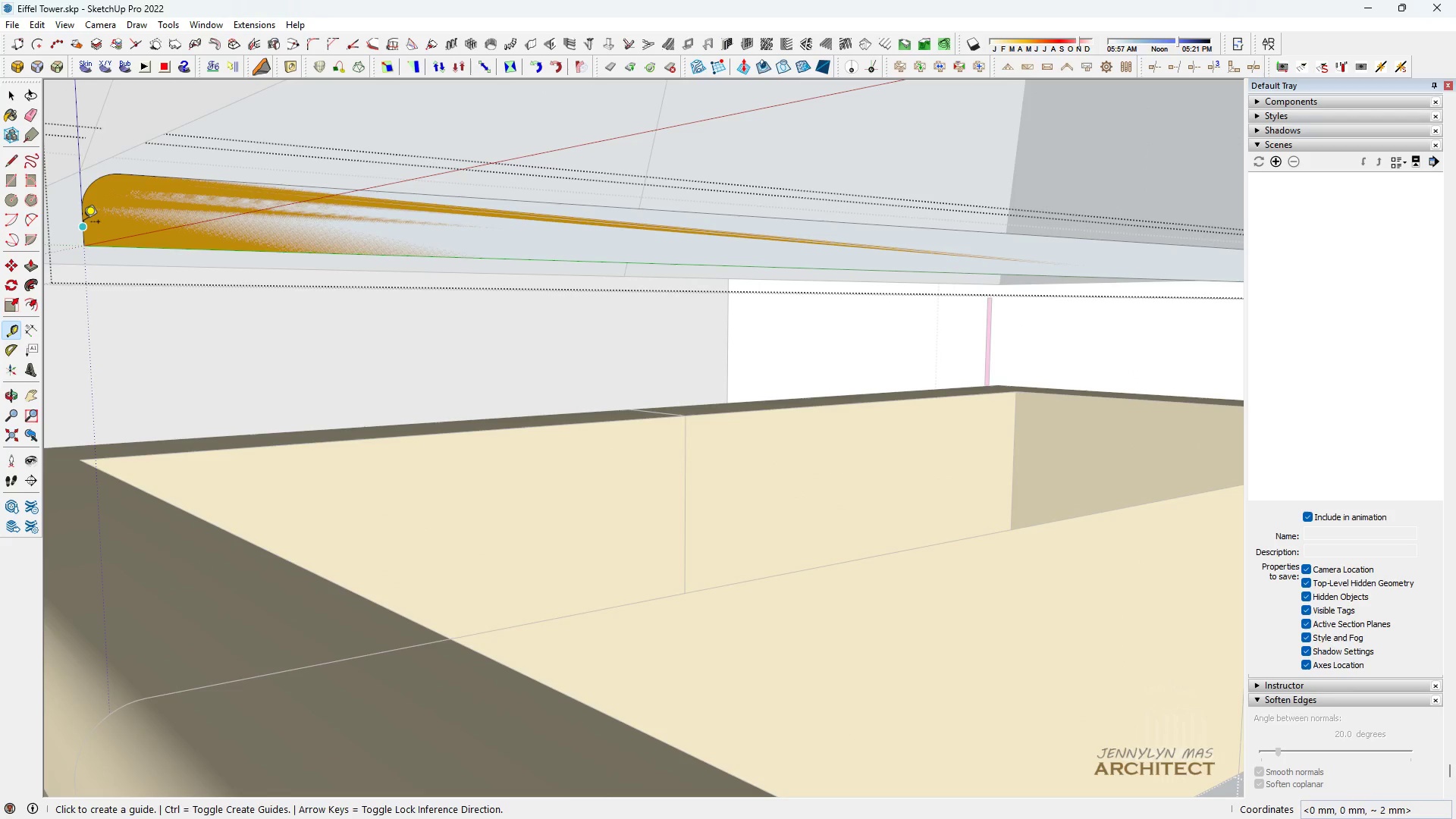 
left_click([83, 223])
 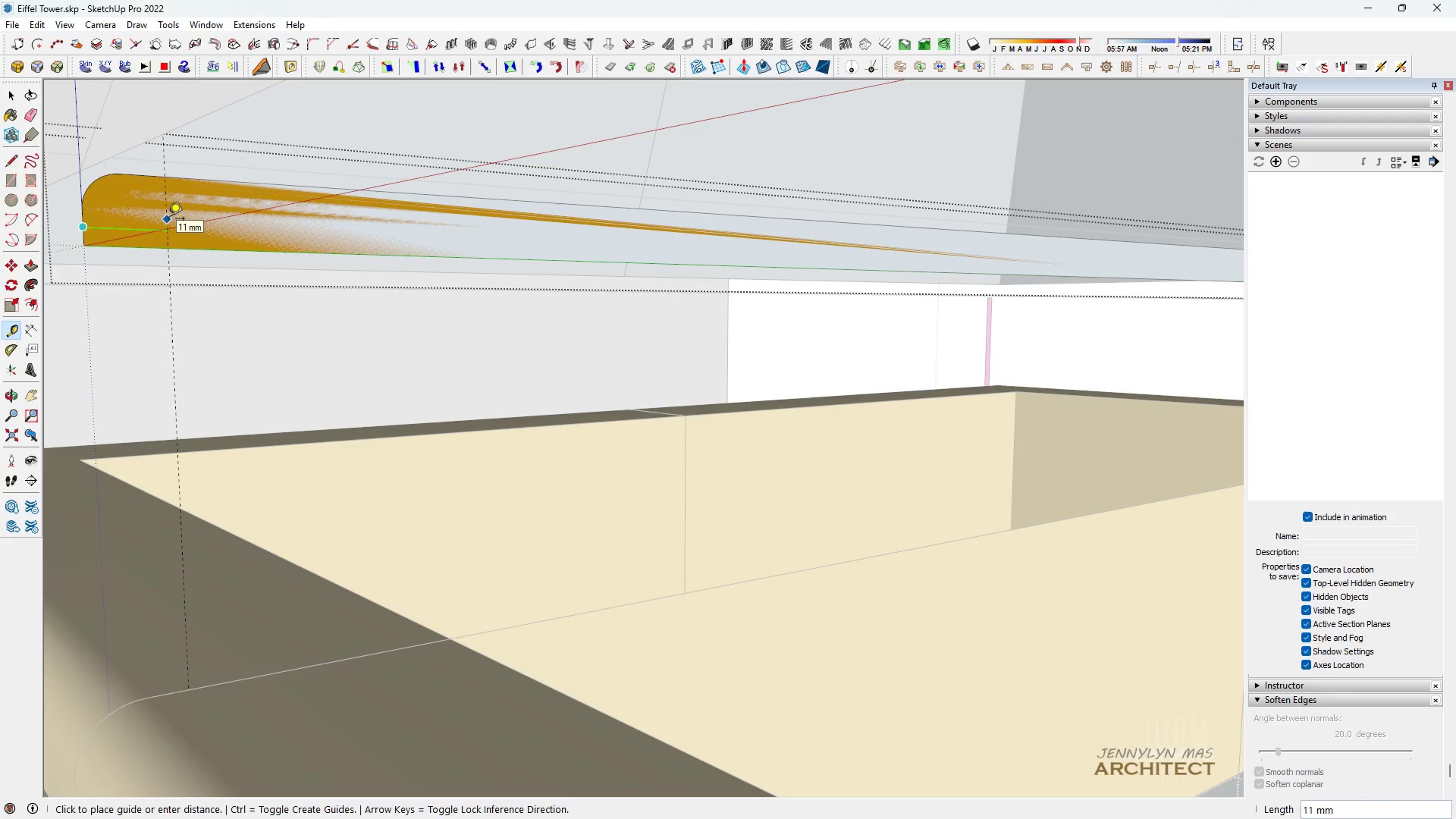 
type(10)
 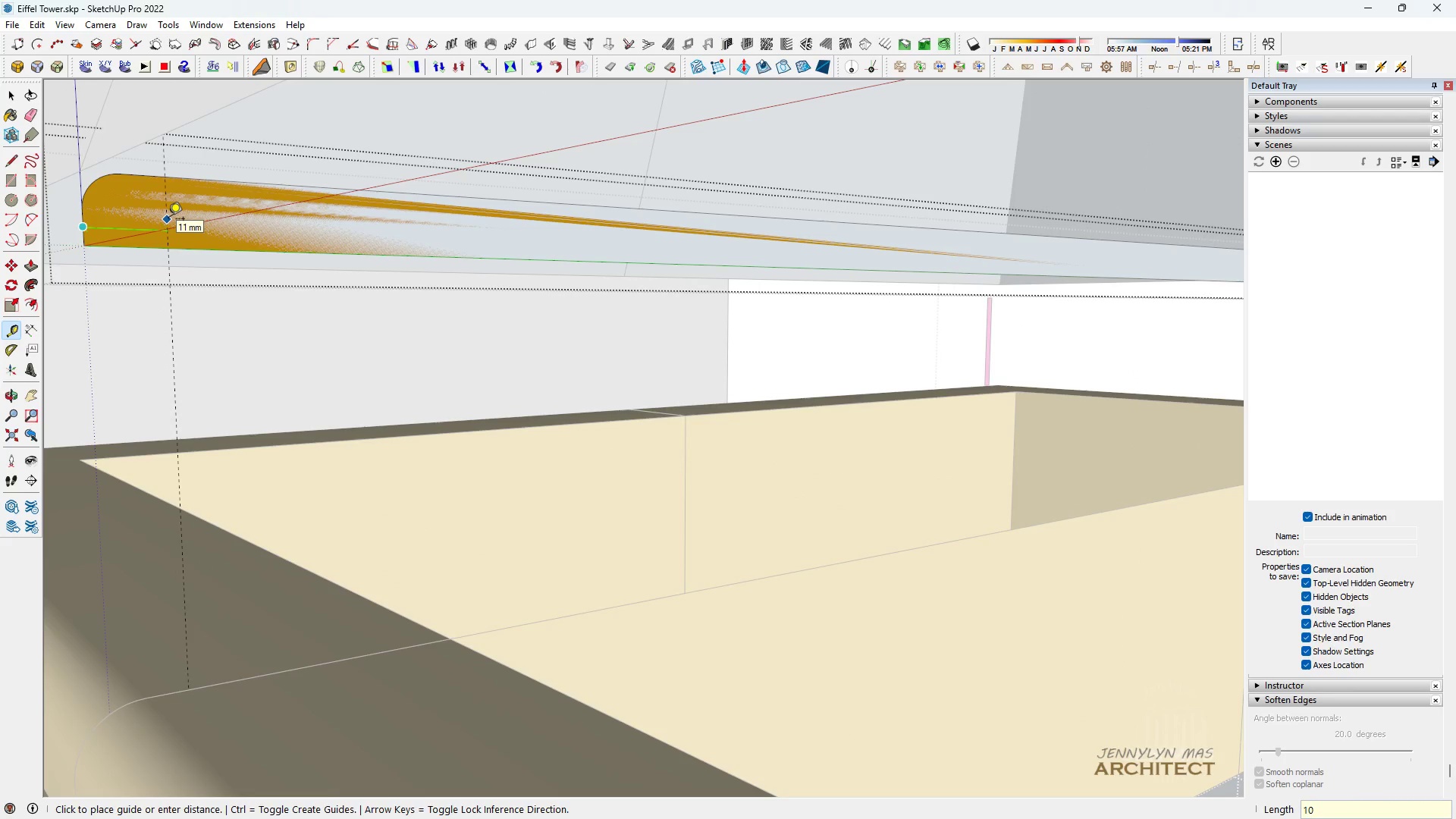 
key(Enter)
 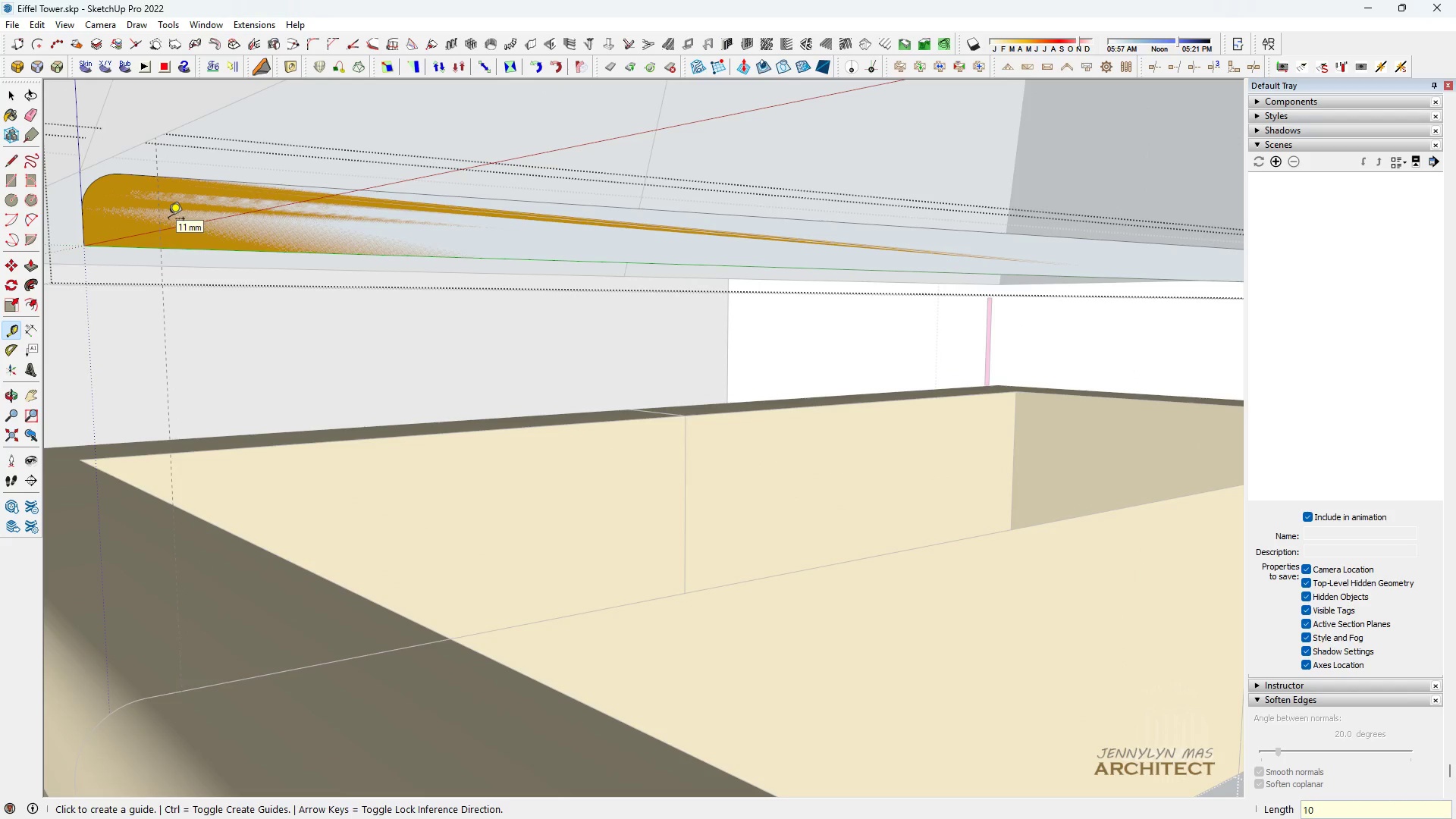 
key(Space)
 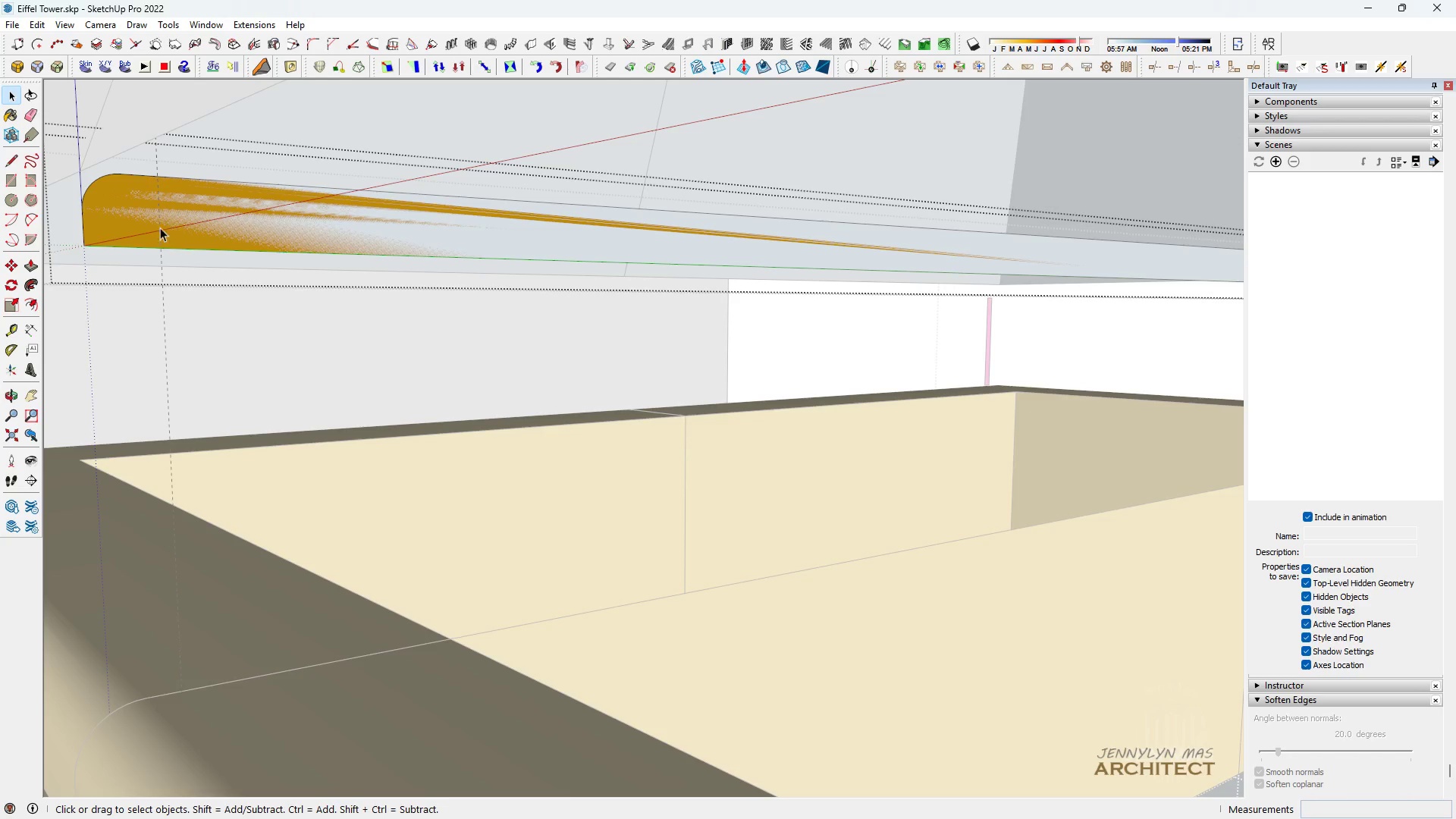 
key(L)
 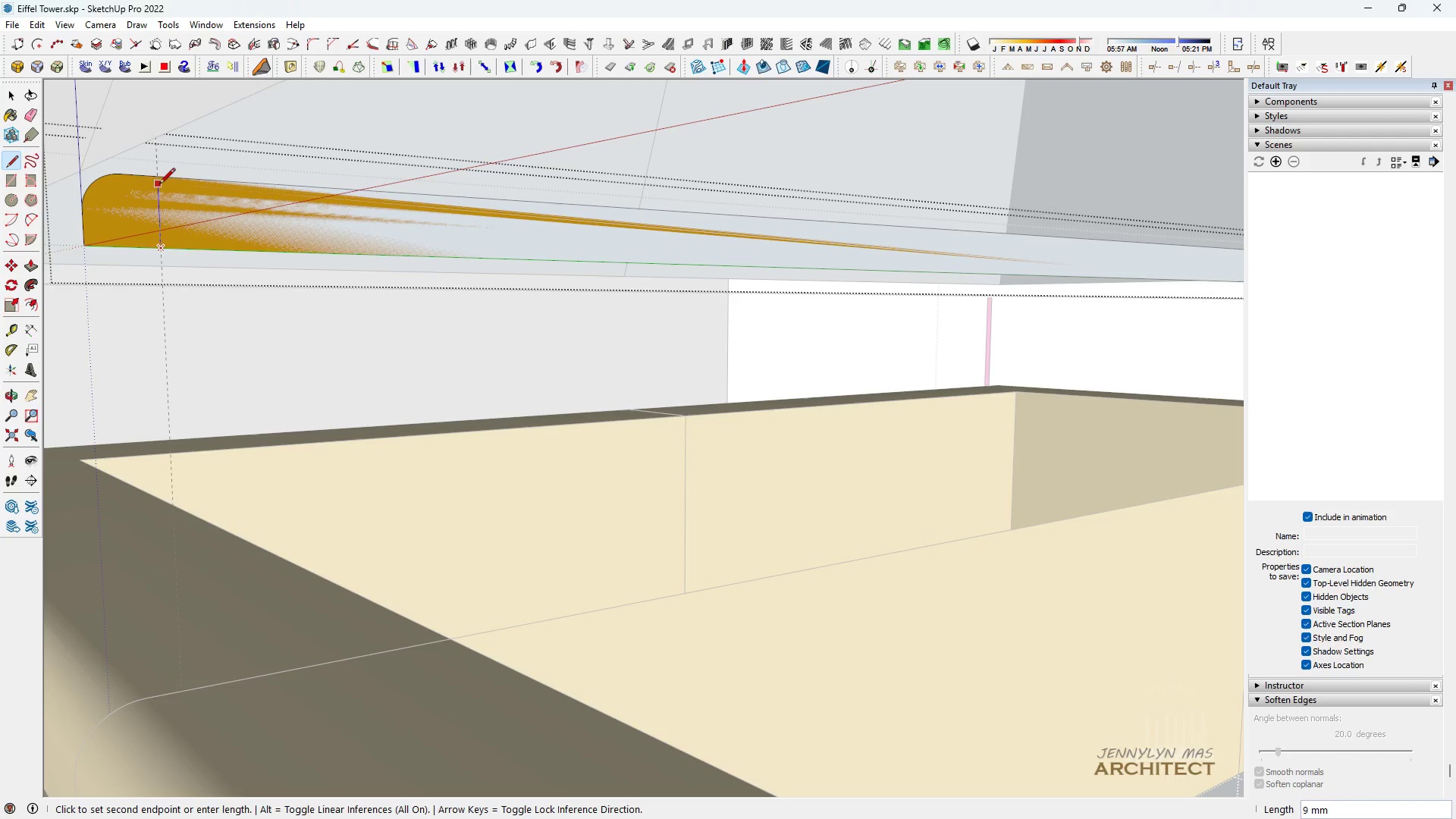 
left_click([158, 175])
 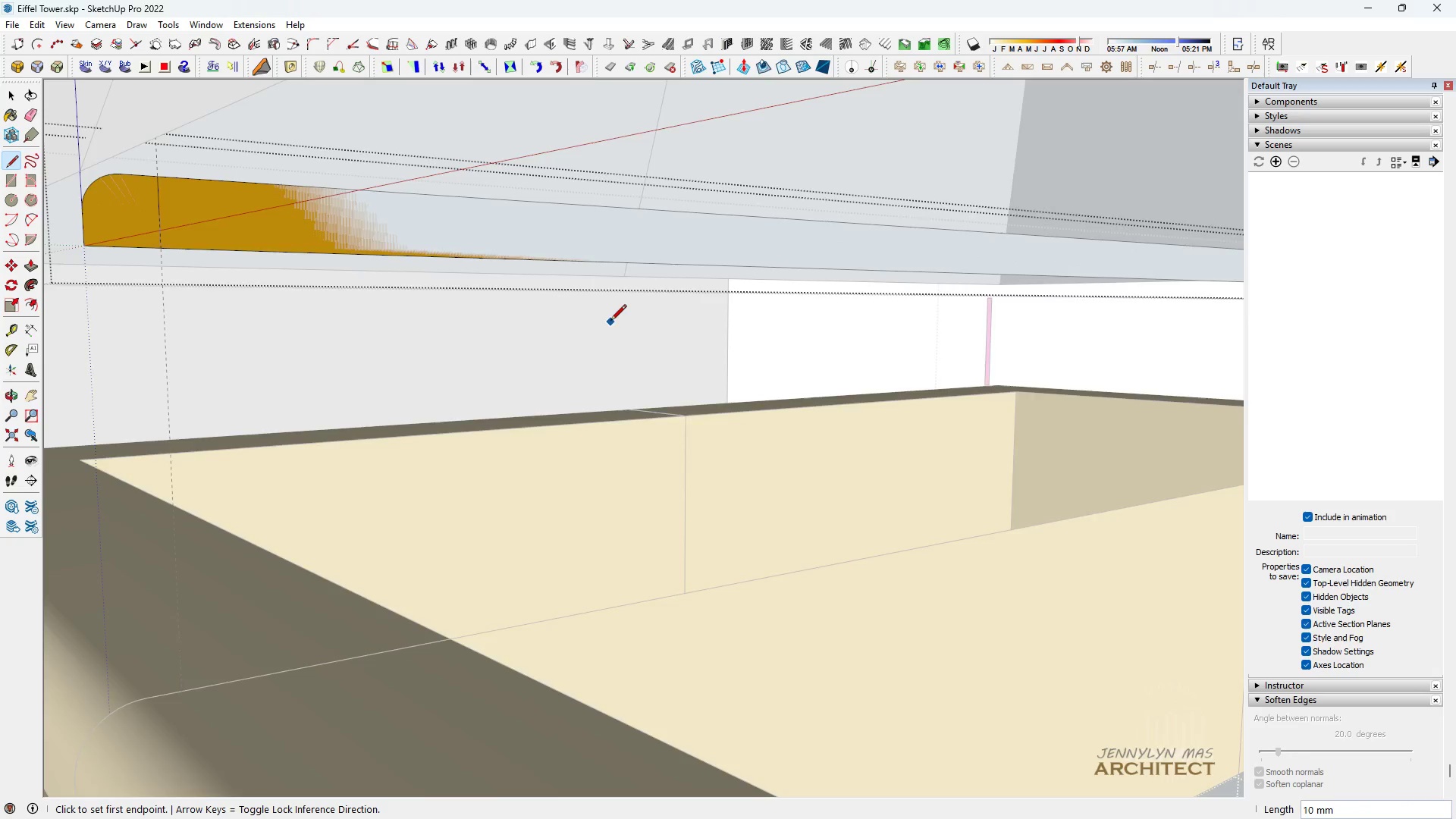 
scroll: coordinate [573, 315], scroll_direction: up, amount: 10.0
 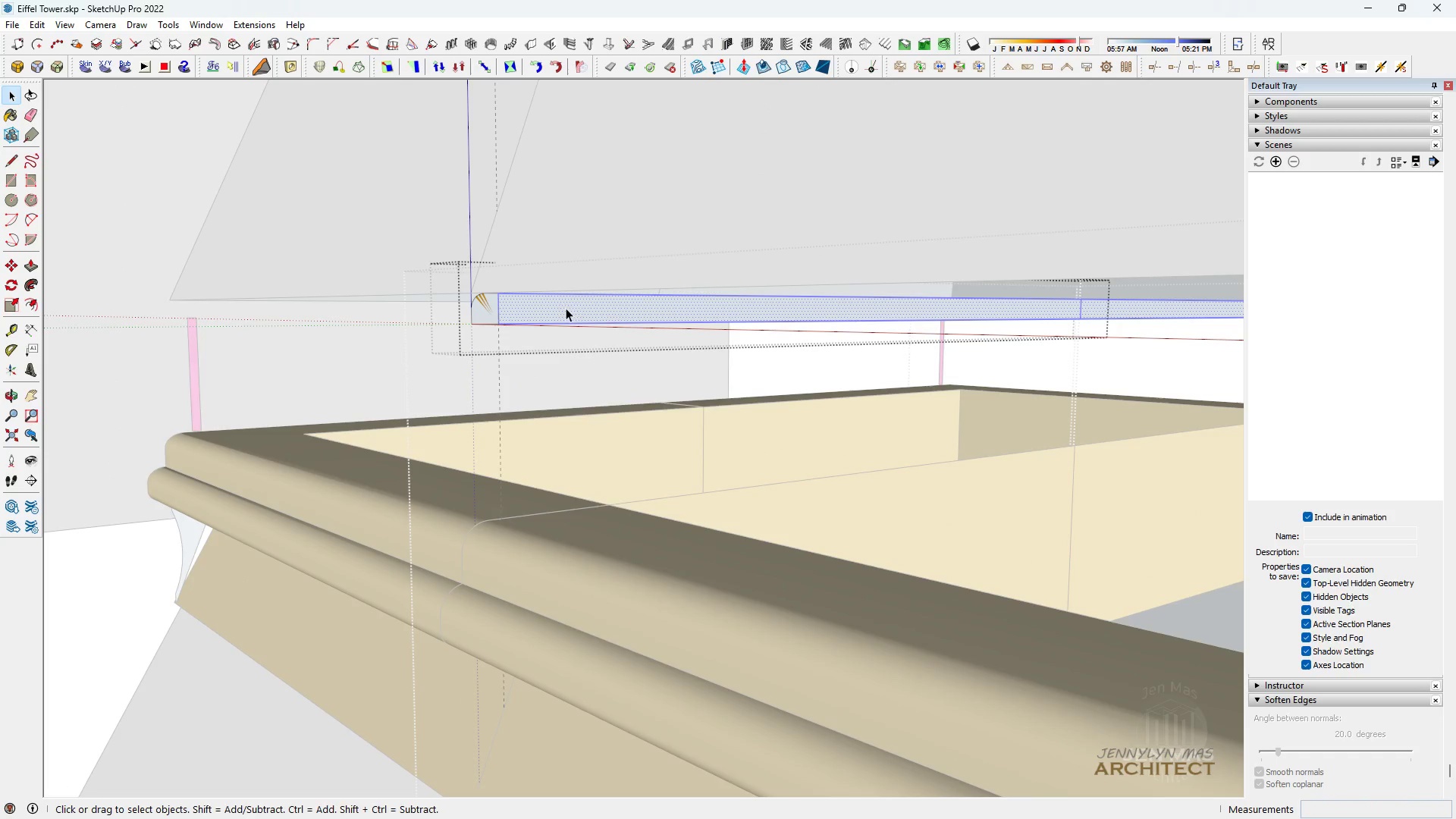 
key(Space)
 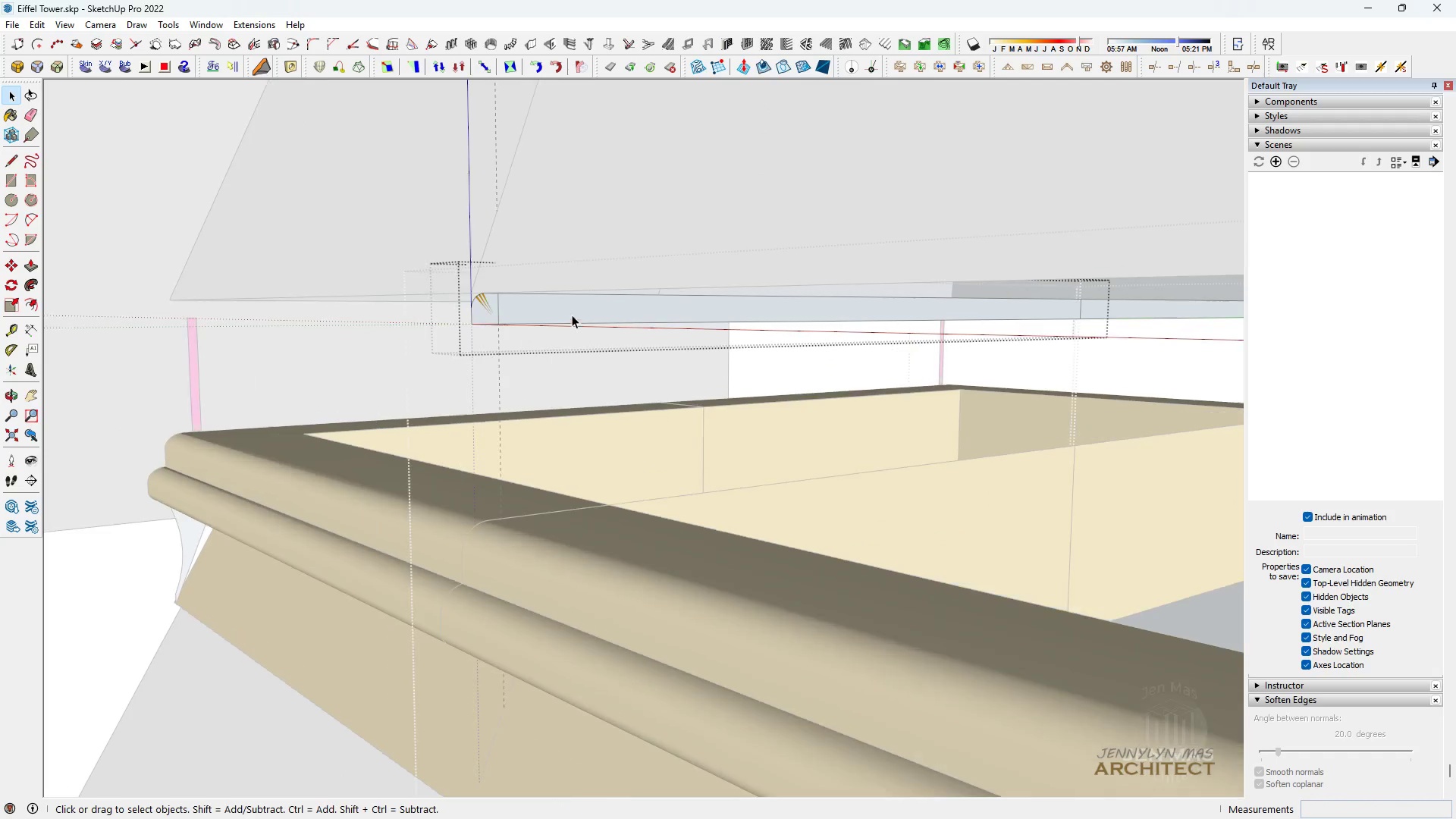 
left_click([566, 309])
 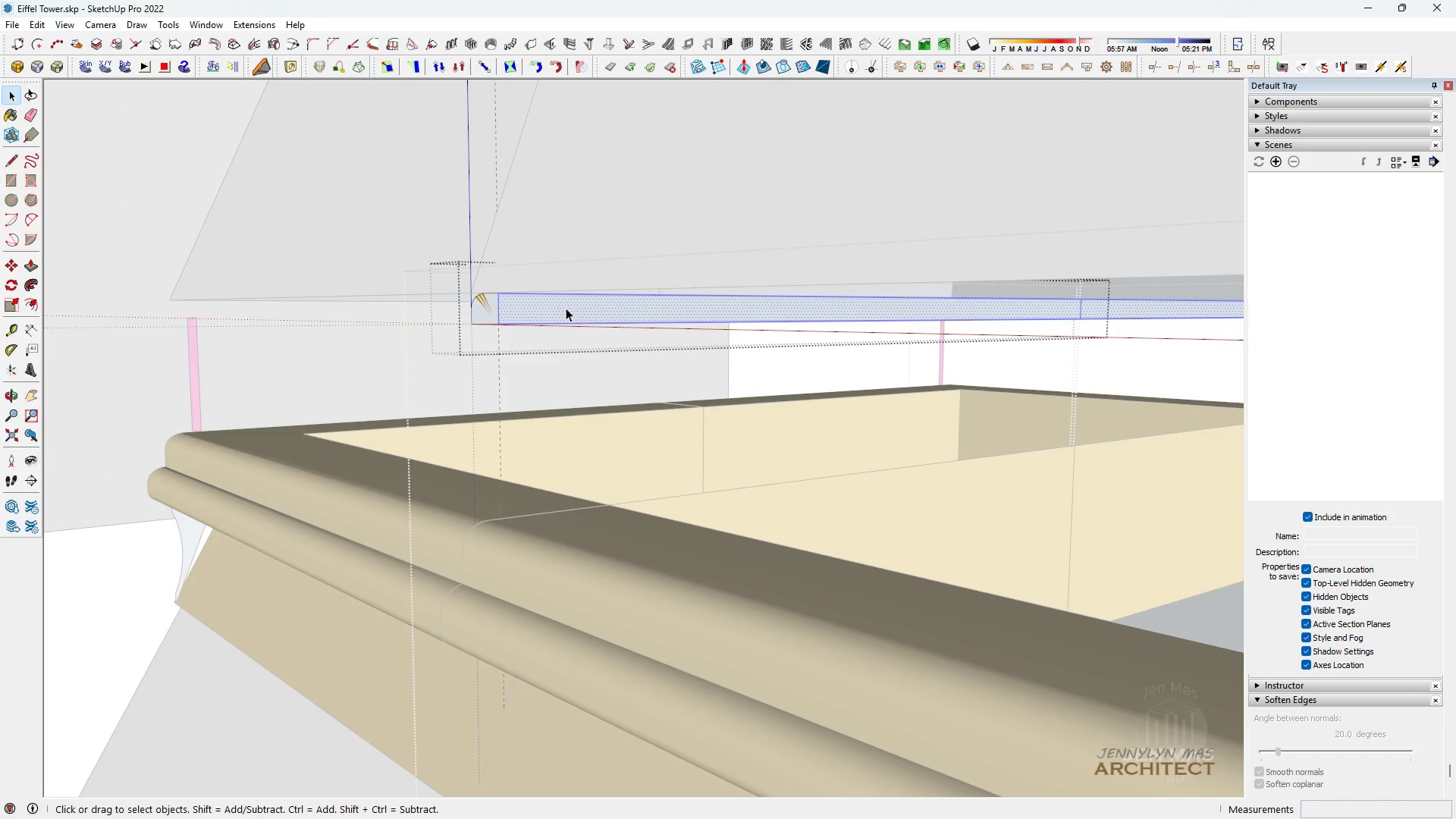 
left_click([566, 308])
 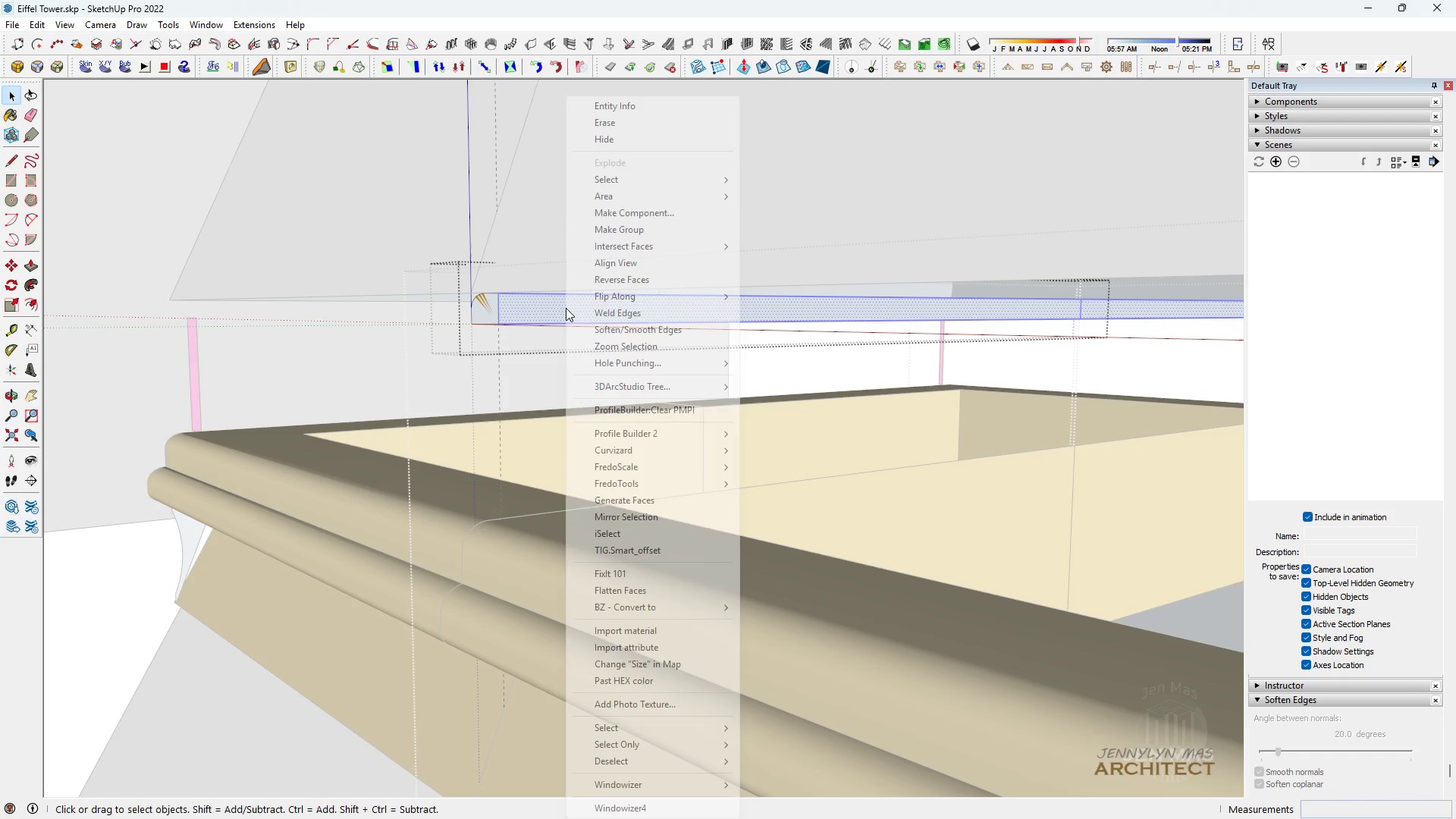 
right_click([566, 308])
 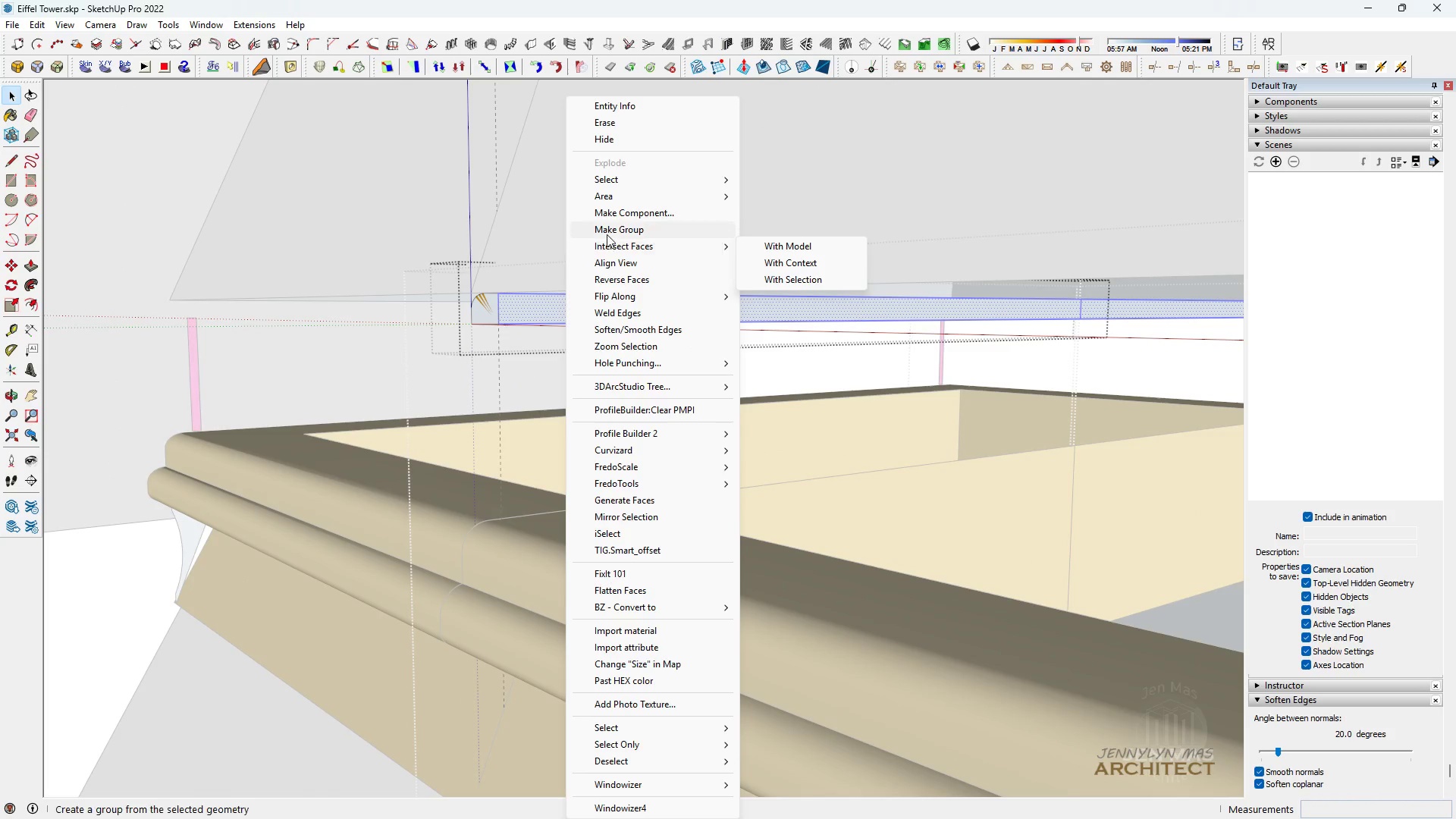 
left_click([607, 230])
 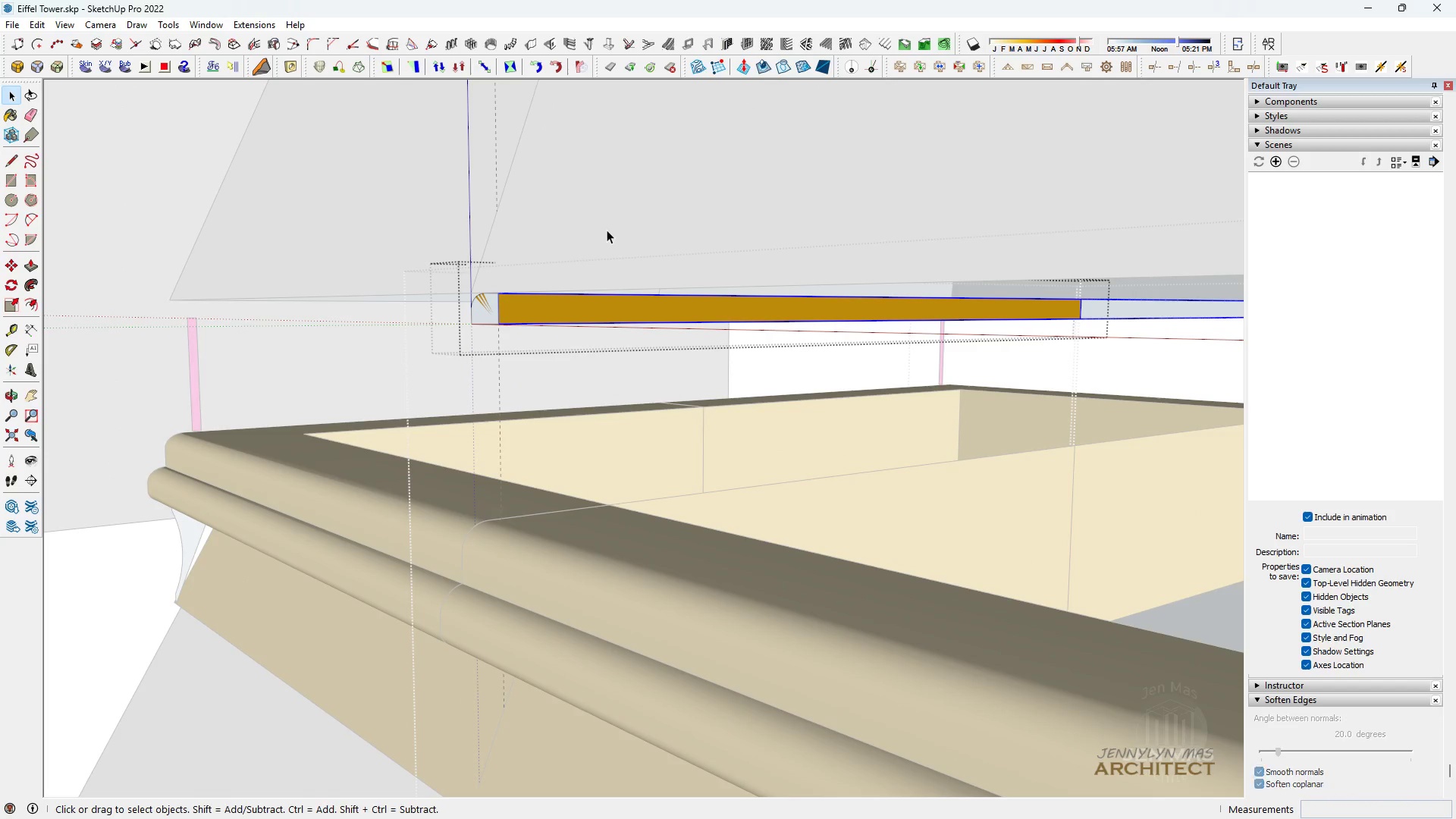 
key(Delete)
 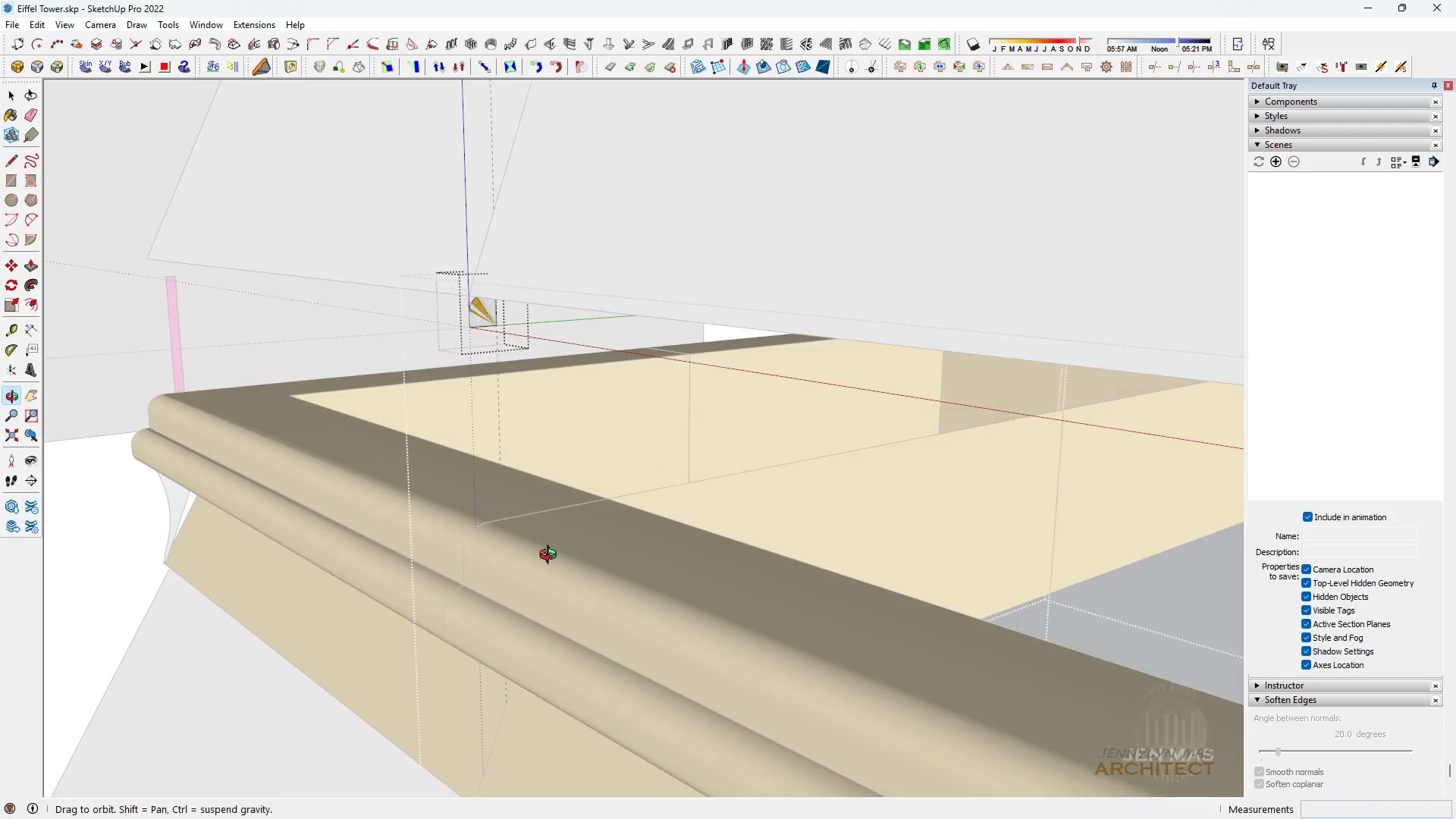 
key(Space)
 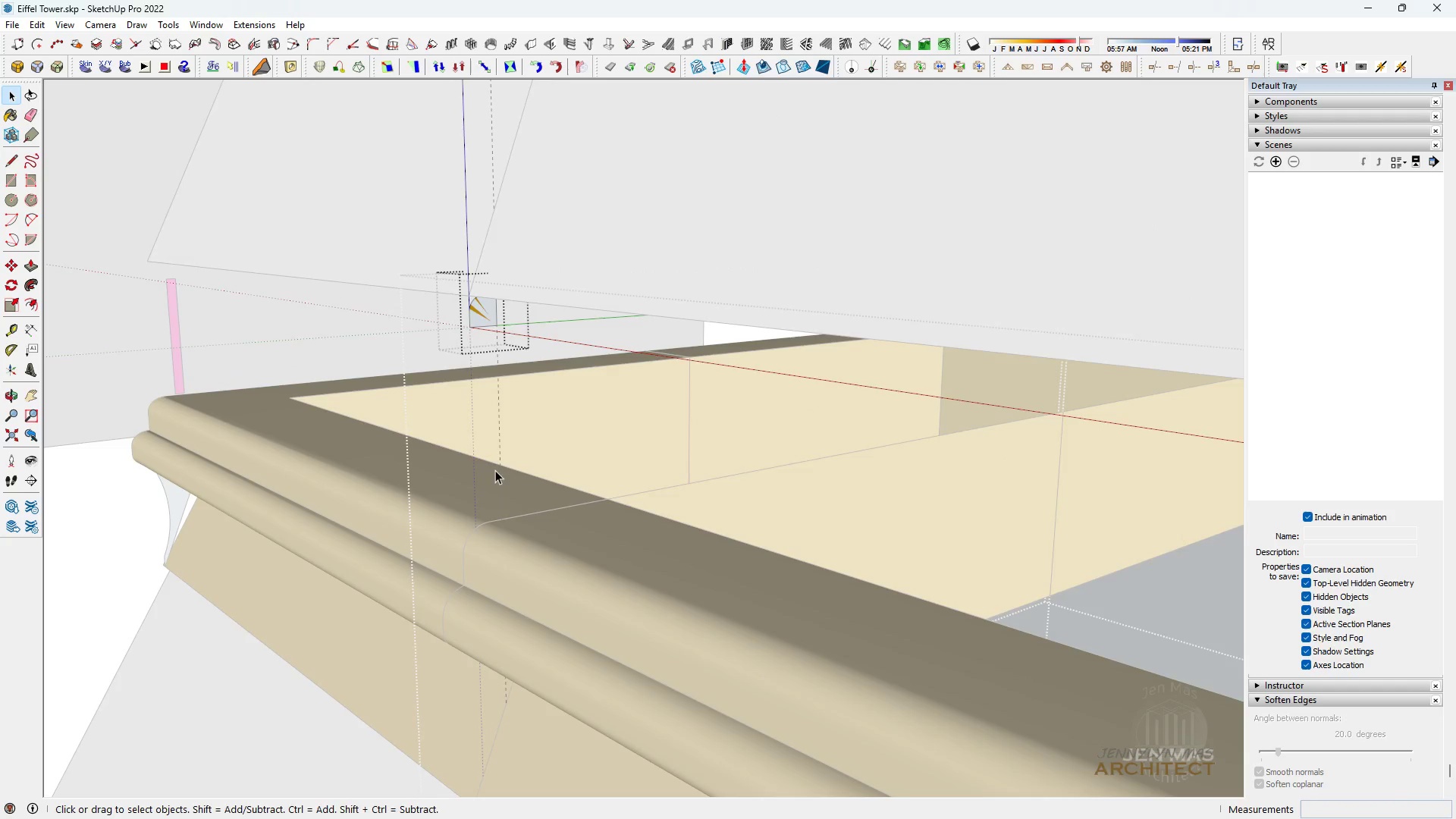 
scroll: coordinate [495, 467], scroll_direction: up, amount: 1.0
 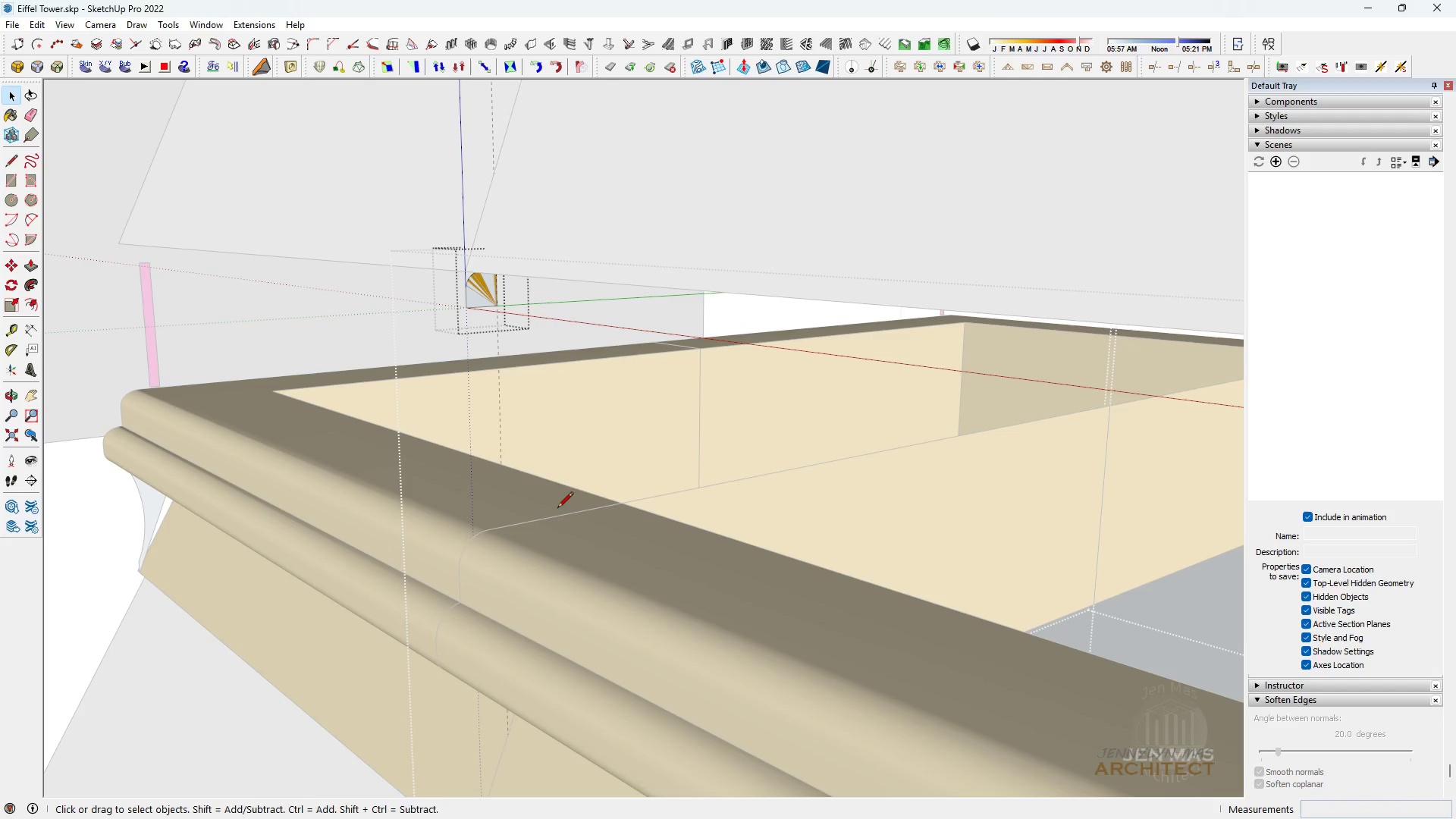 
key(L)
 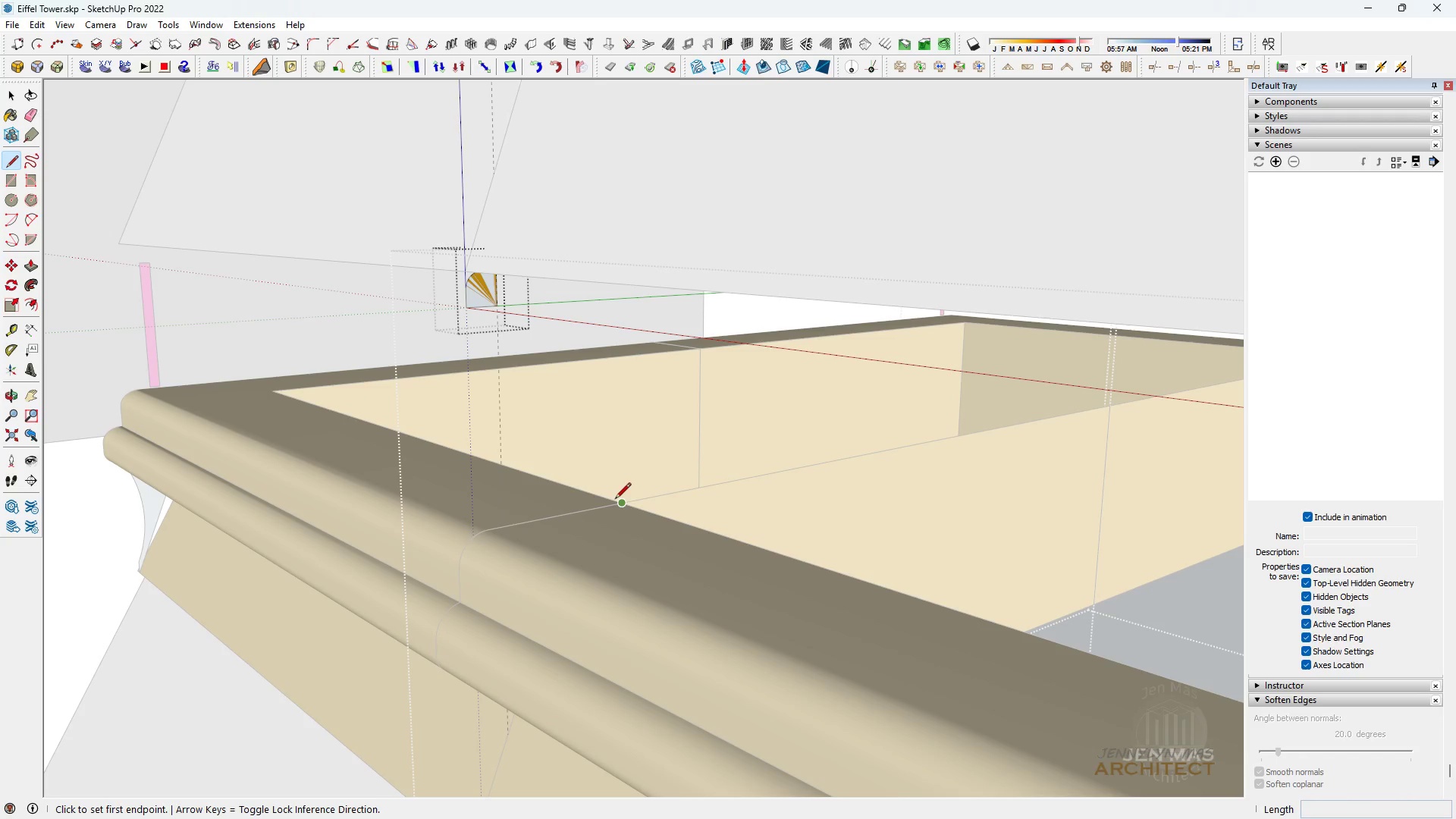 
left_click([617, 500])
 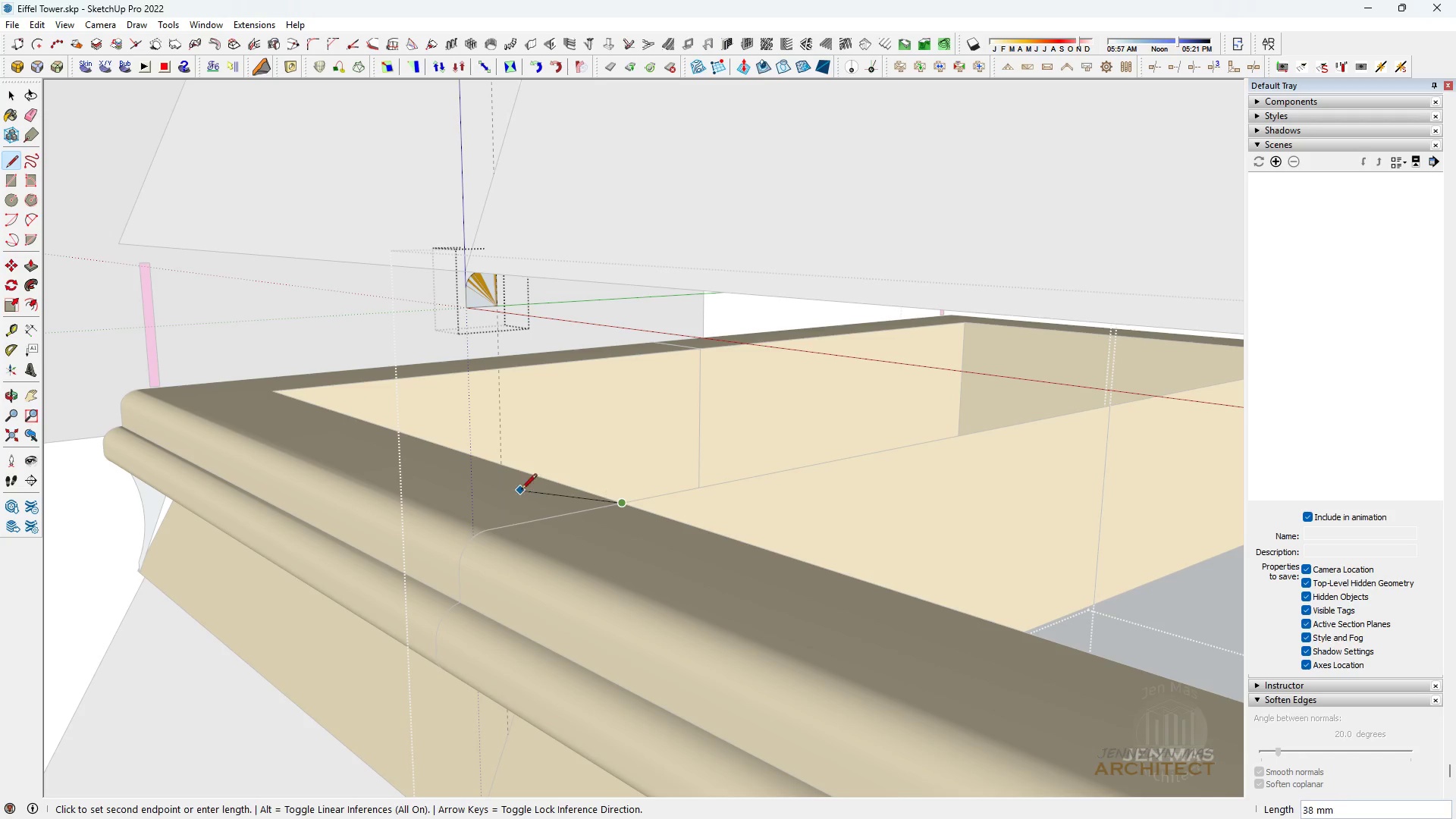 
scroll: coordinate [1057, 713], scroll_direction: down, amount: 7.0
 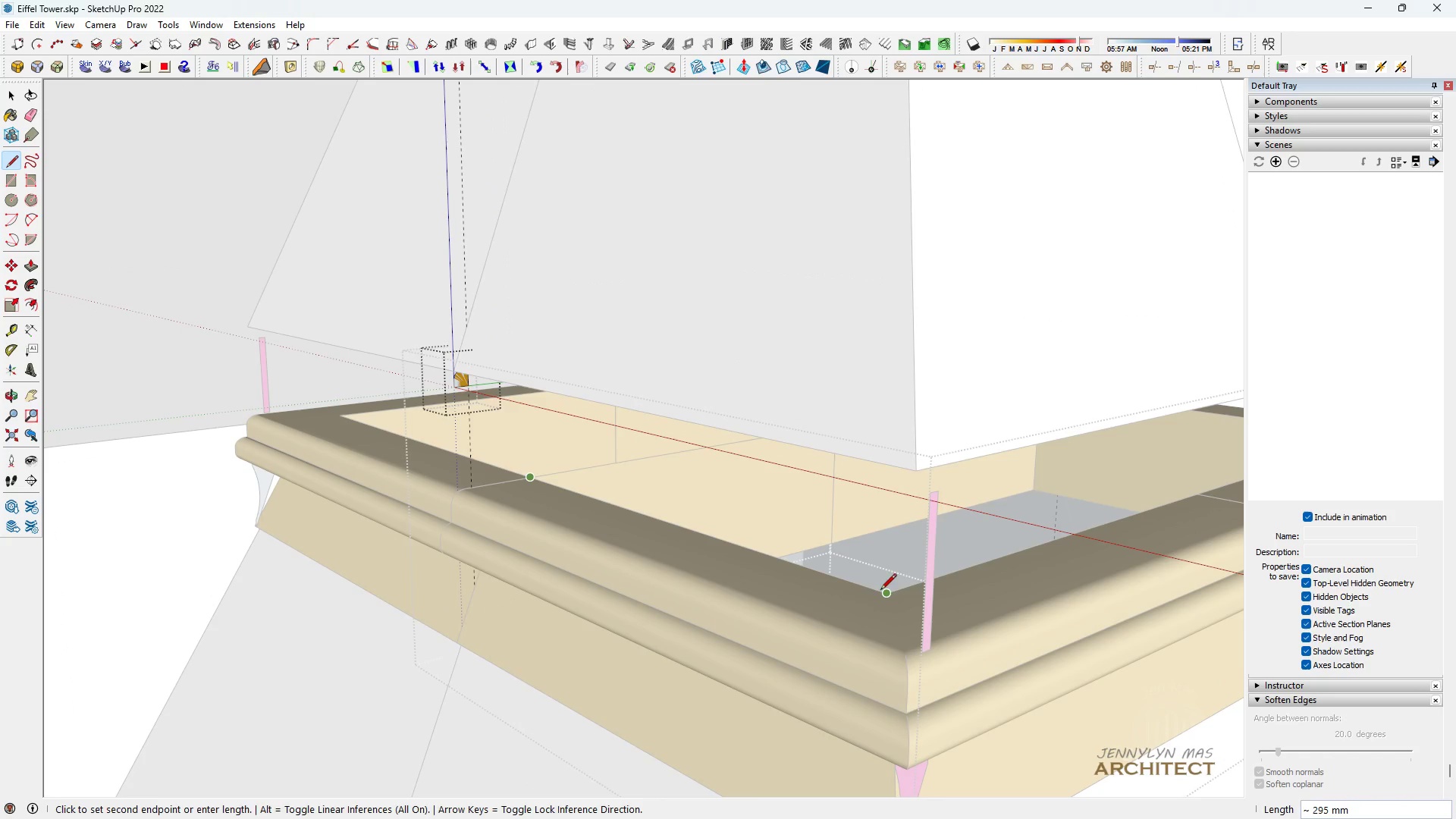 
left_click([883, 592])
 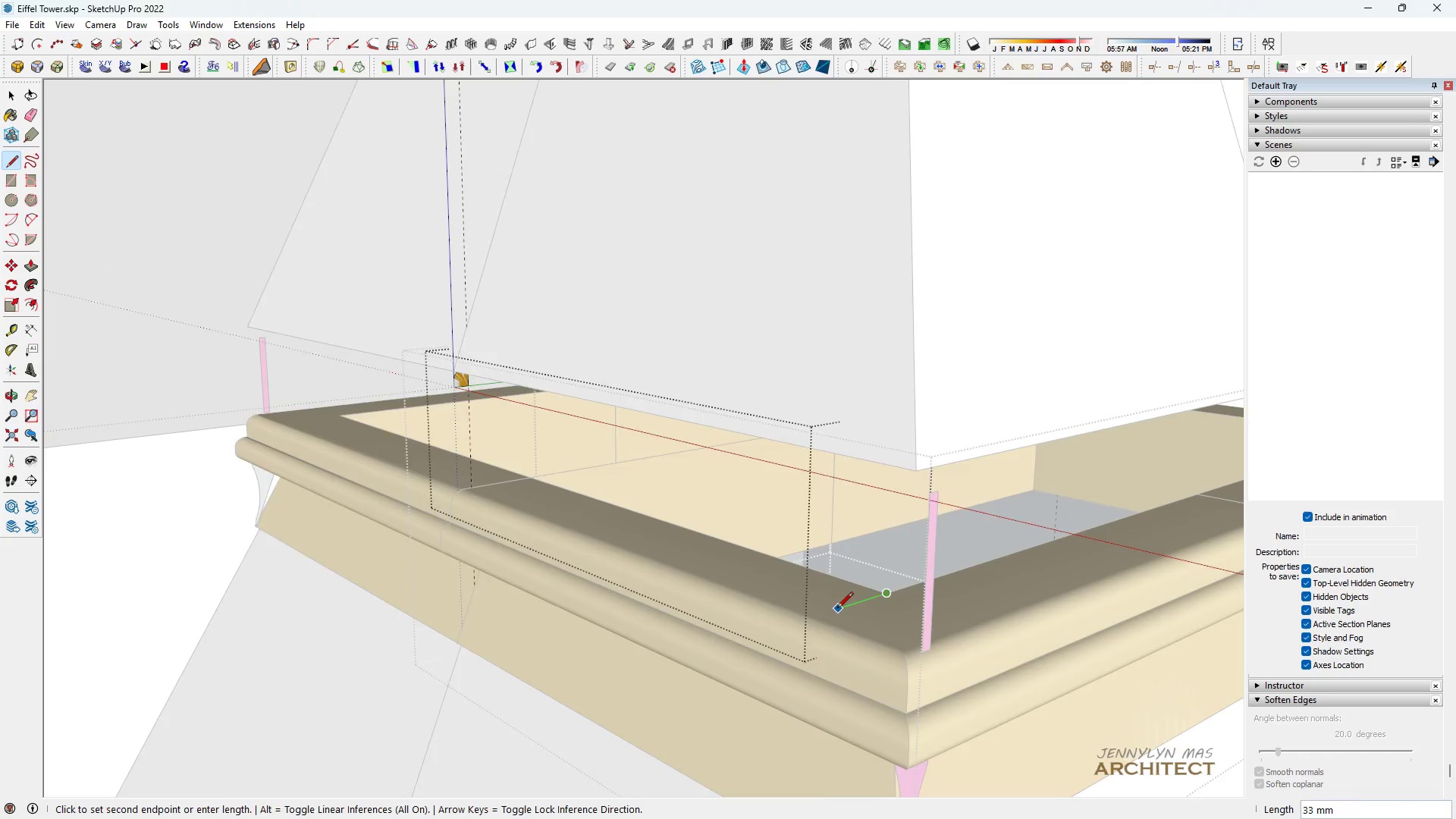 
scroll: coordinate [1153, 535], scroll_direction: none, amount: 0.0
 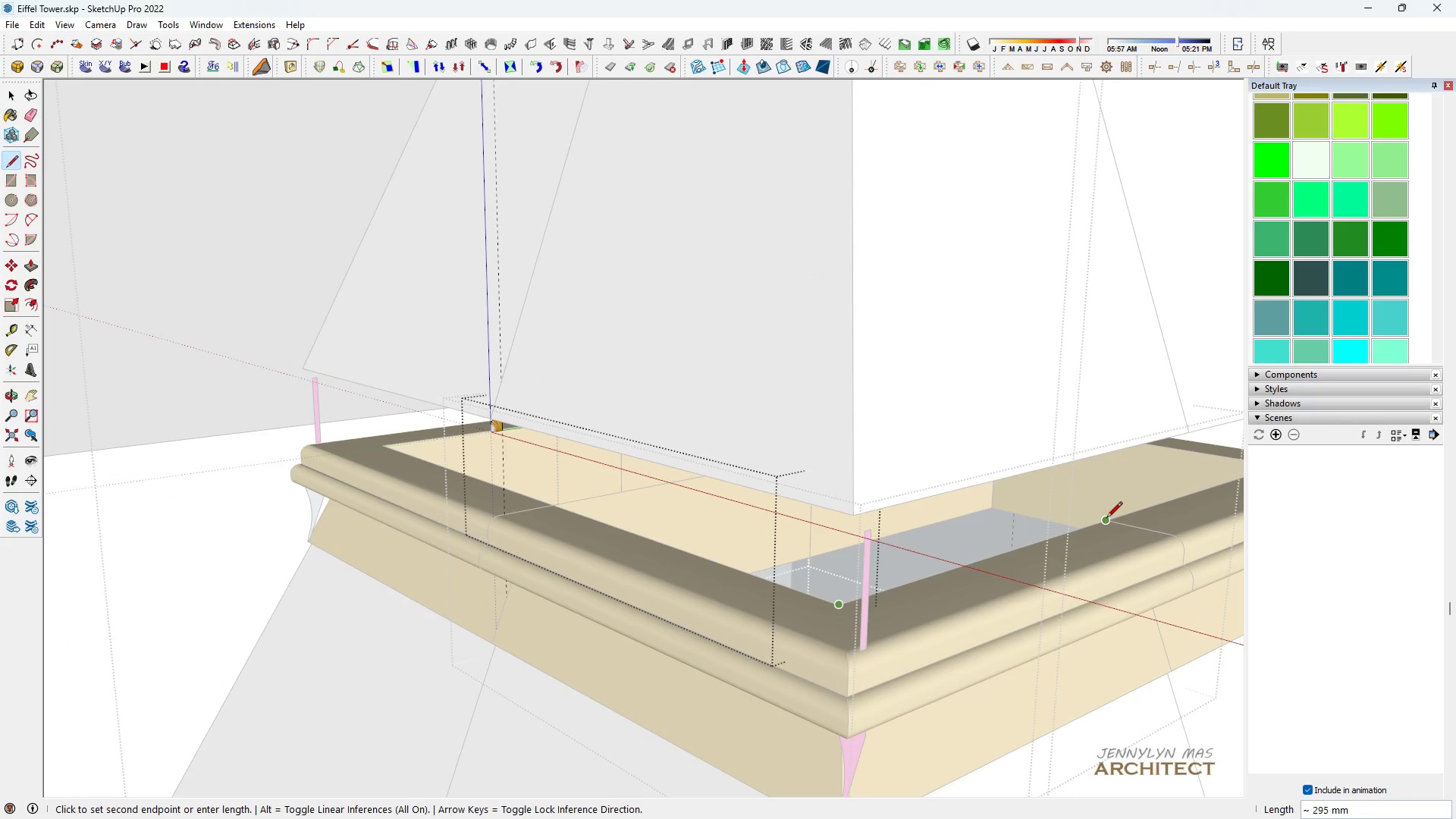 
key(Space)
 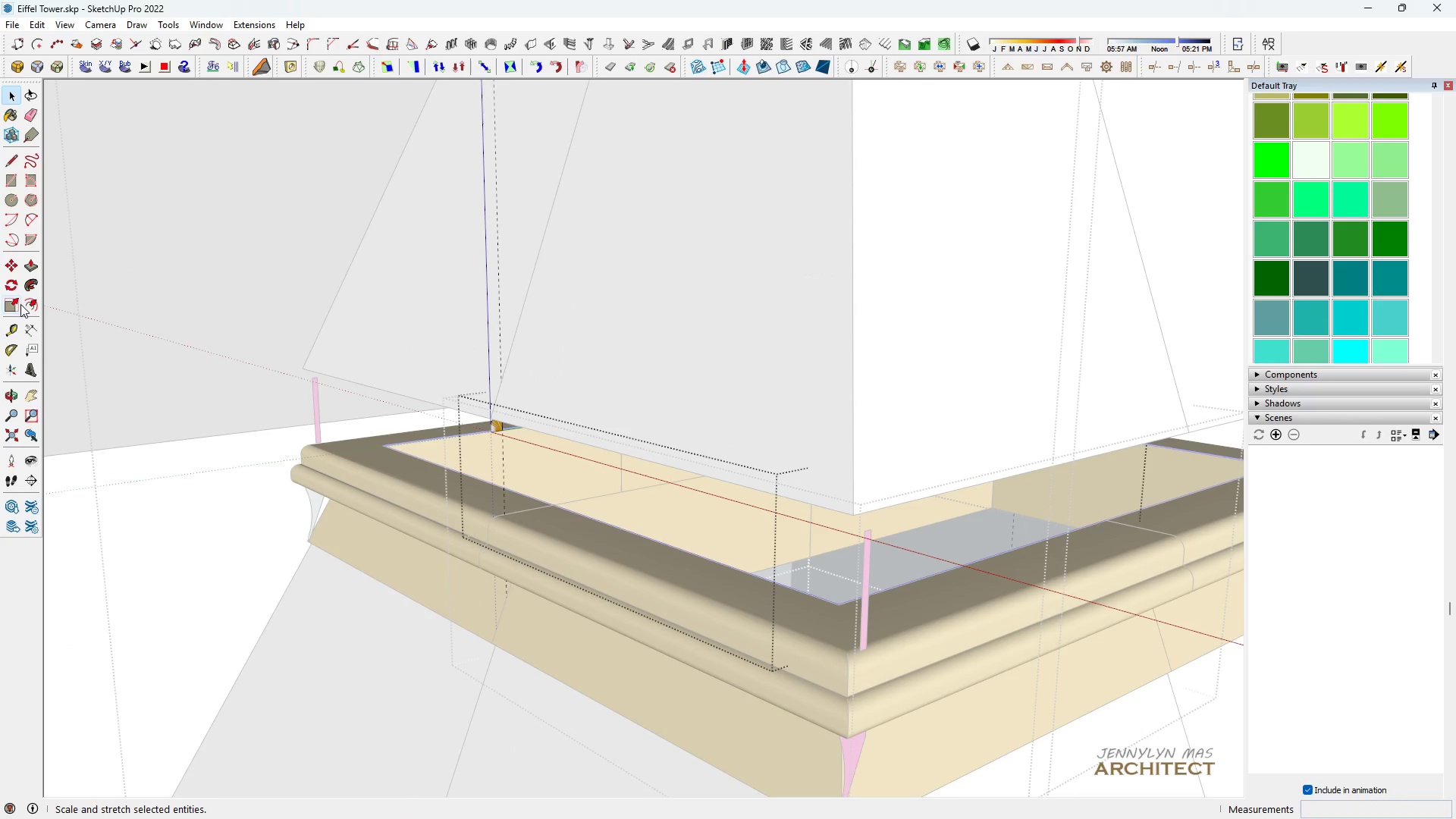 
left_click([26, 293])
 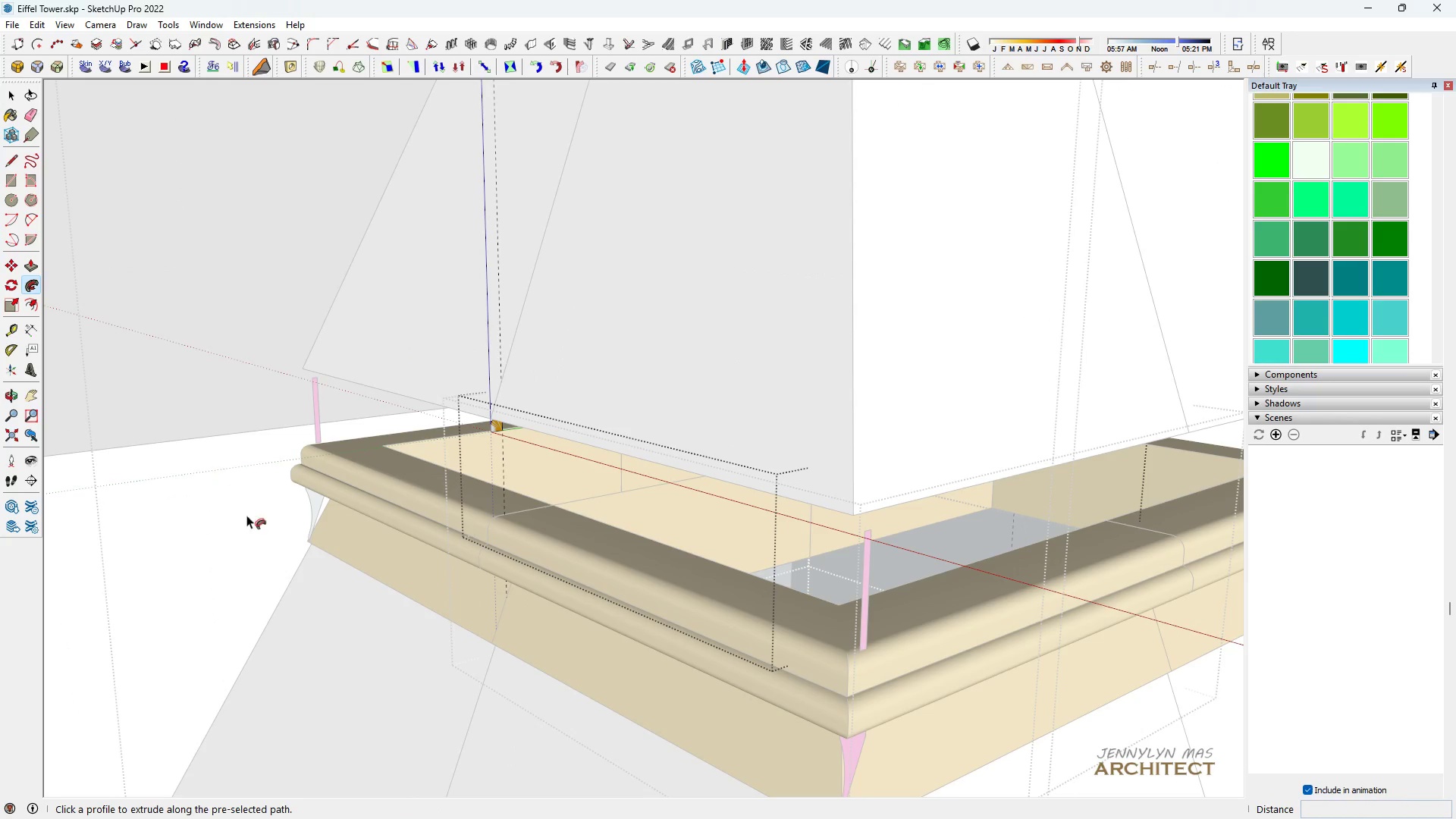 
scroll: coordinate [297, 523], scroll_direction: up, amount: 5.0
 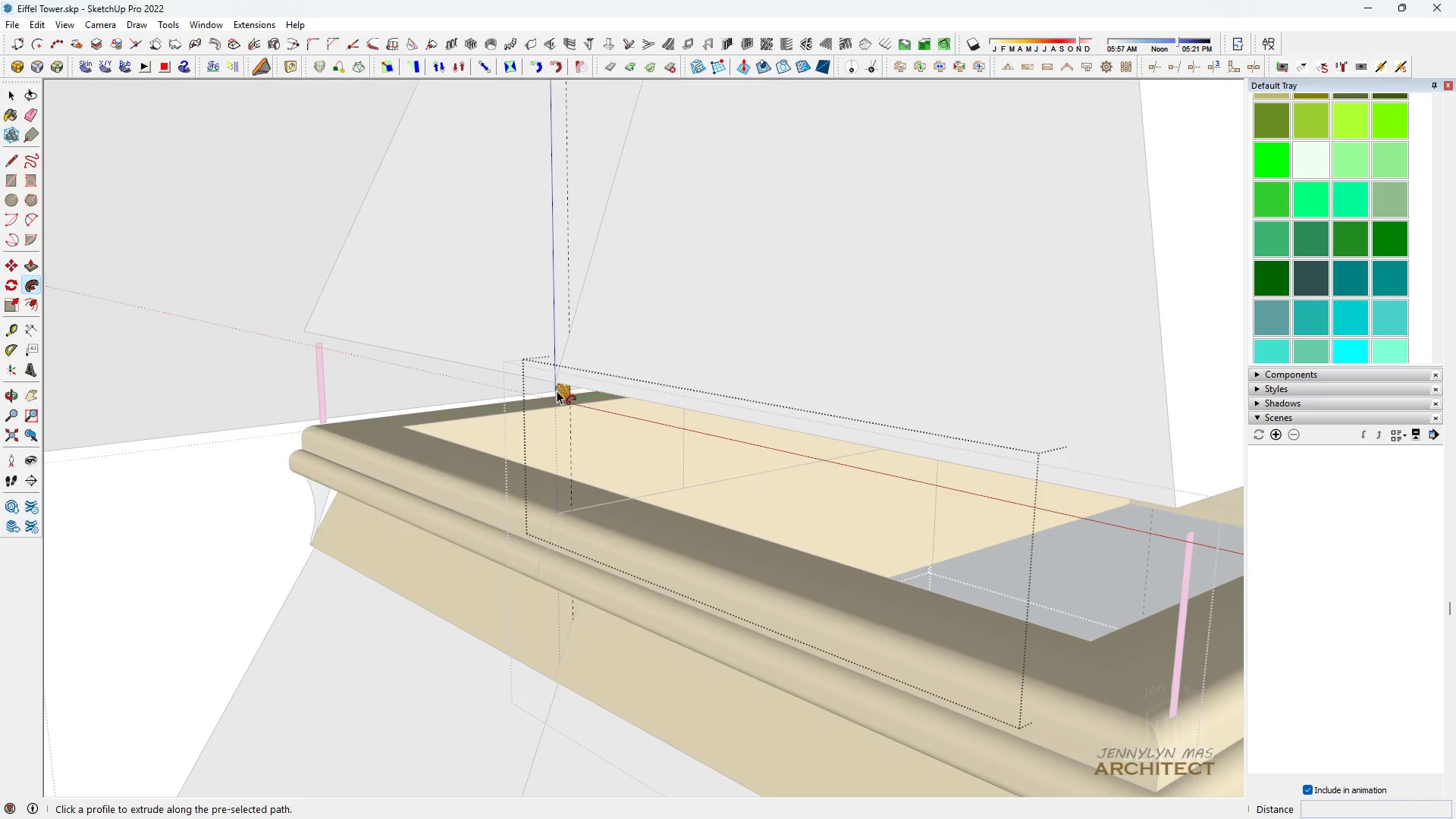 
left_click([560, 392])
 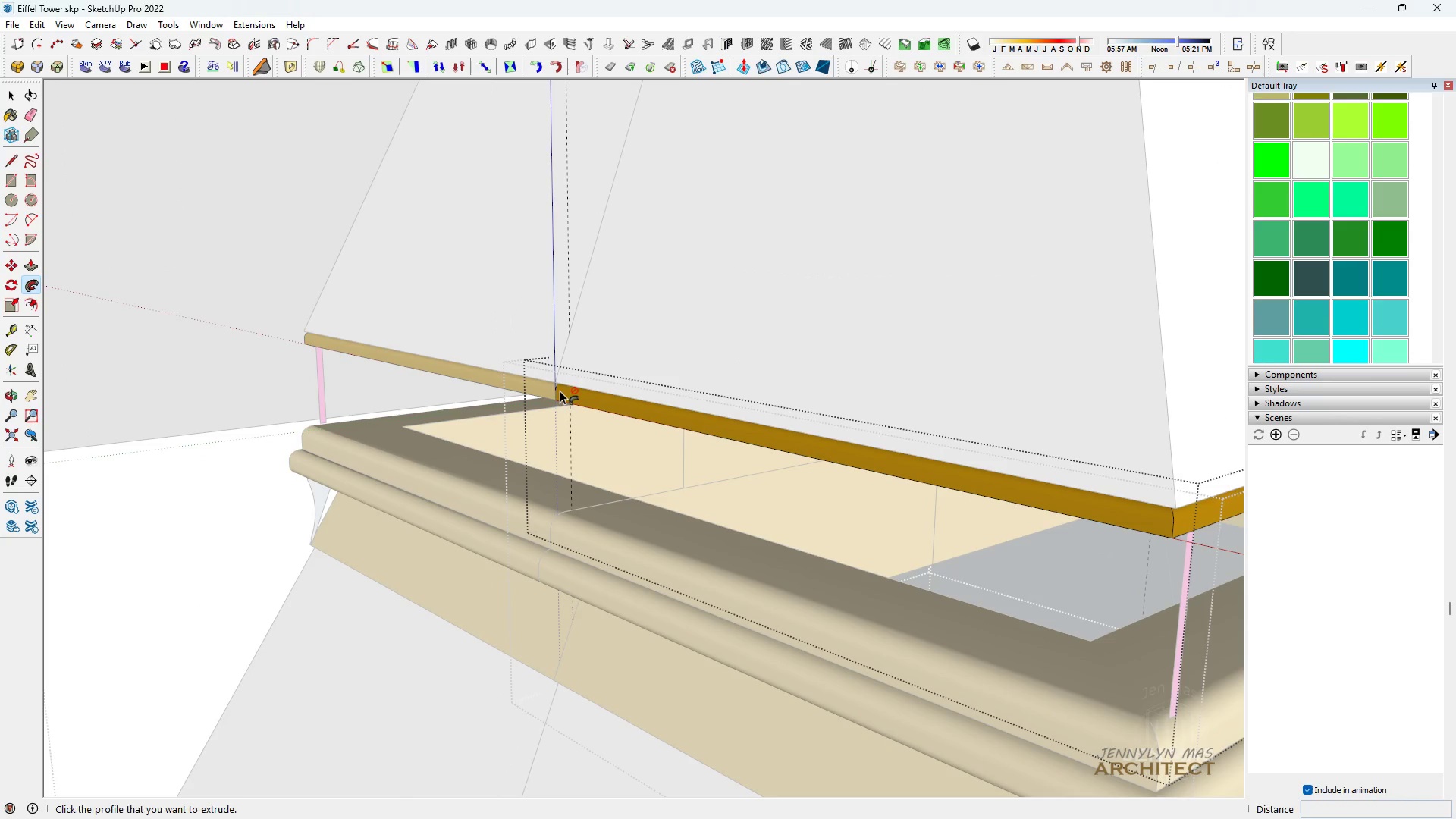 
type( e hh )
key(Escape)
key(Escape)
key(Escape)
key(Escape)
key(Escape)
type( h h )
 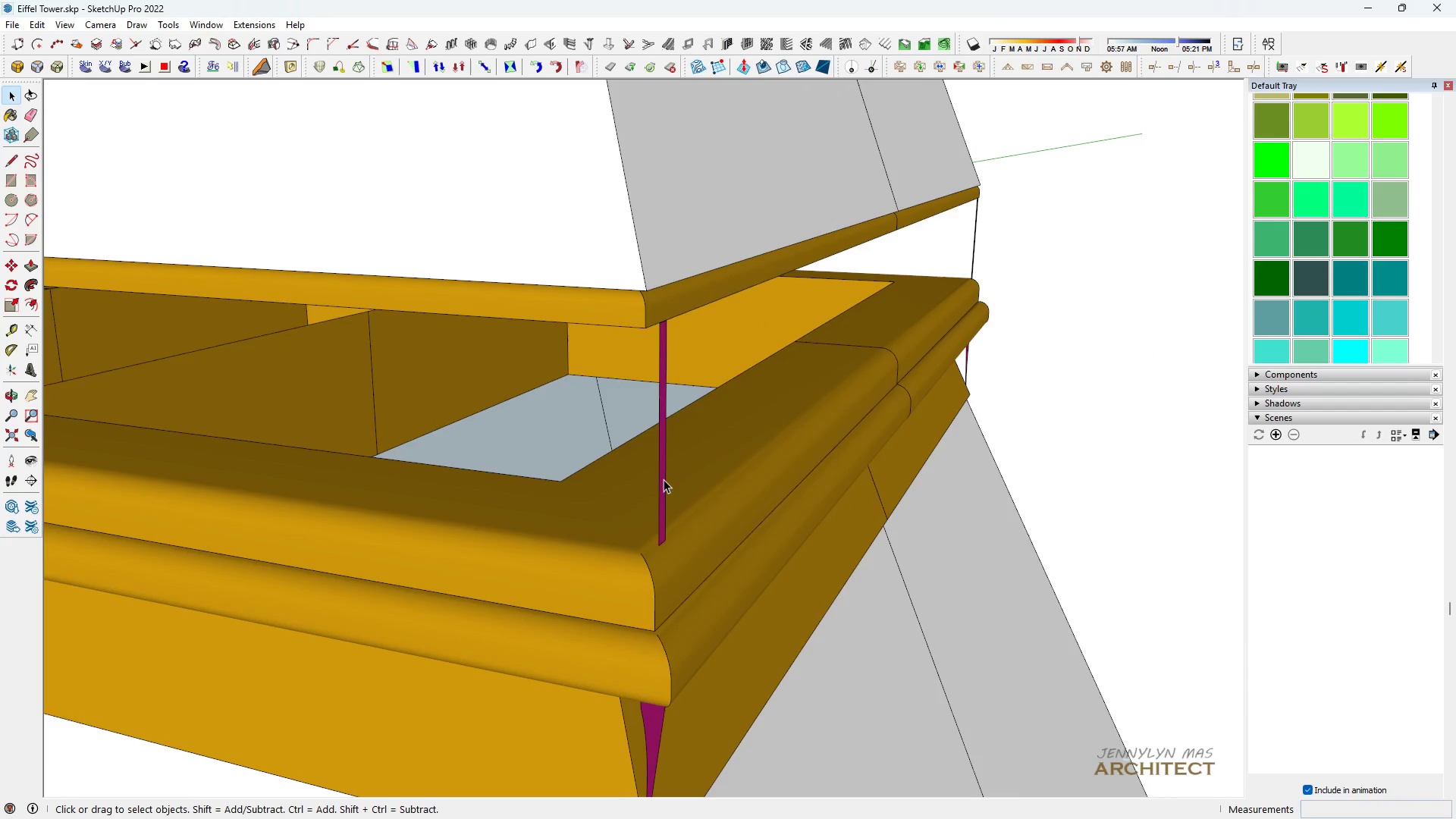 
scroll: coordinate [604, 314], scroll_direction: down, amount: 8.0
 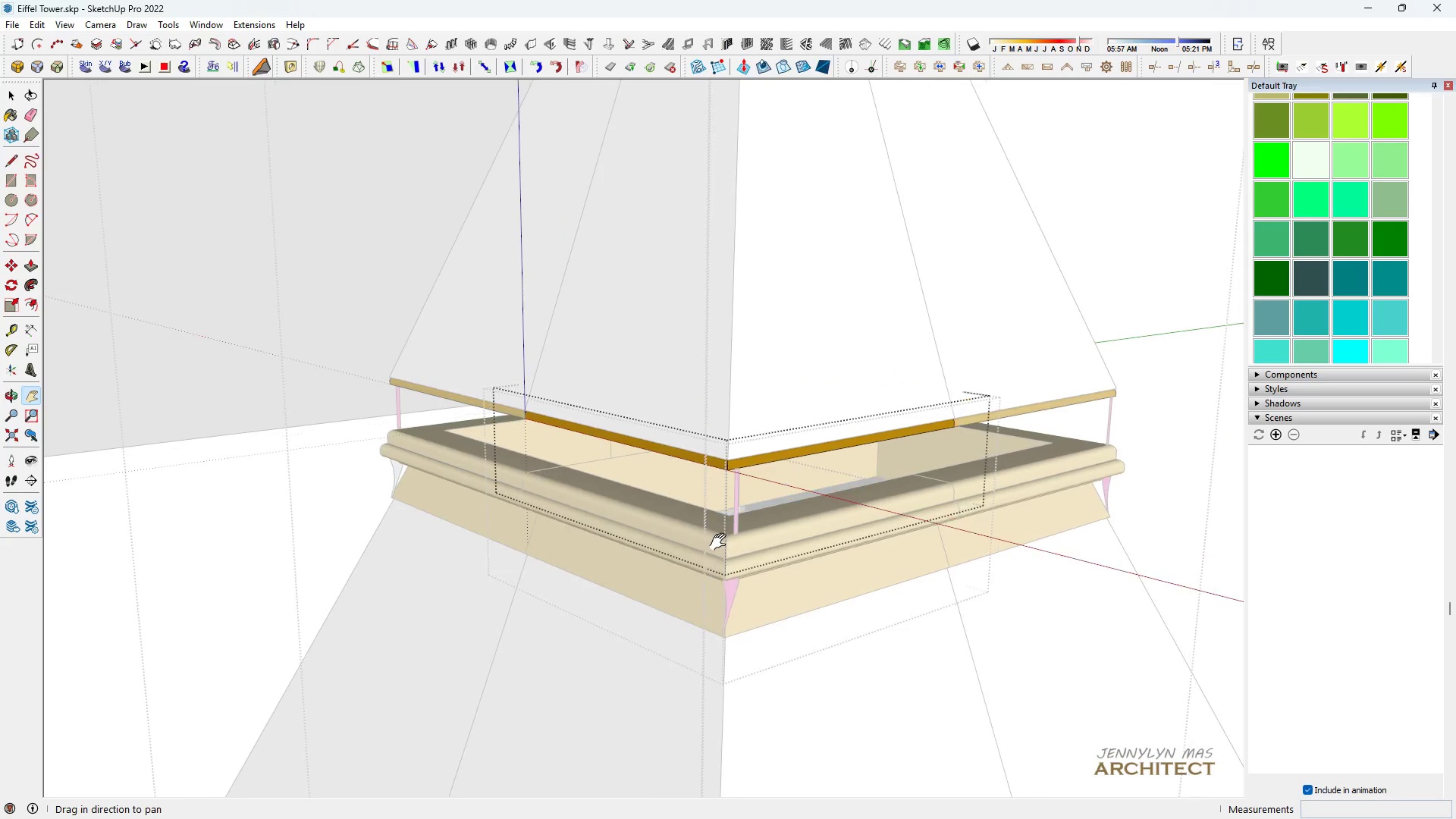 
scroll: coordinate [724, 541], scroll_direction: up, amount: 11.0
 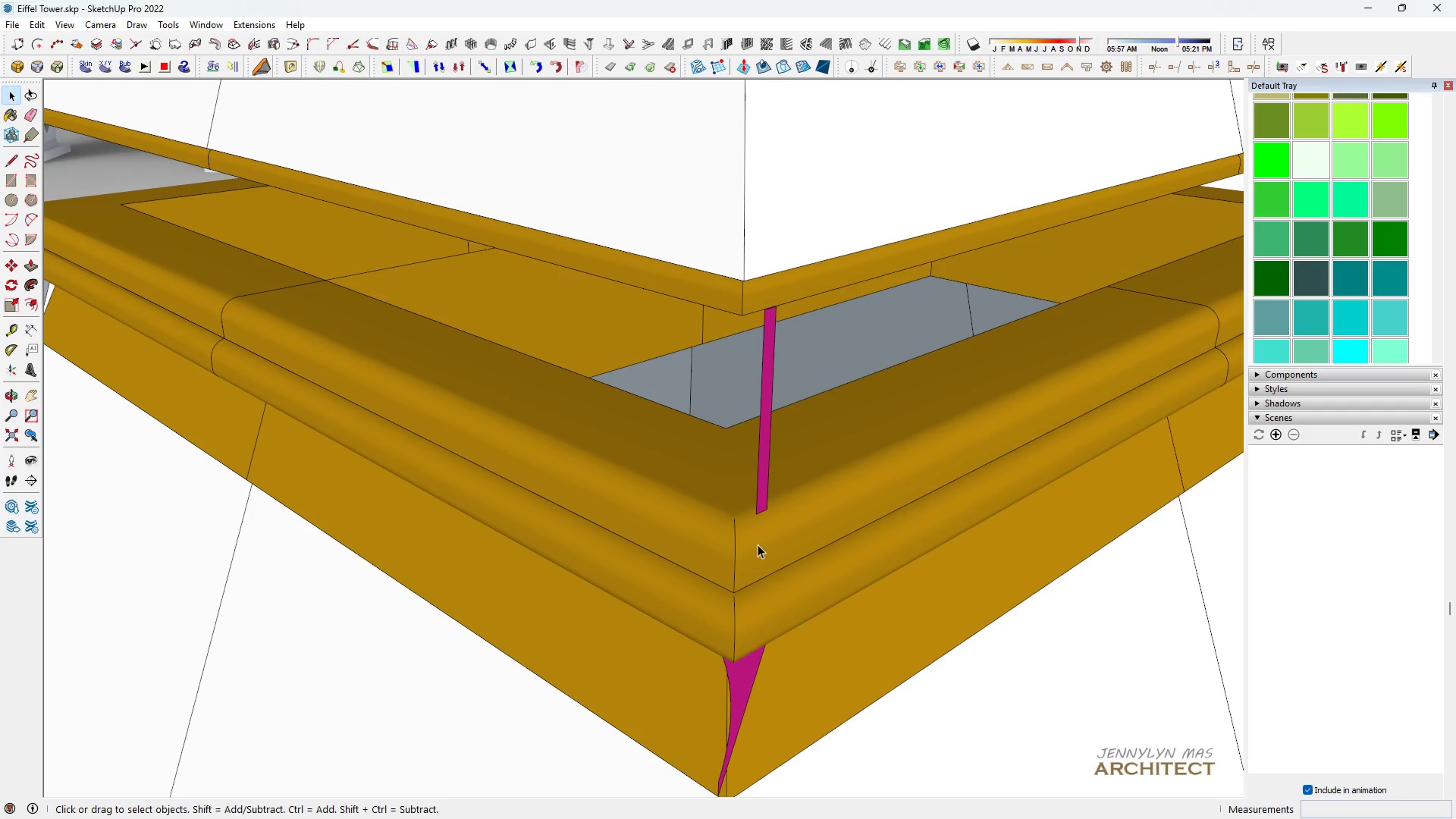 
scroll: coordinate [630, 585], scroll_direction: down, amount: 6.0
 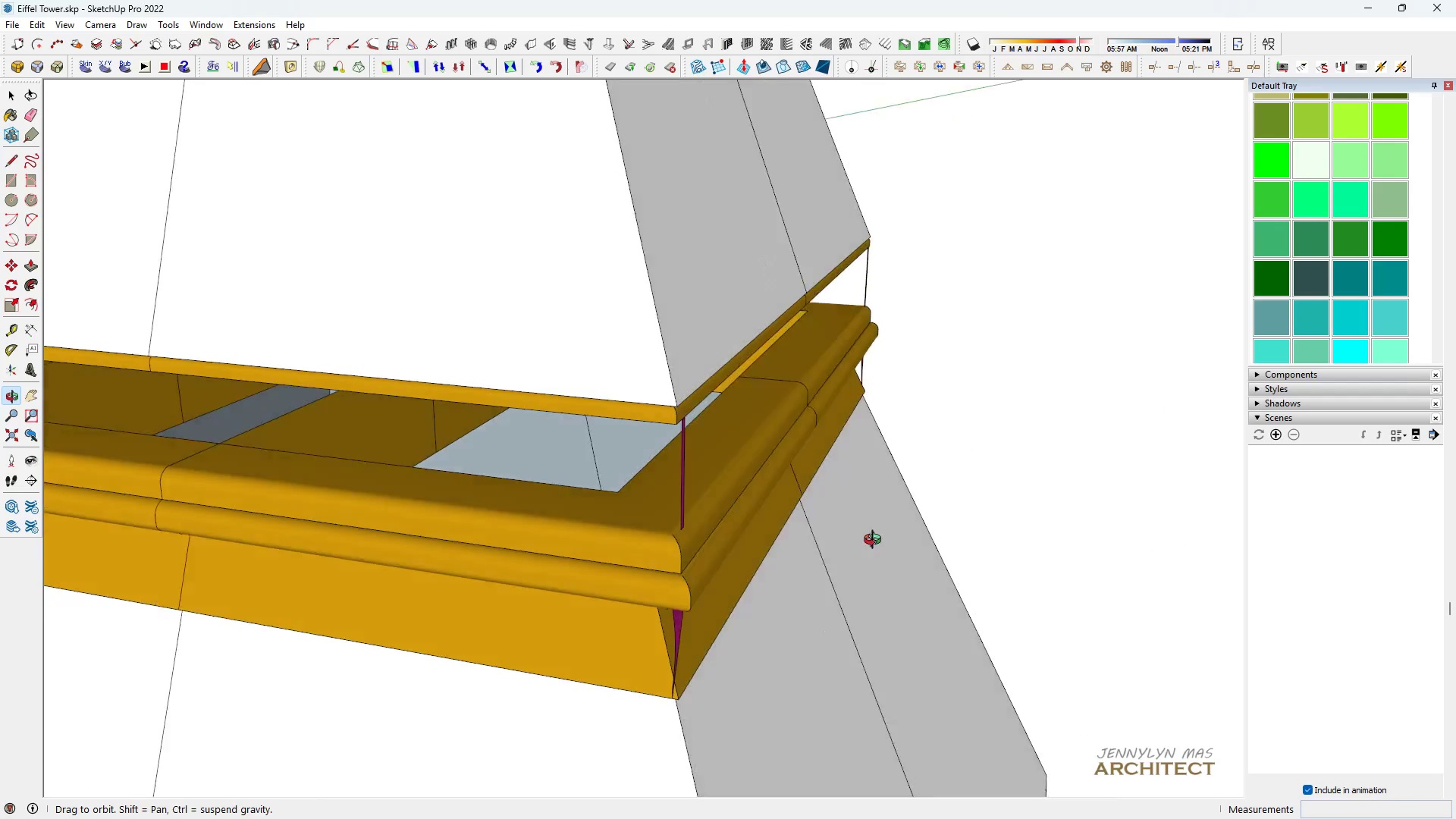 
scroll: coordinate [670, 532], scroll_direction: up, amount: 6.0
 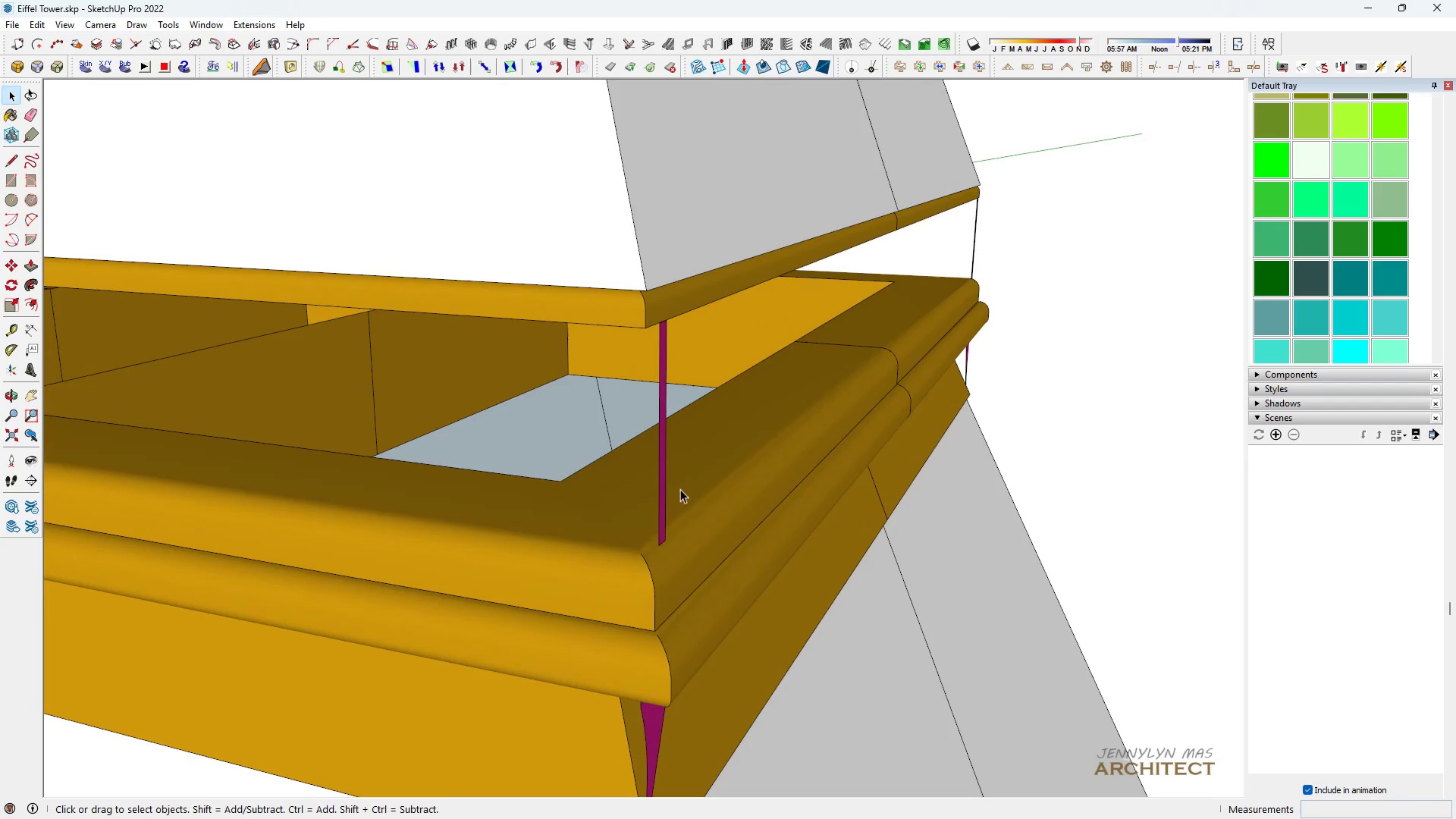 
double_click([664, 479])
 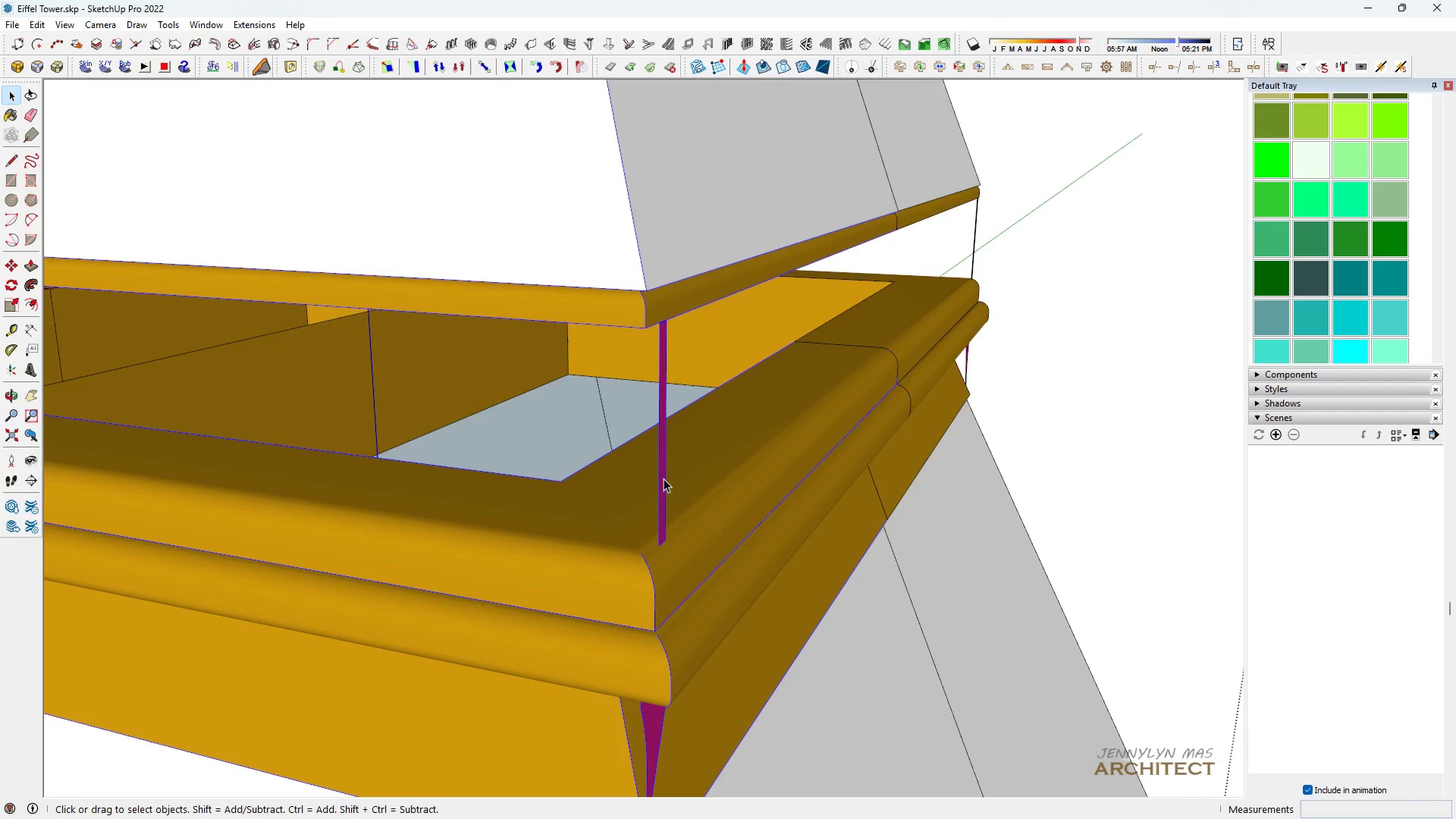 
triple_click([664, 479])
 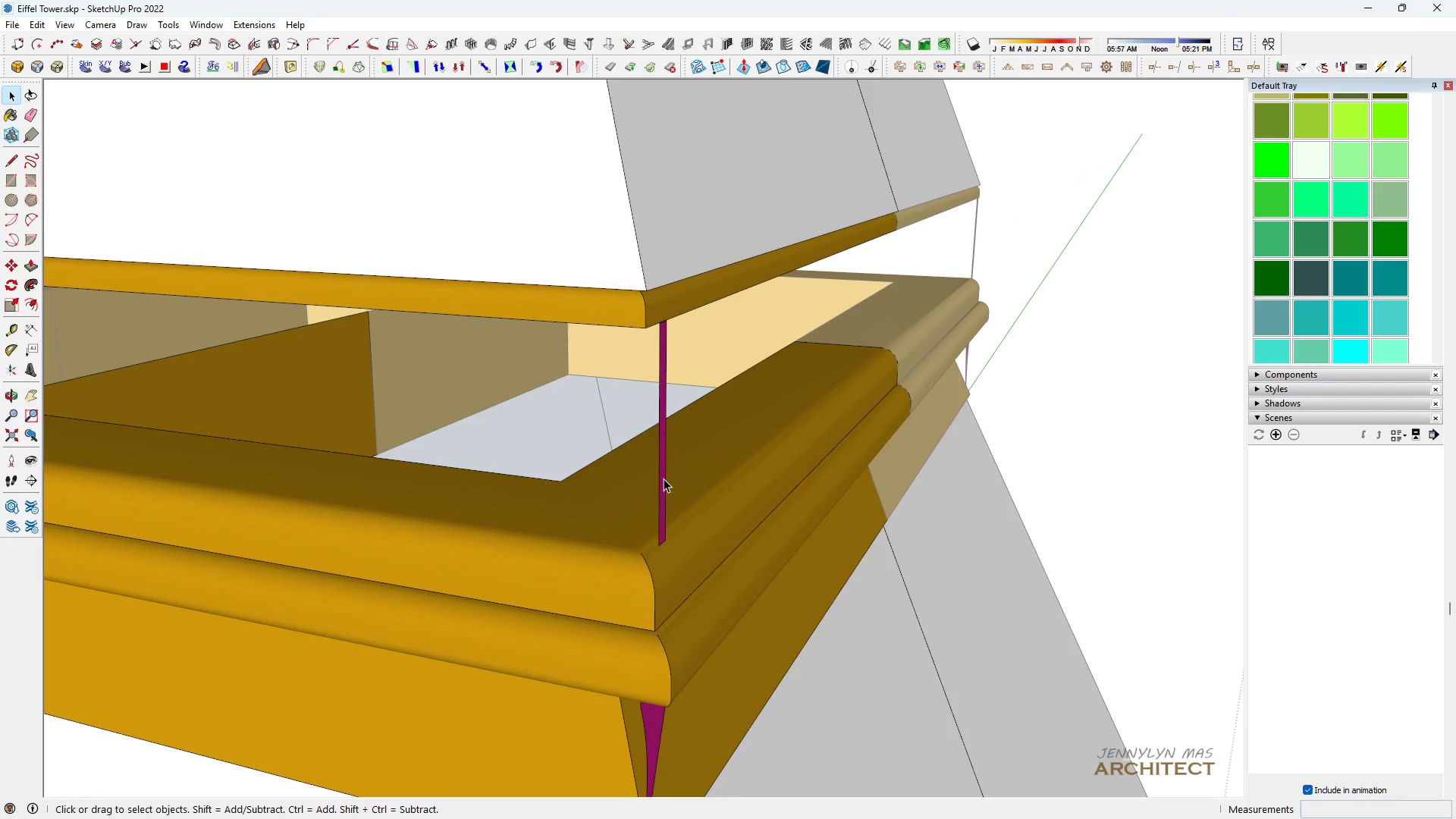 
triple_click([664, 479])
 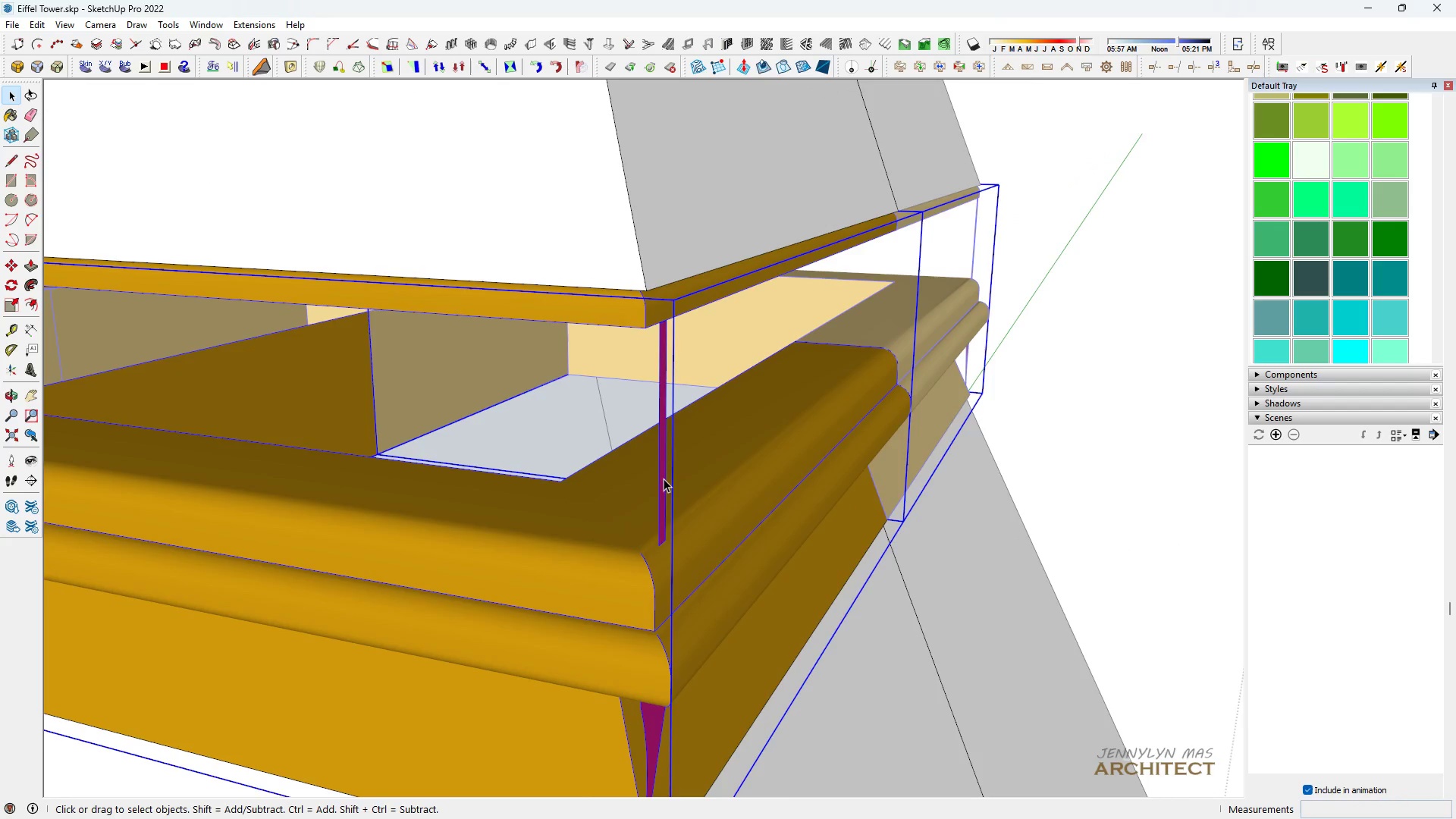 
triple_click([664, 479])
 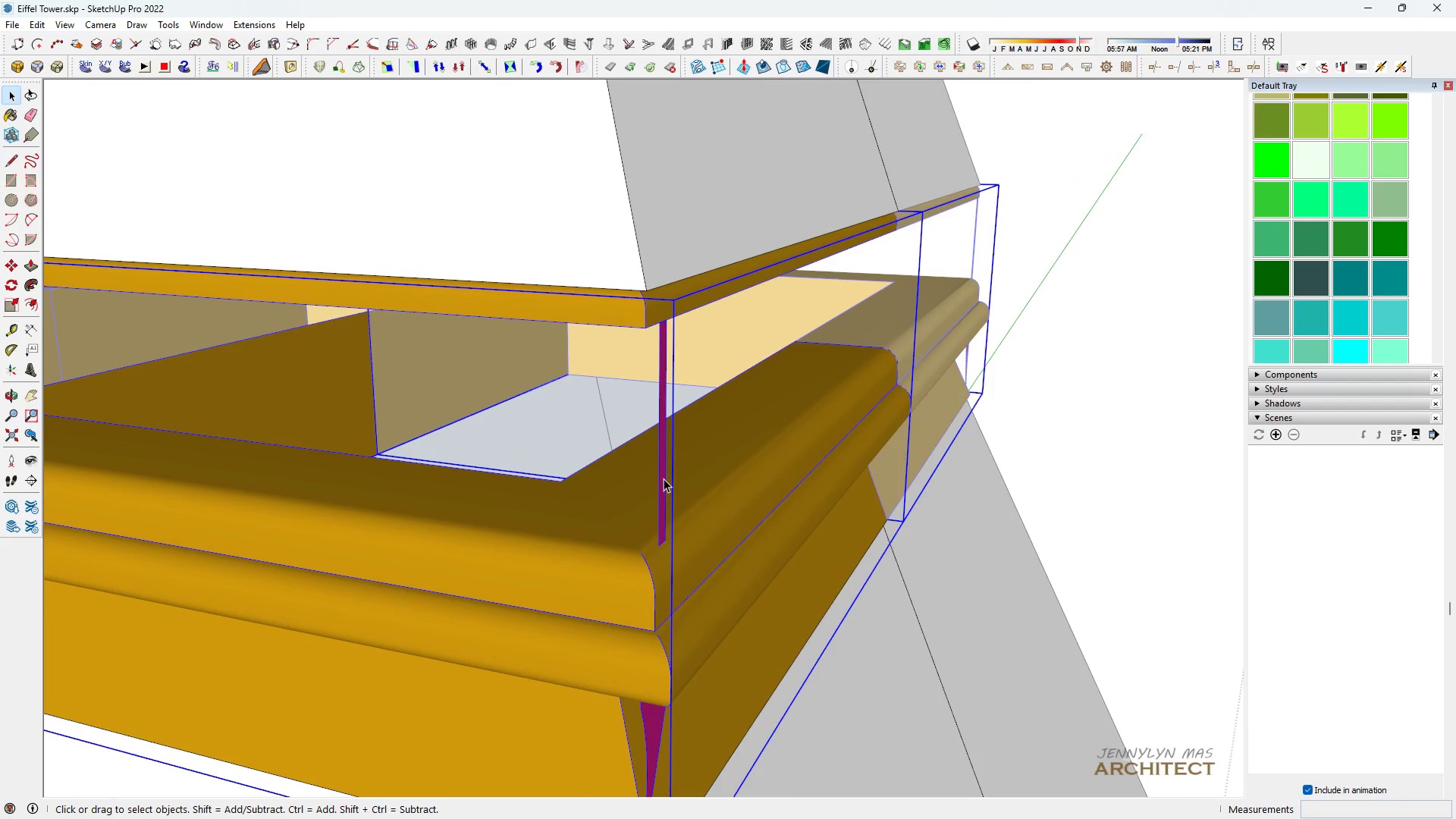 
triple_click([664, 479])
 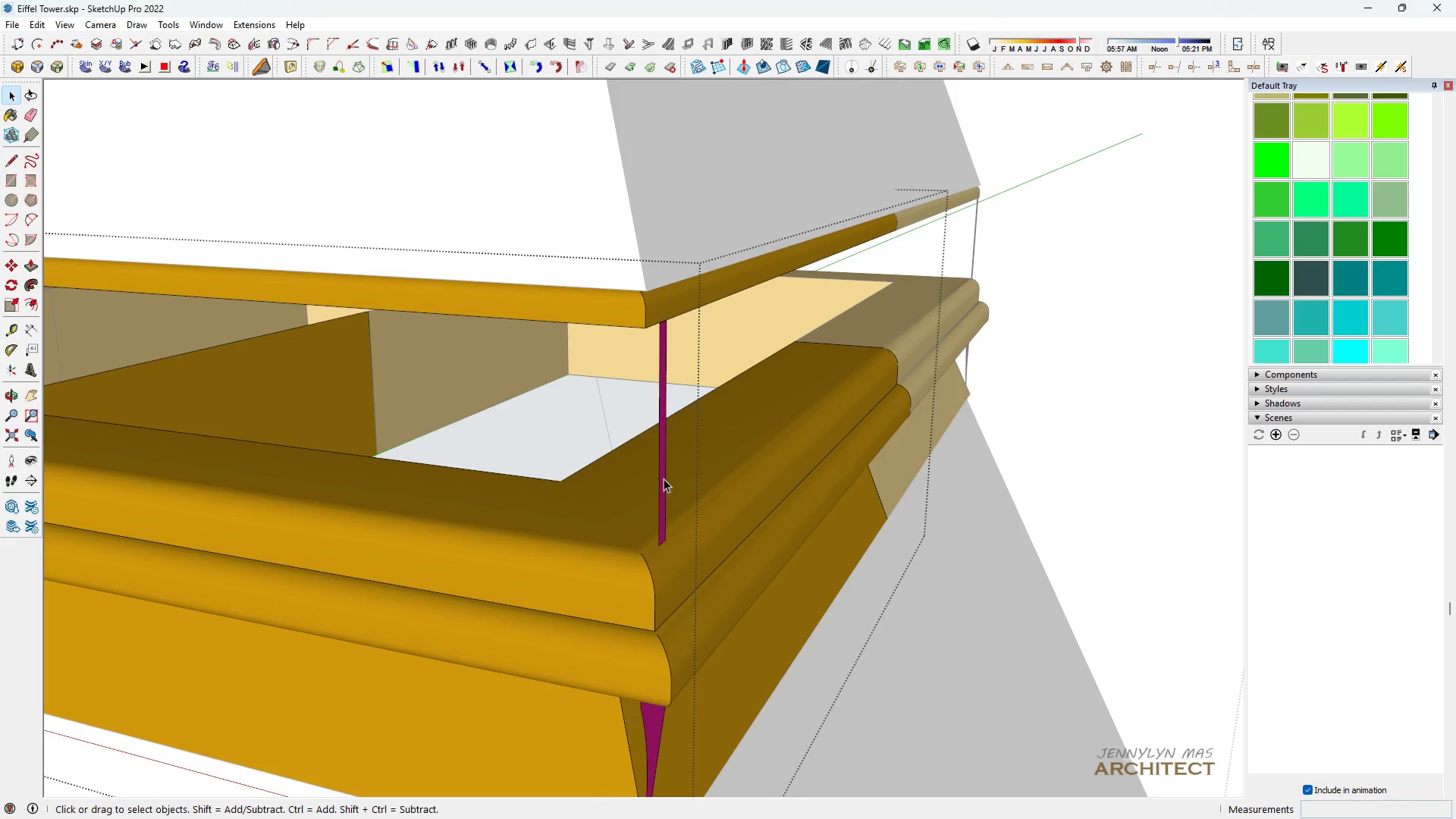 
triple_click([664, 479])
 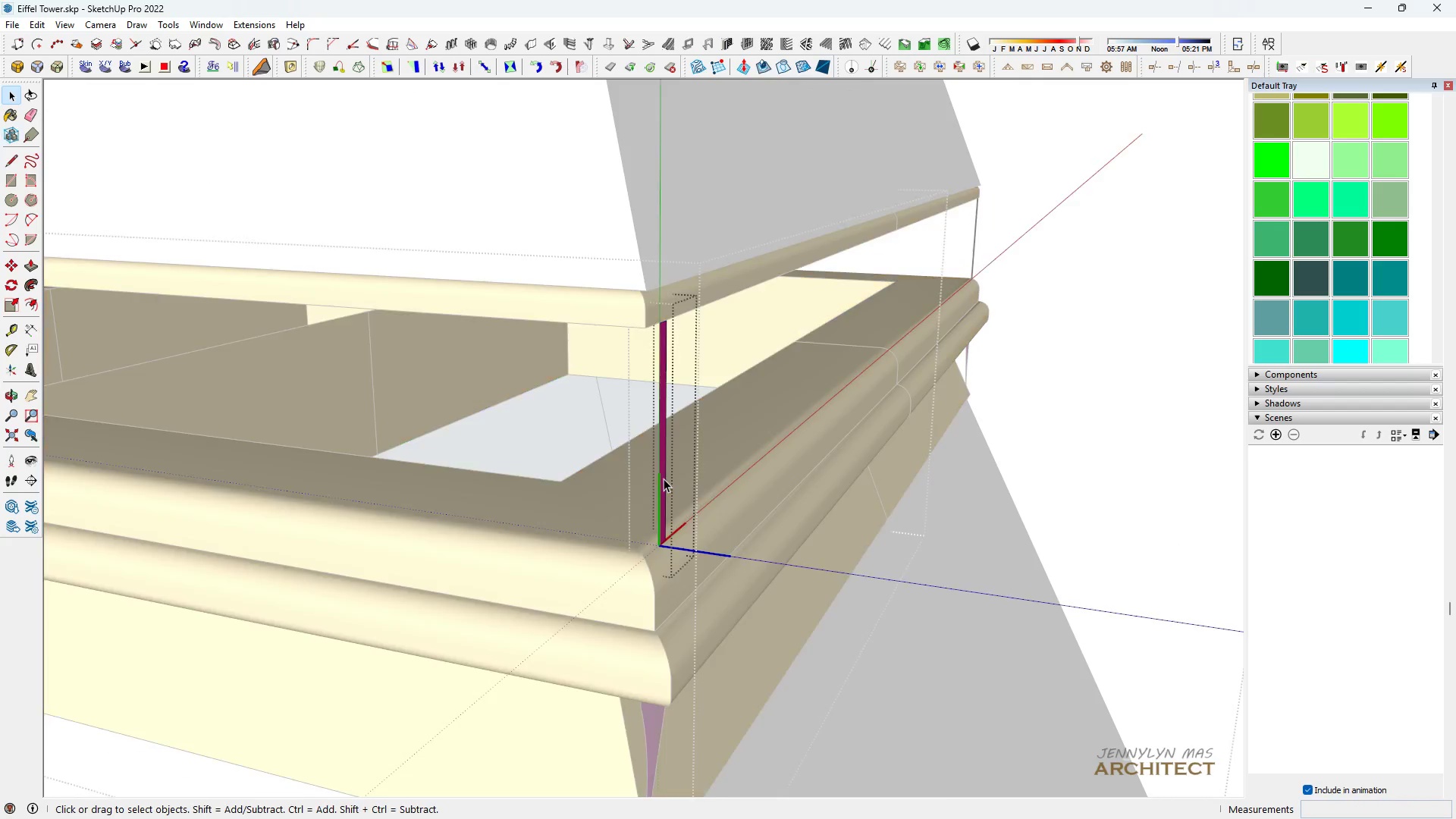 
triple_click([664, 479])
 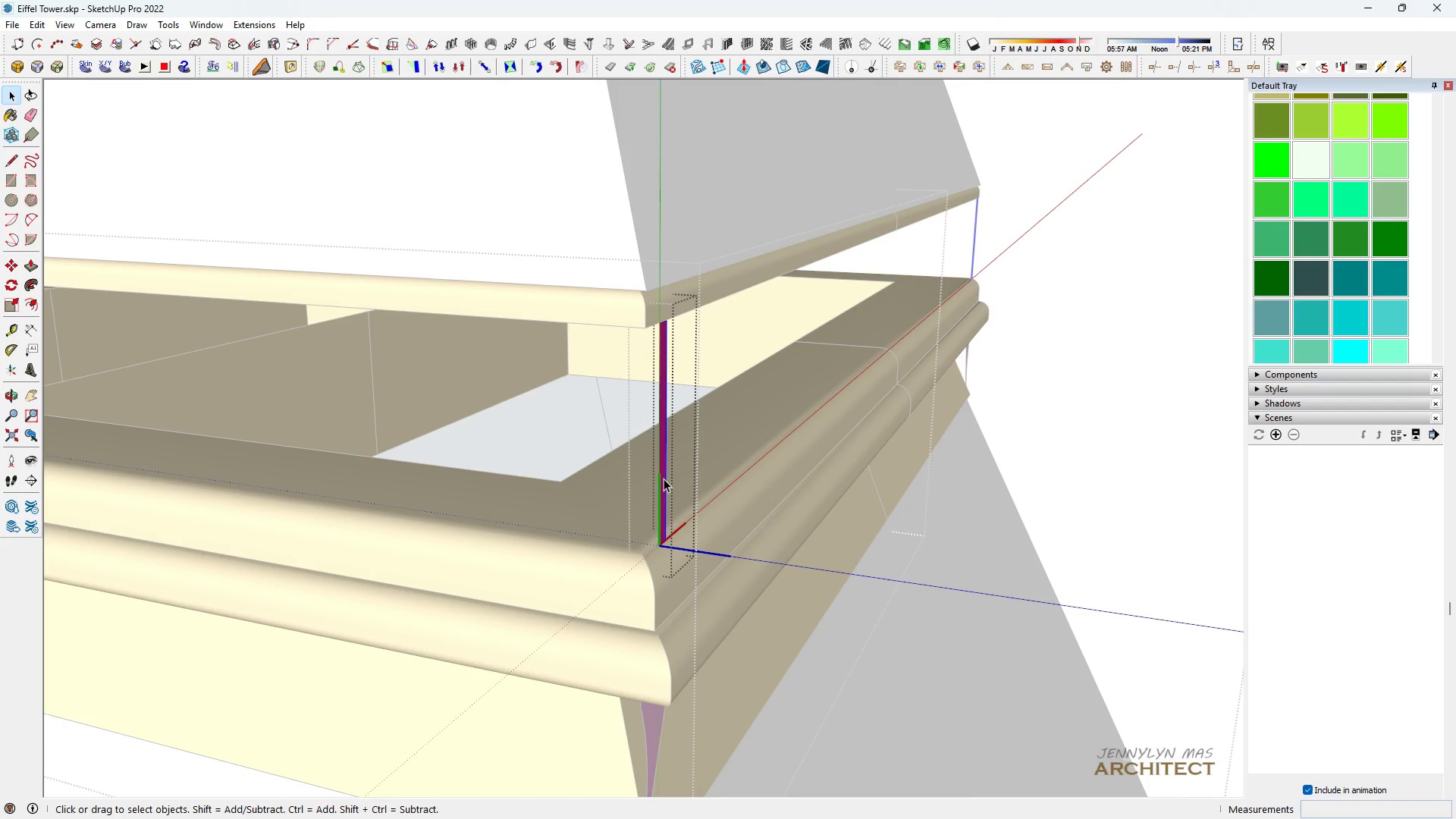 
double_click([664, 479])
 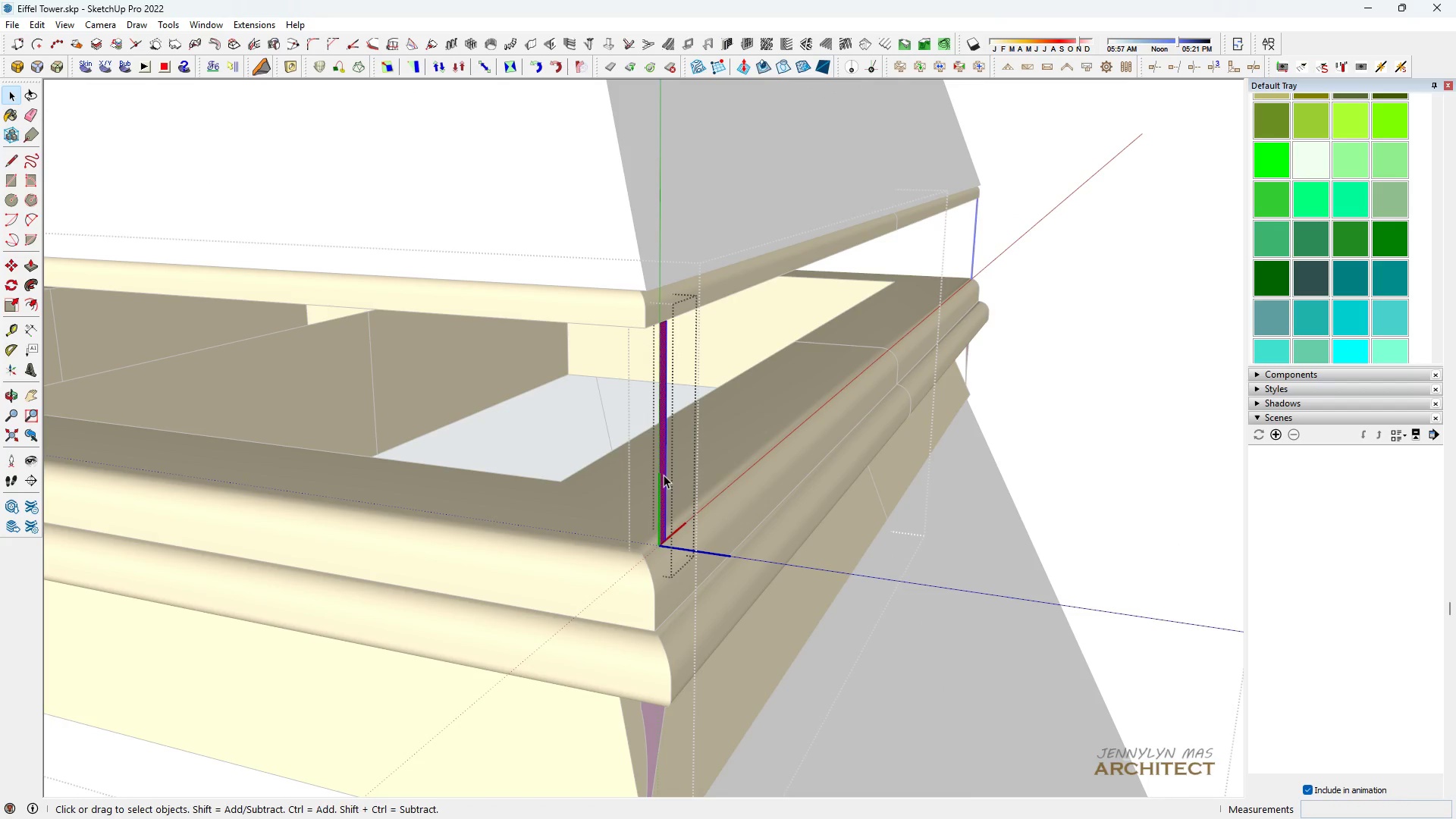 
type(hhhhhht)
 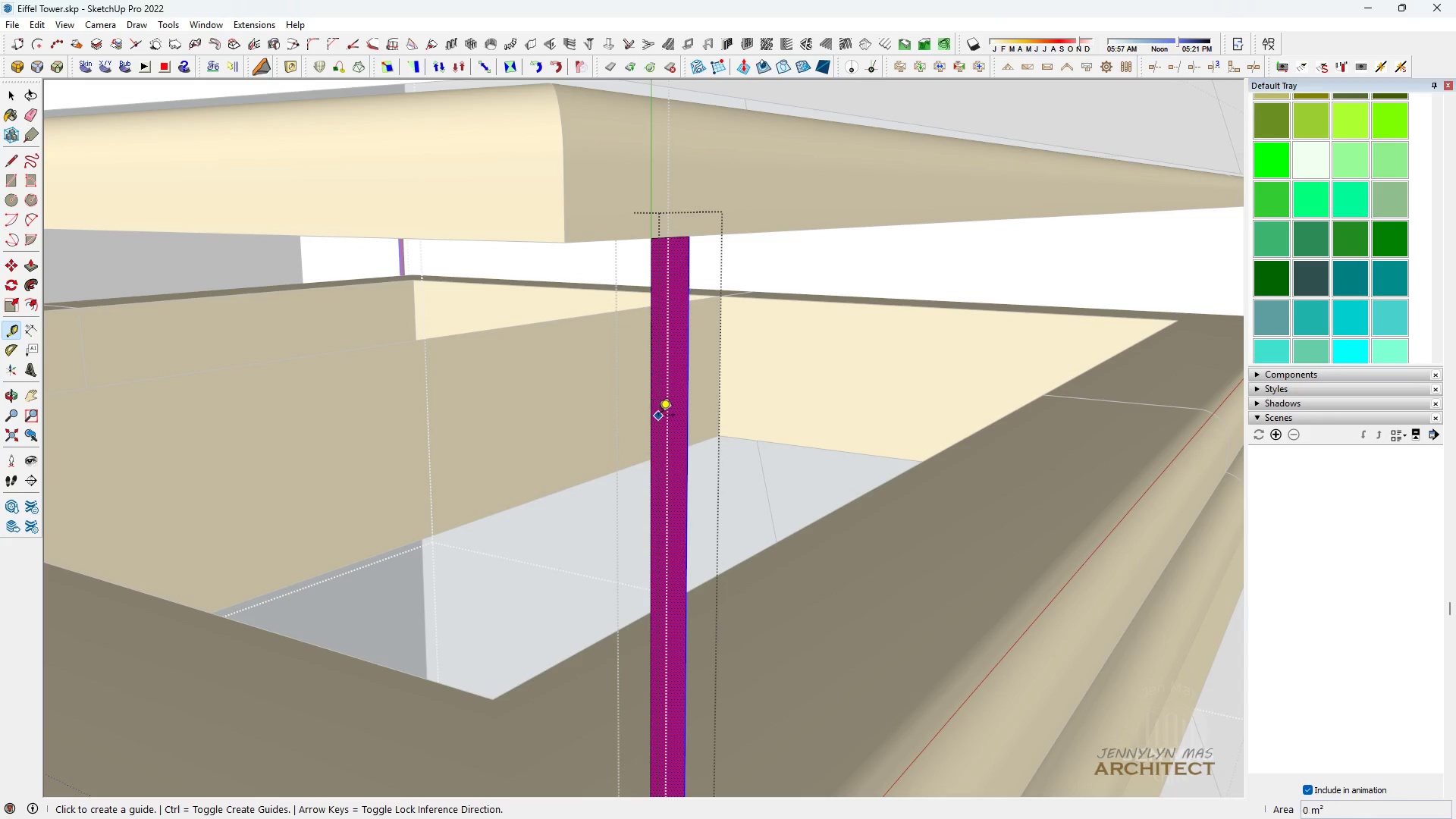 
scroll: coordinate [655, 425], scroll_direction: up, amount: 13.0
 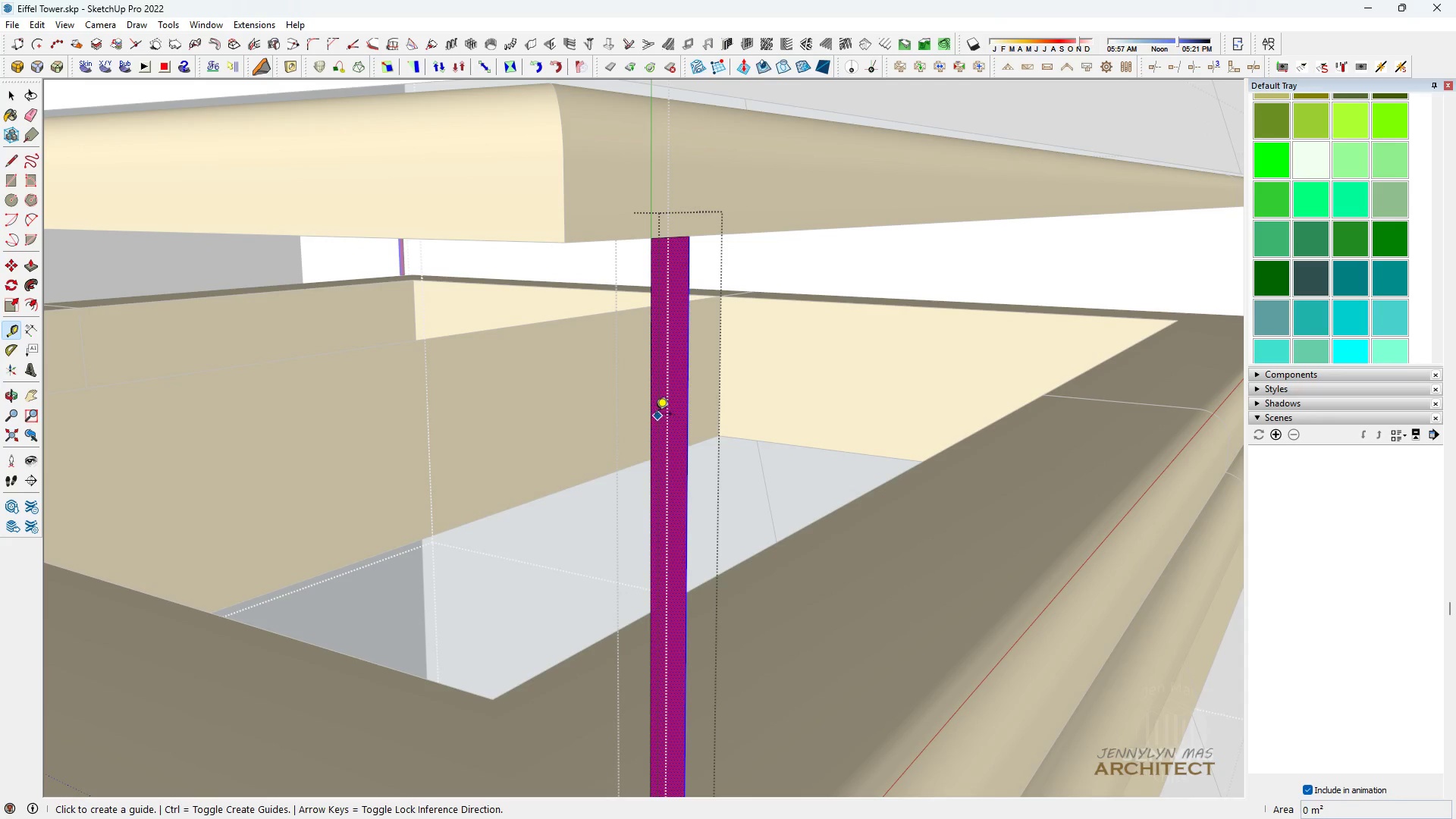 
left_click([654, 414])
 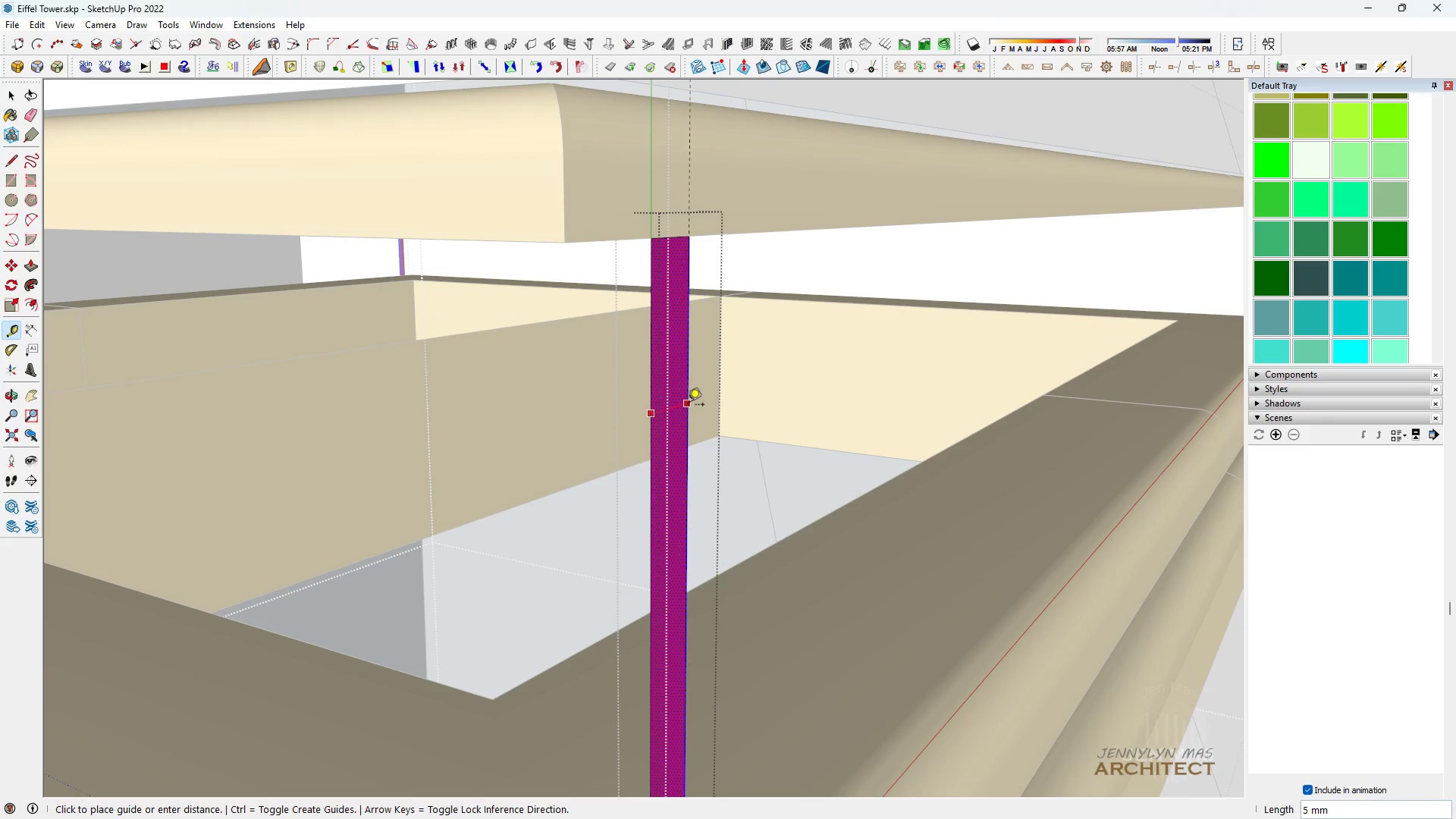 
key(Space)
 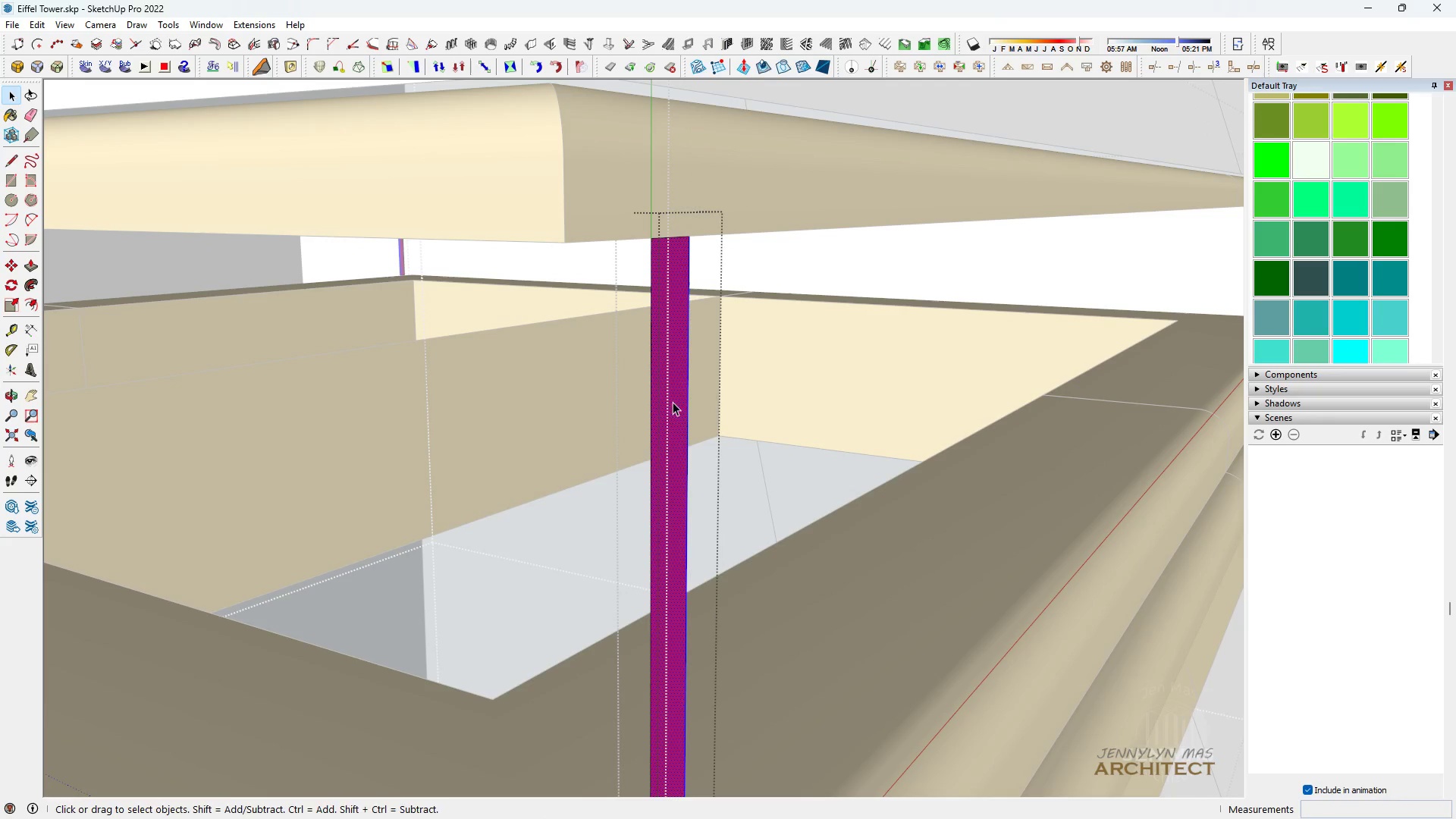 
key(P)
 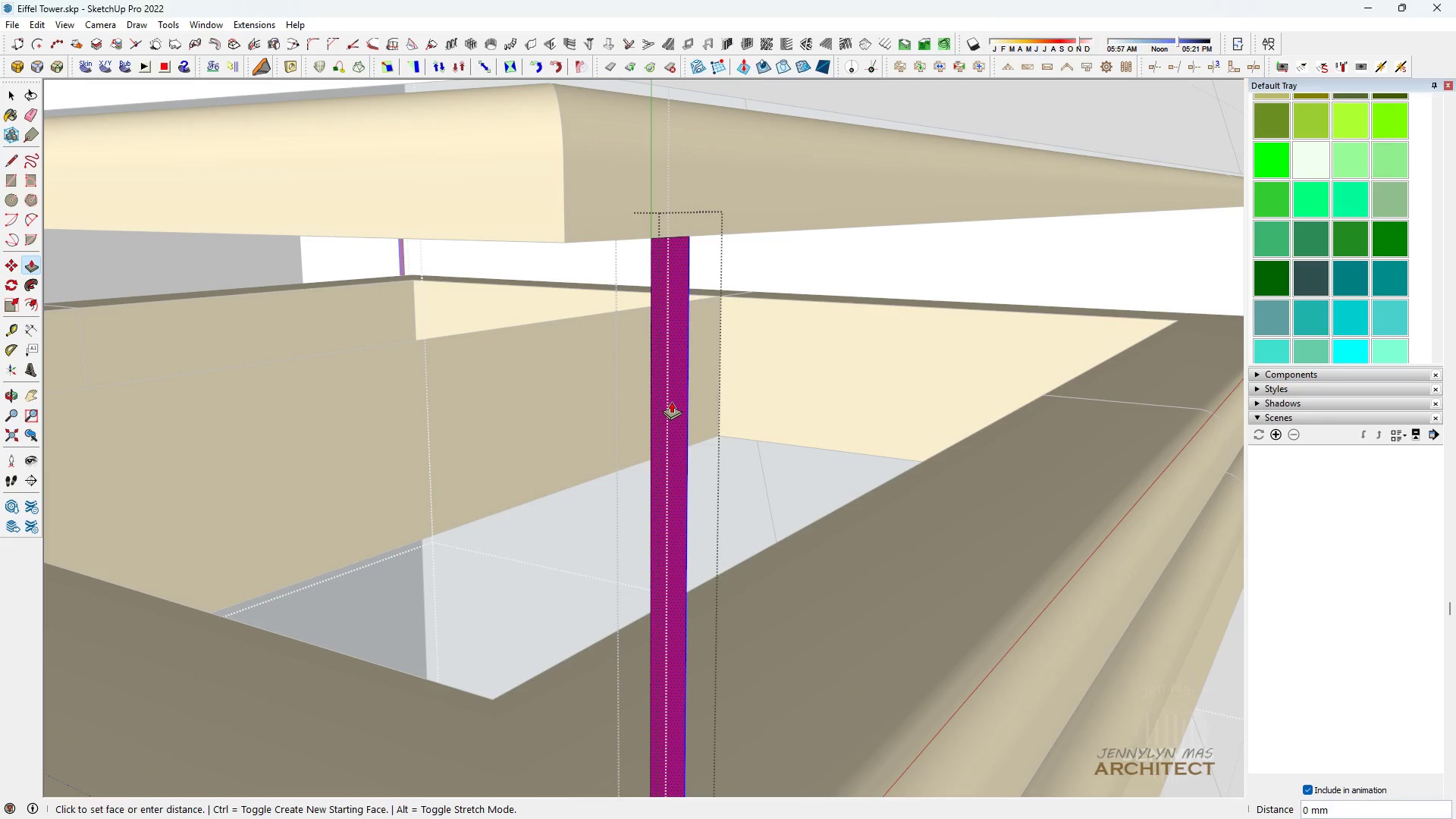 
left_click([671, 401])
 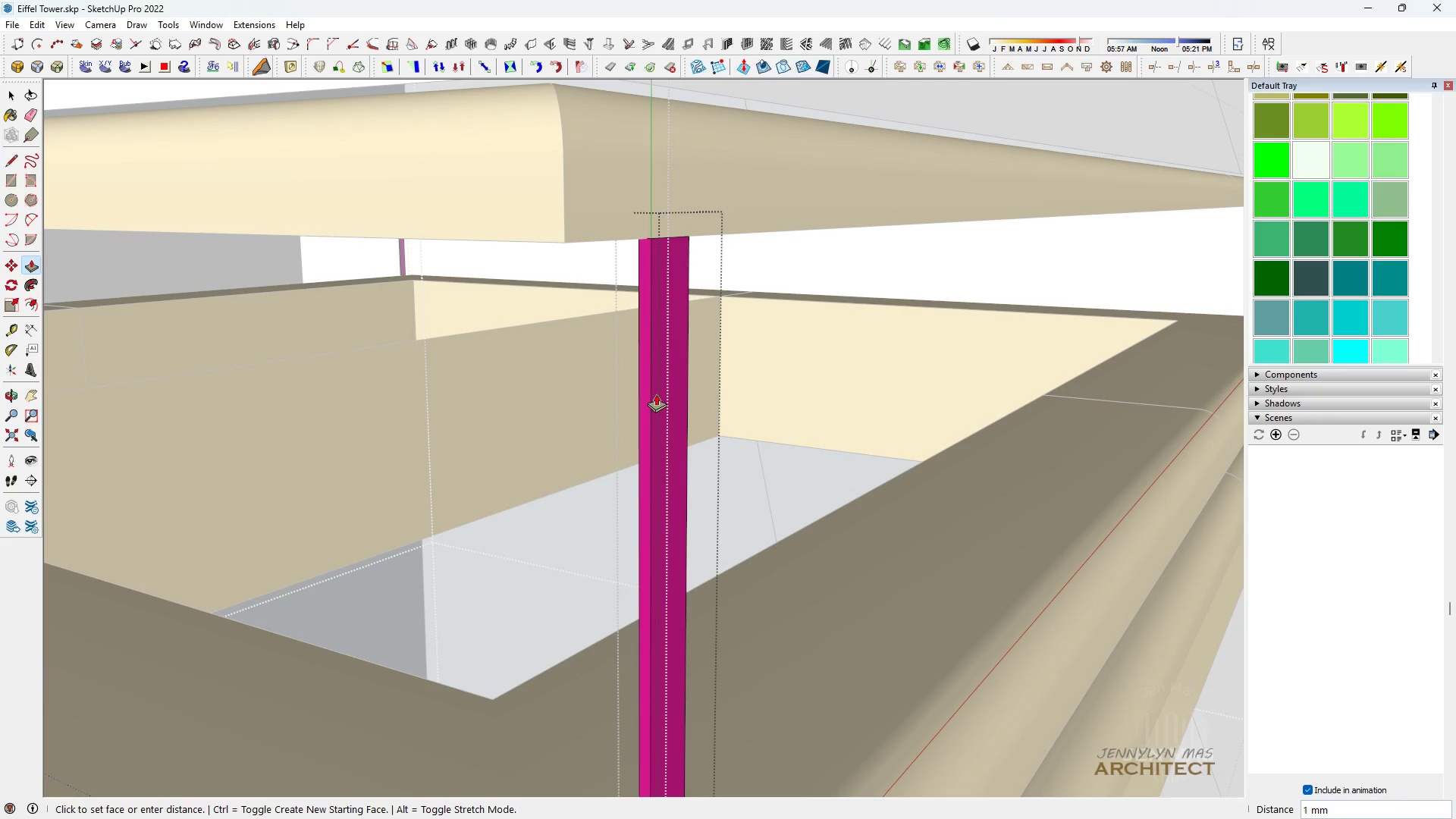 
key(5)
 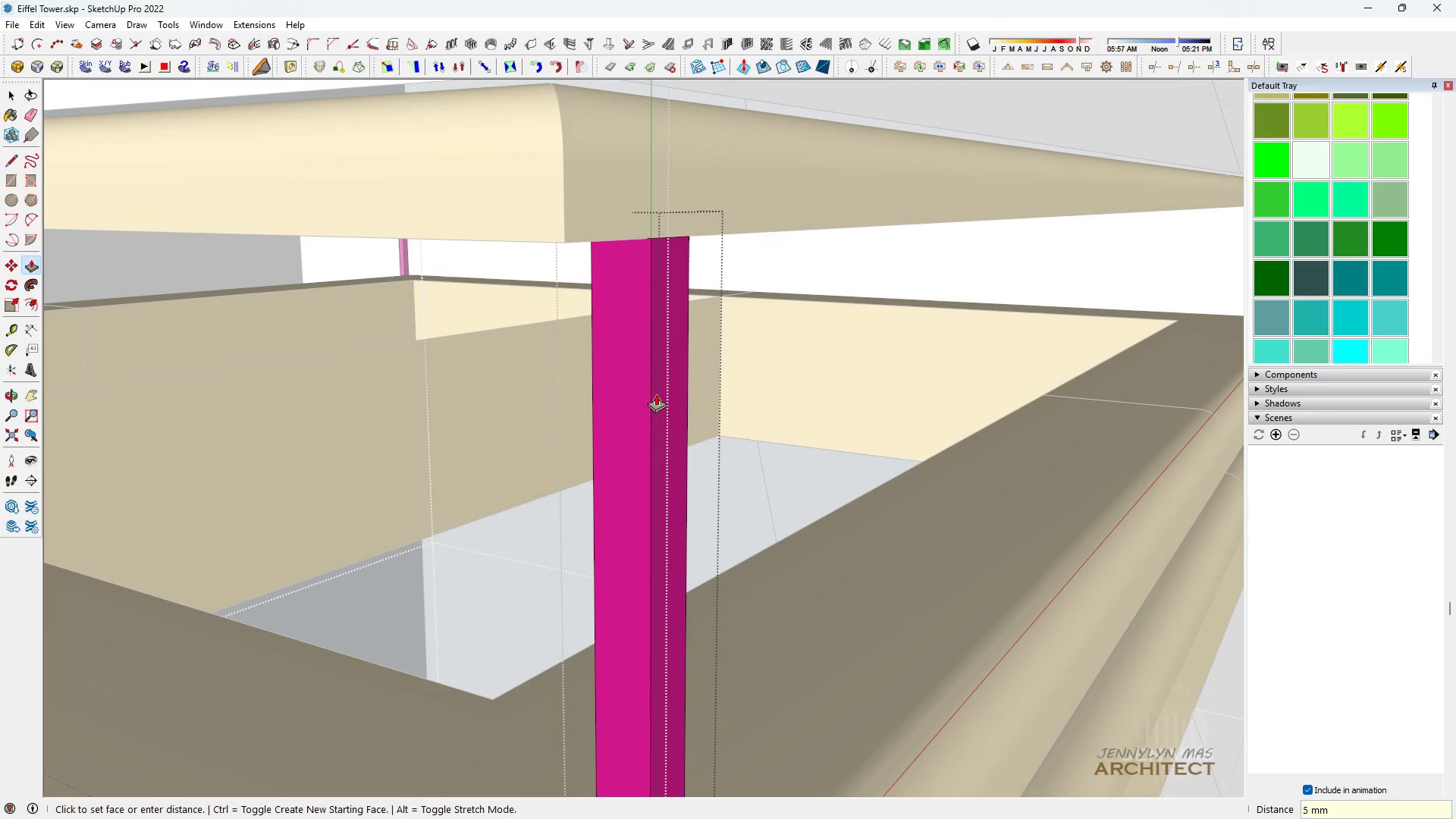 
key(Enter)
 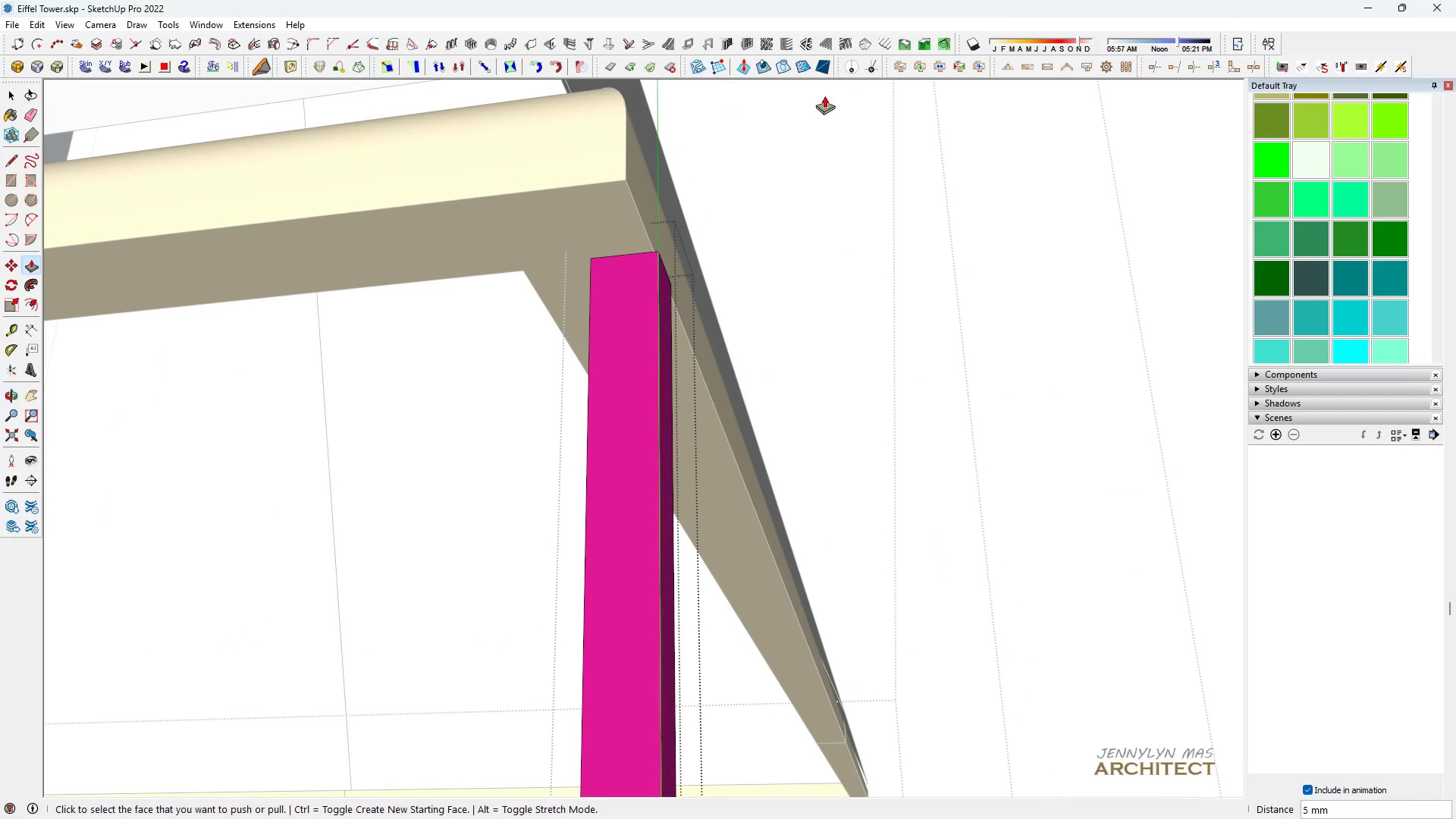 
key(Space)
 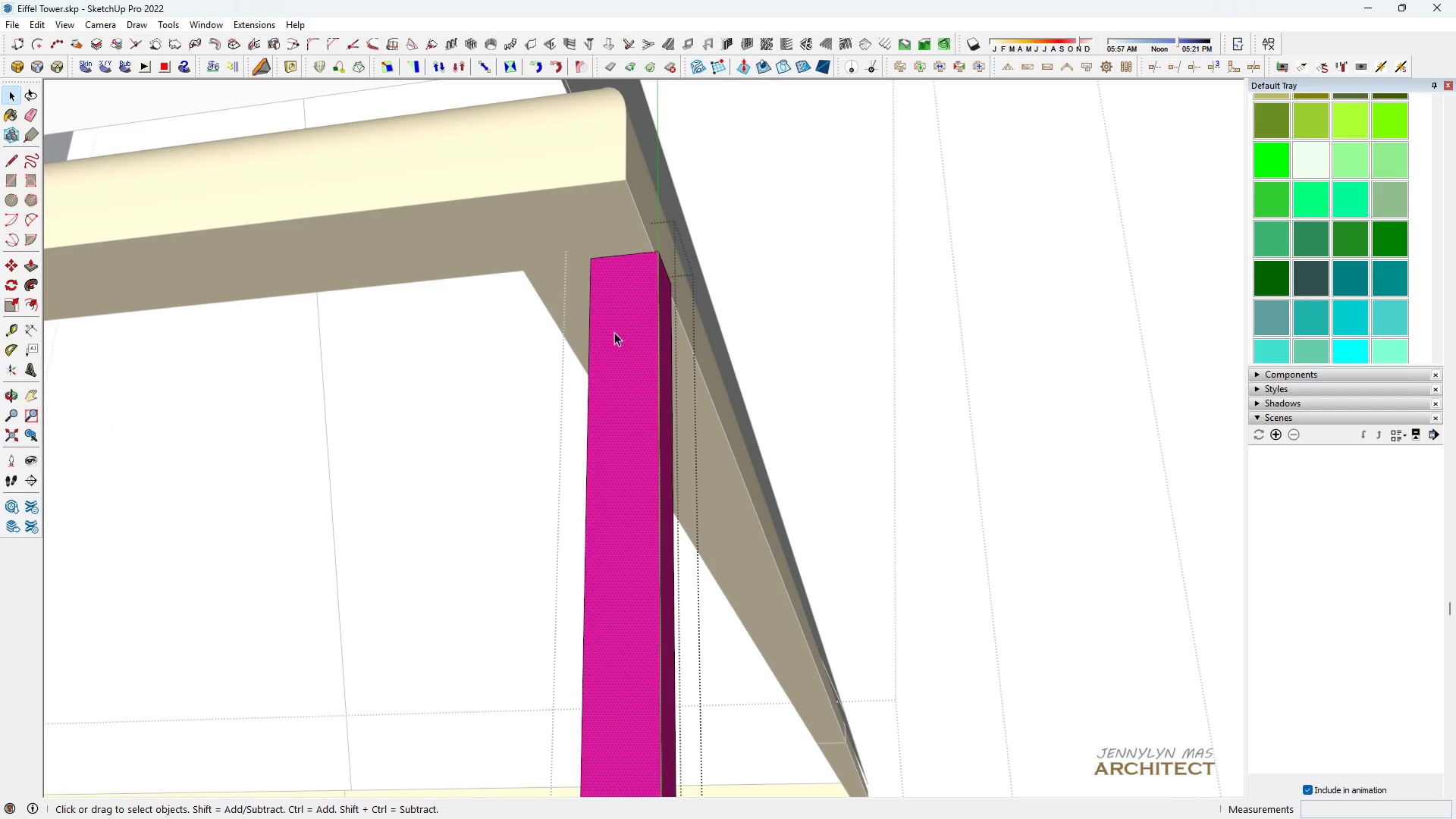 
double_click([614, 332])
 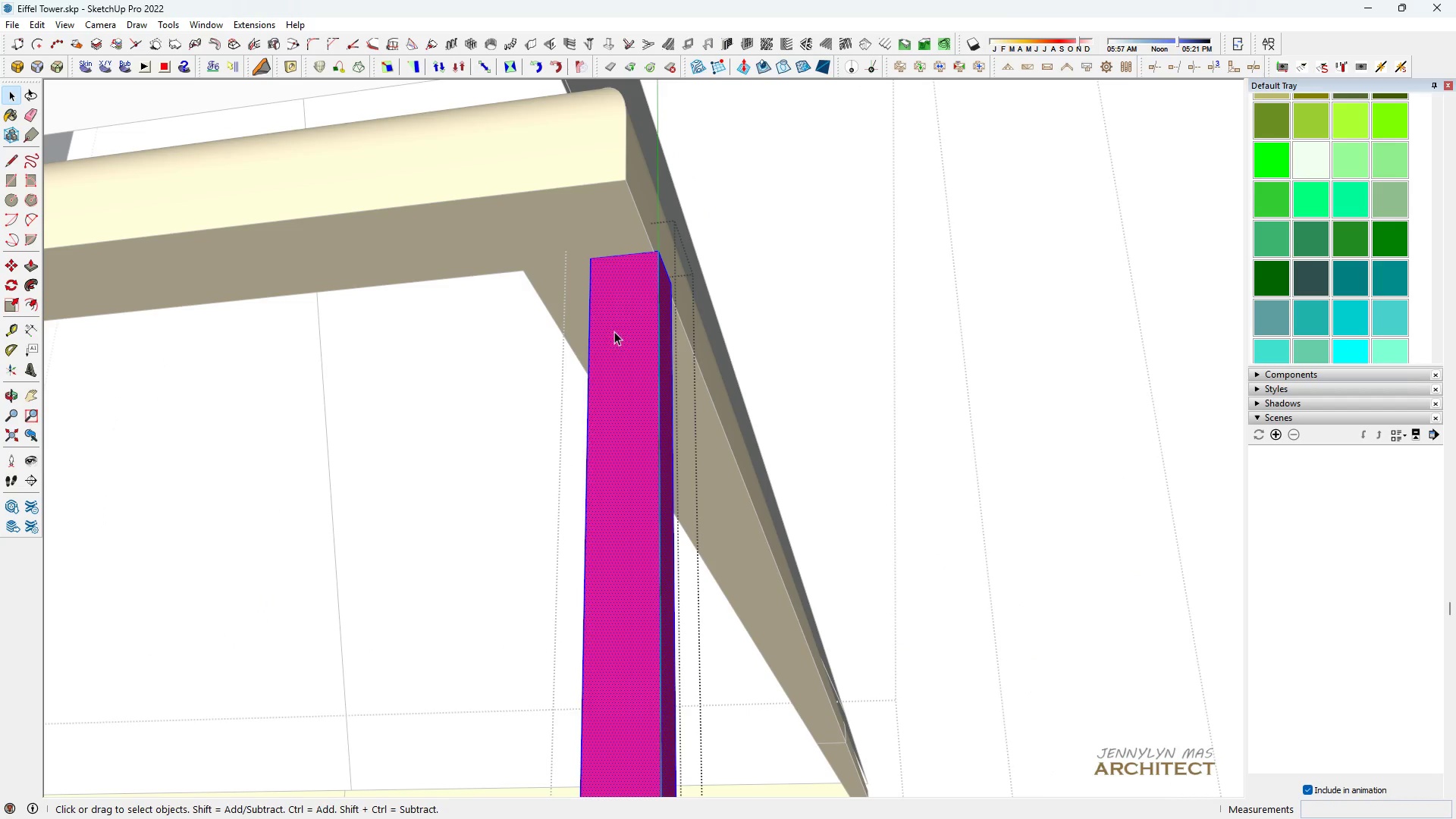 
key(H)
 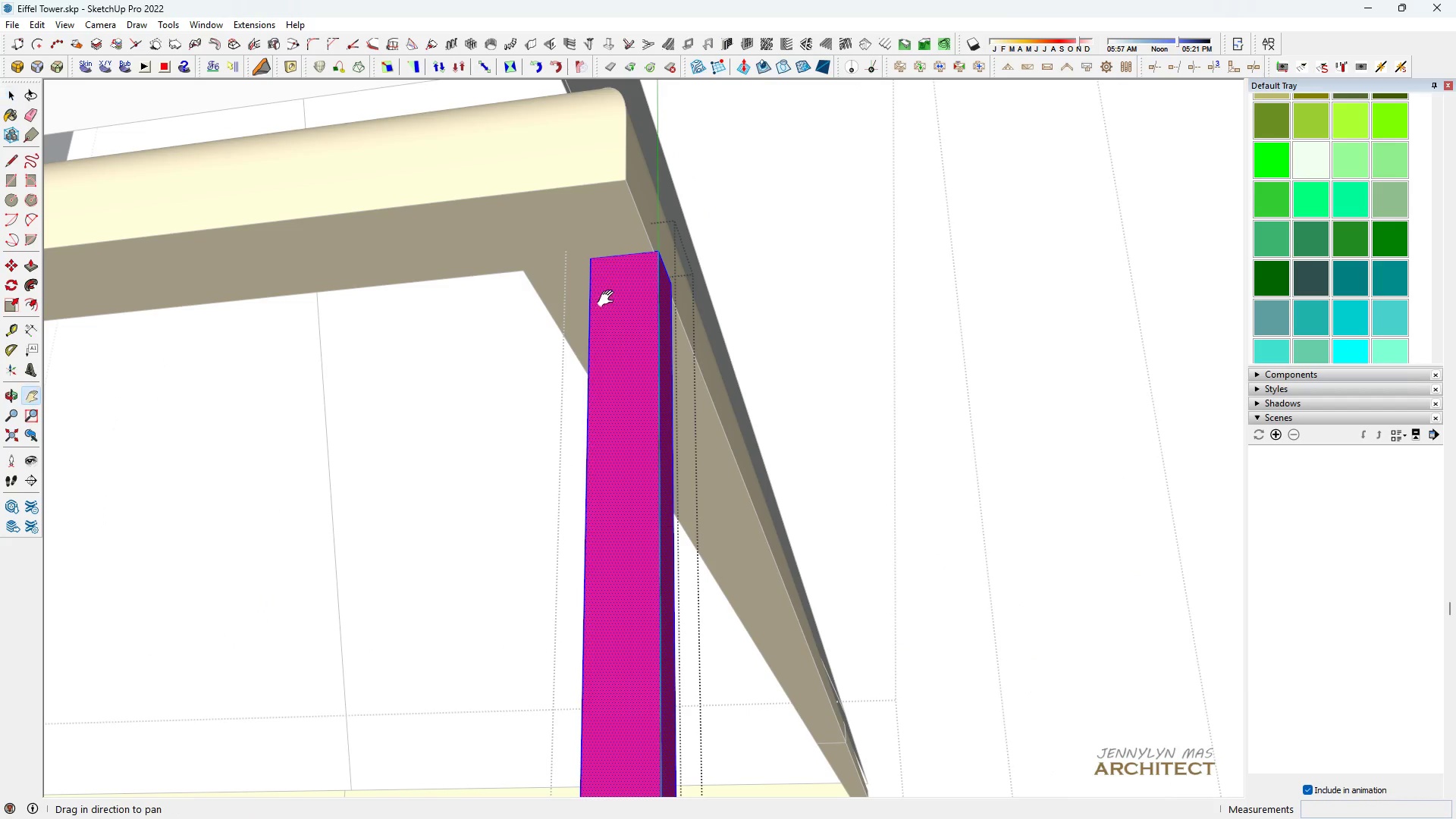 
key(Space)
 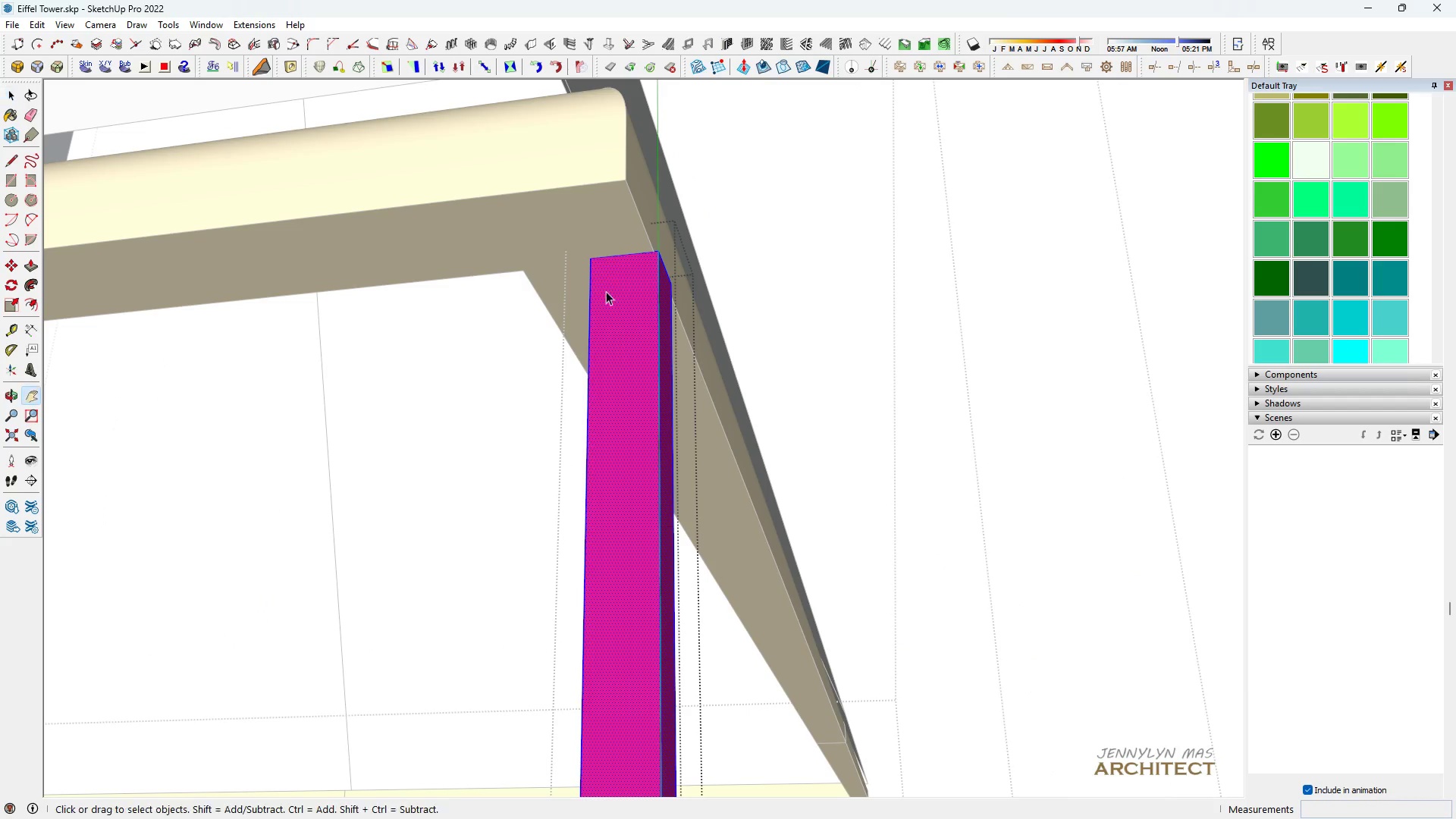 
key(M)
 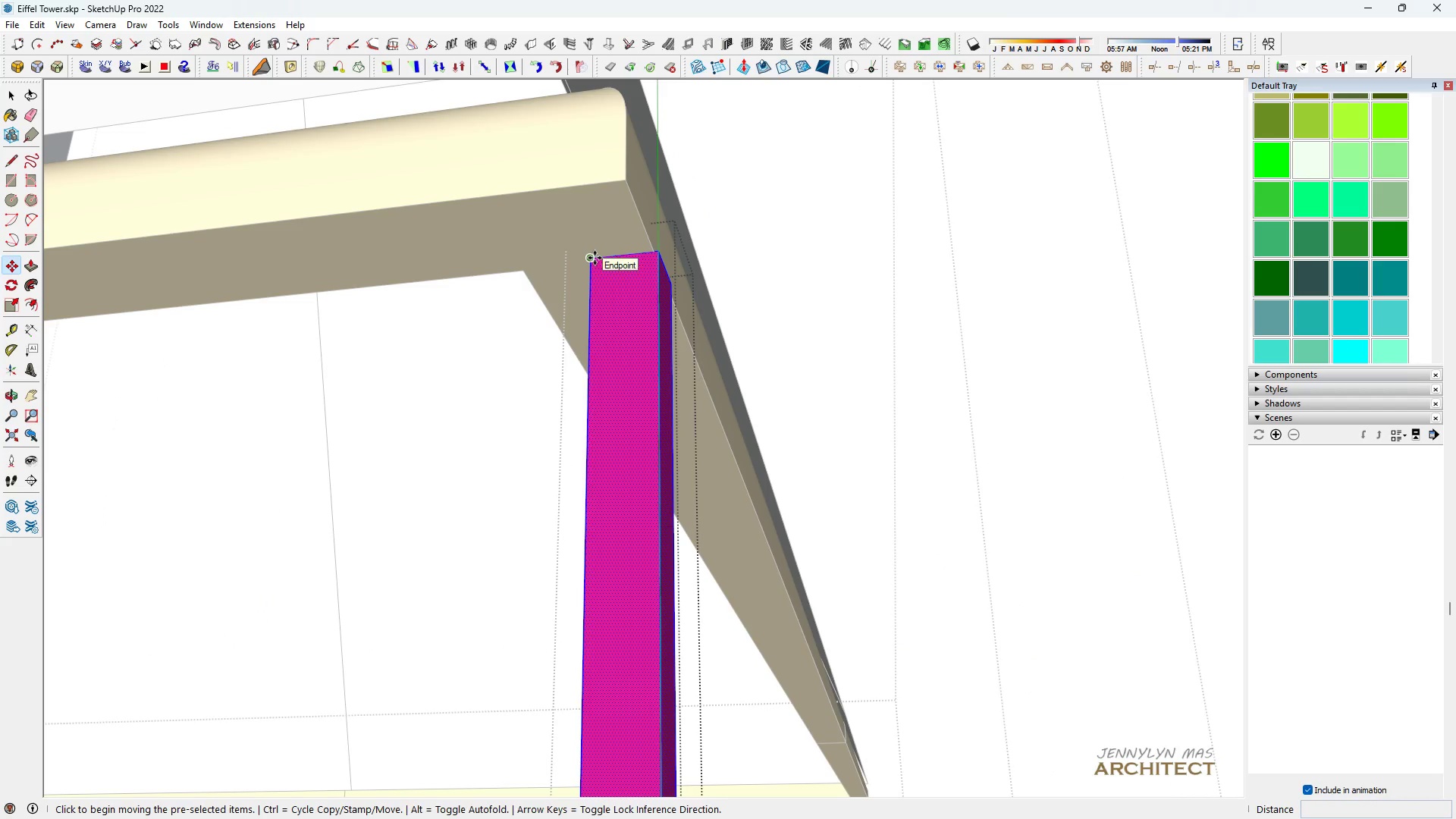 
left_click([595, 258])
 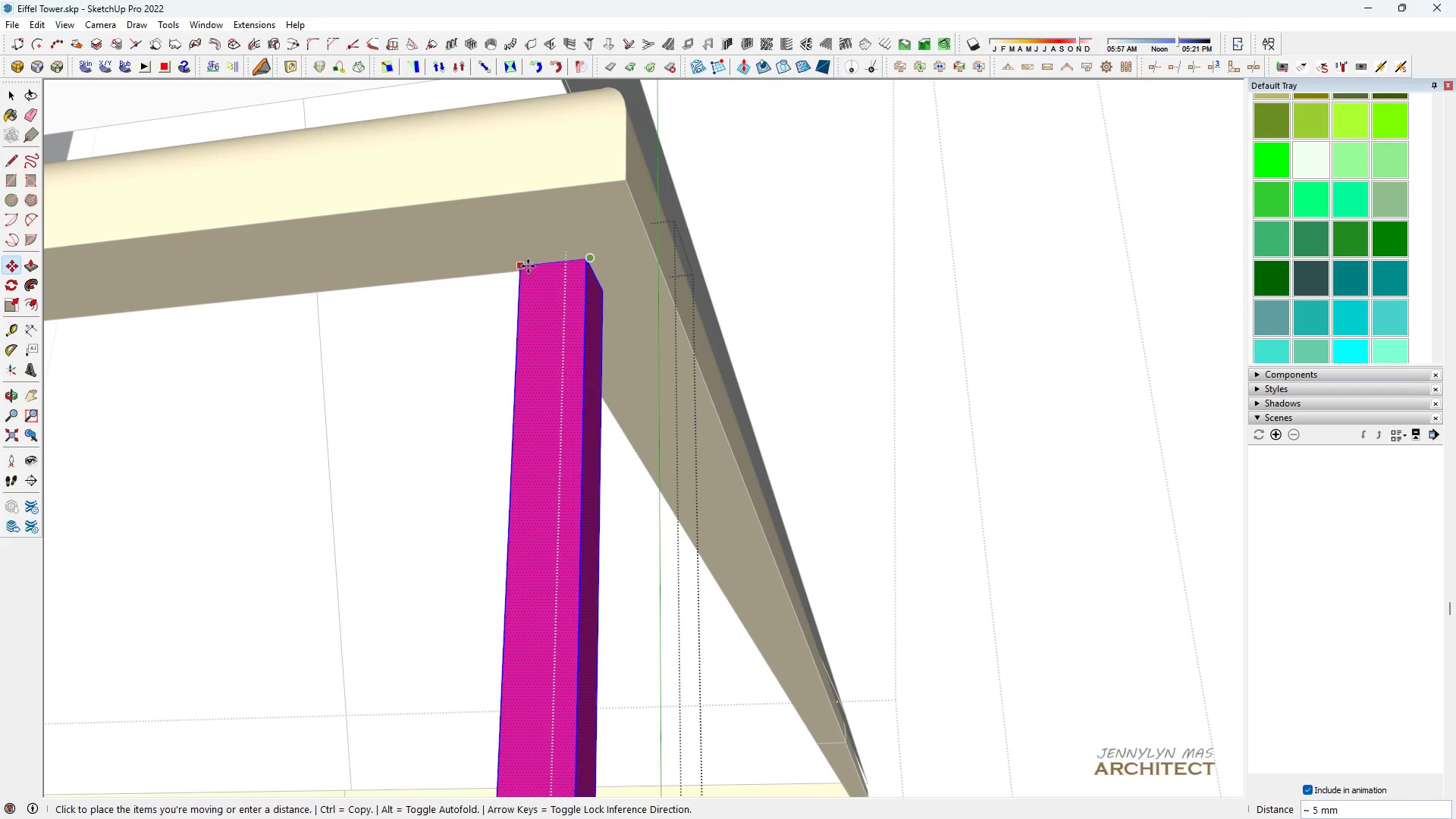 
left_click([523, 265])
 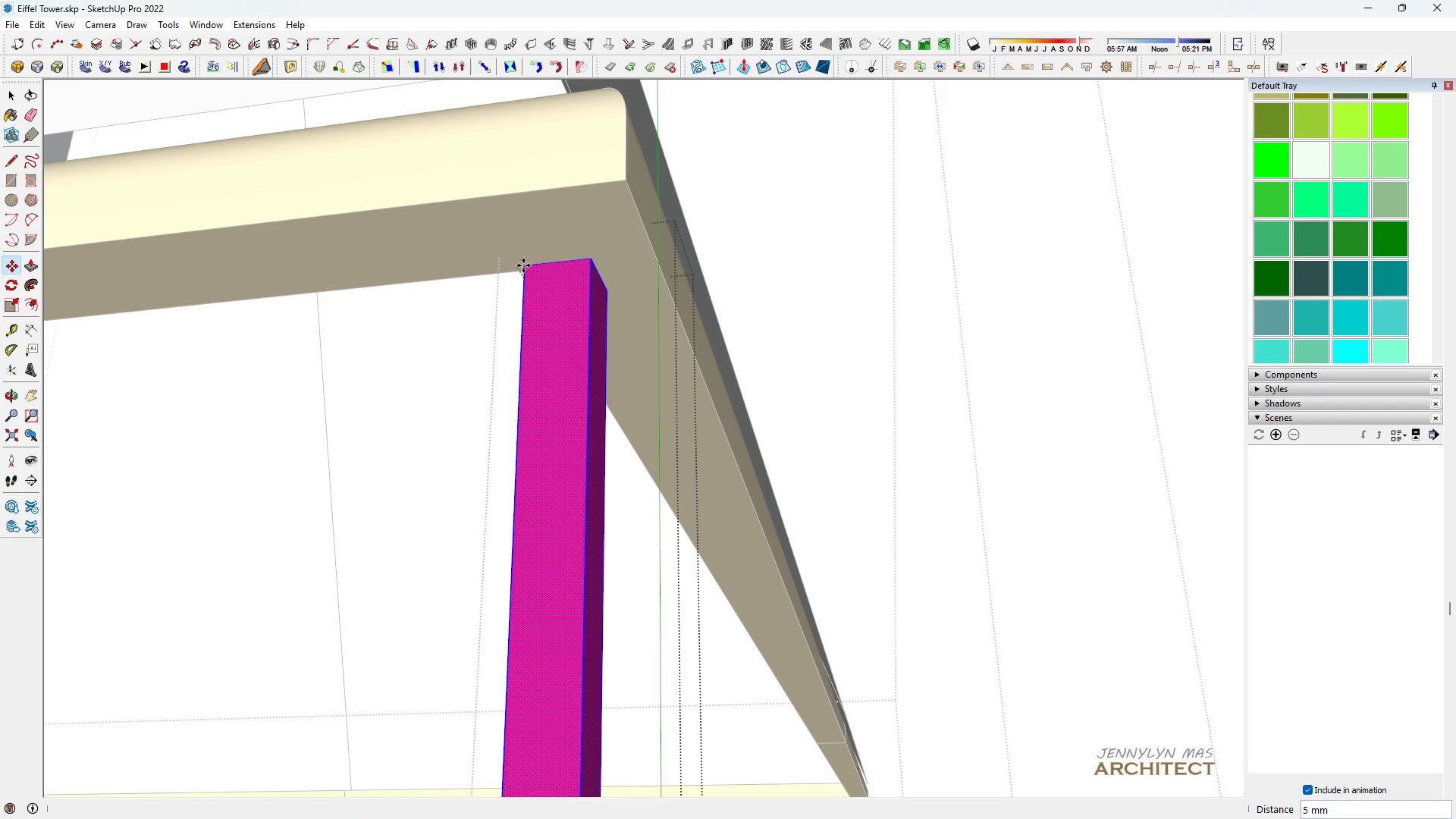 
key(H)
 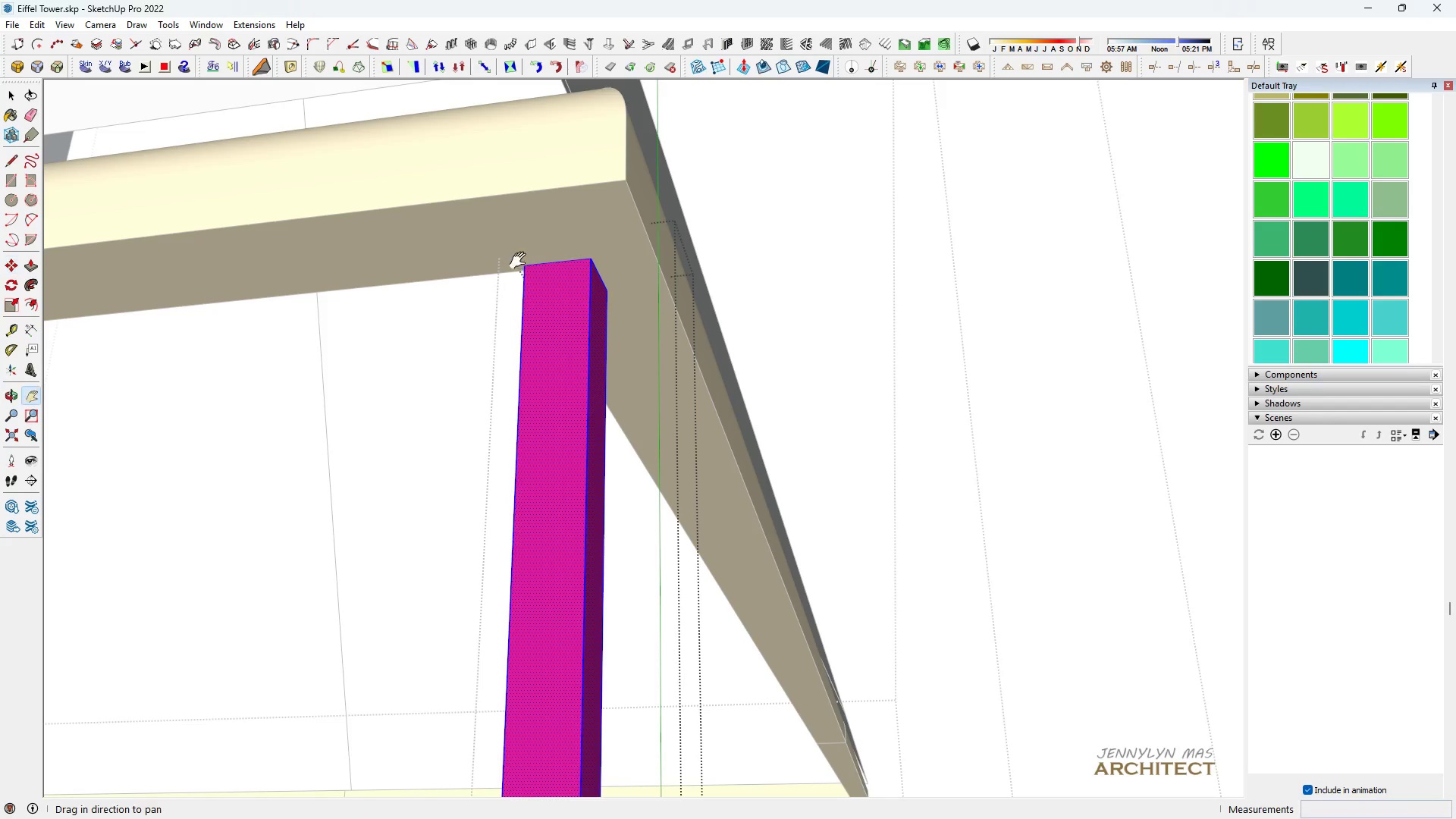 
scroll: coordinate [525, 253], scroll_direction: up, amount: 5.0
 